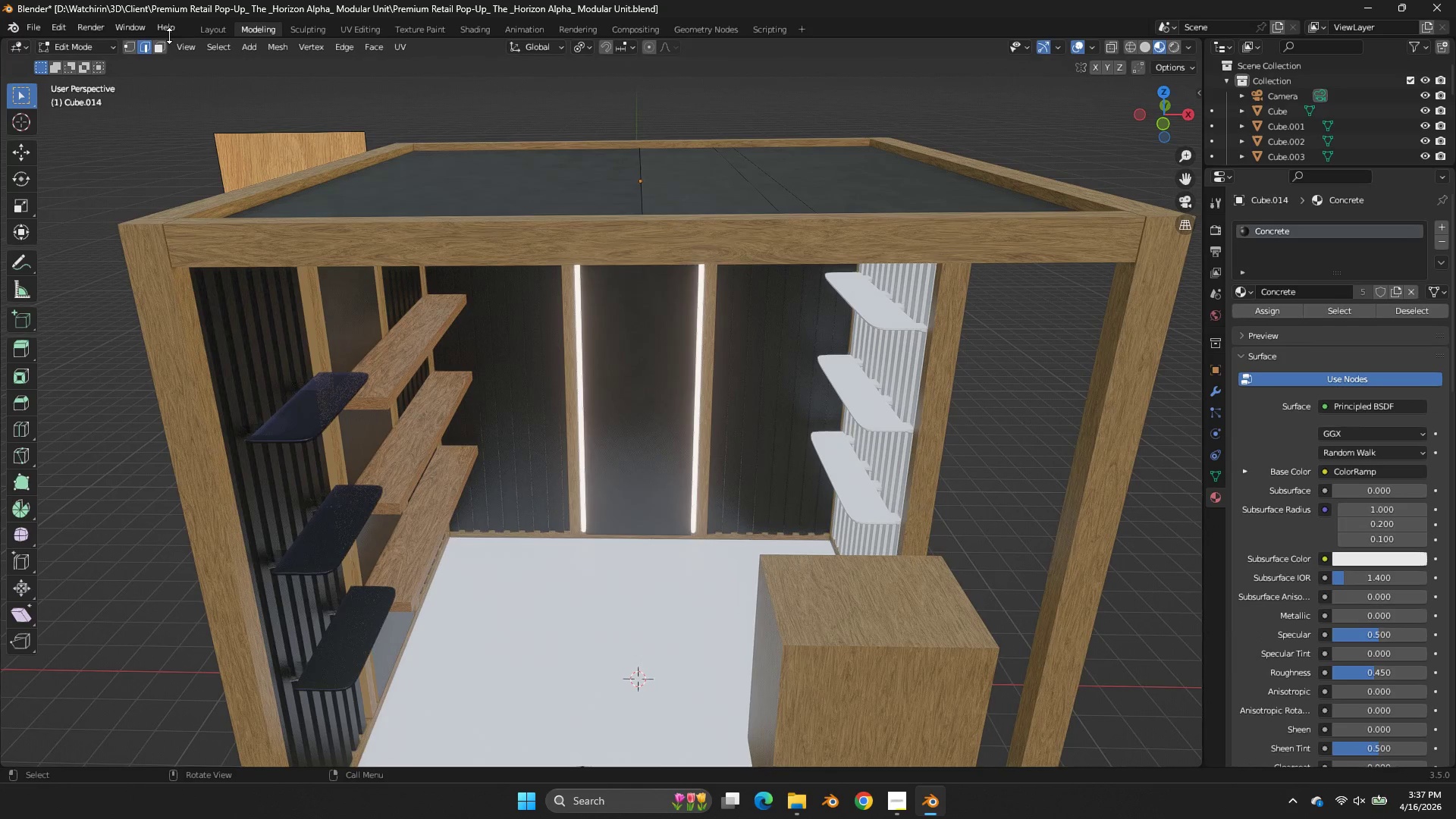 
double_click([164, 41])
 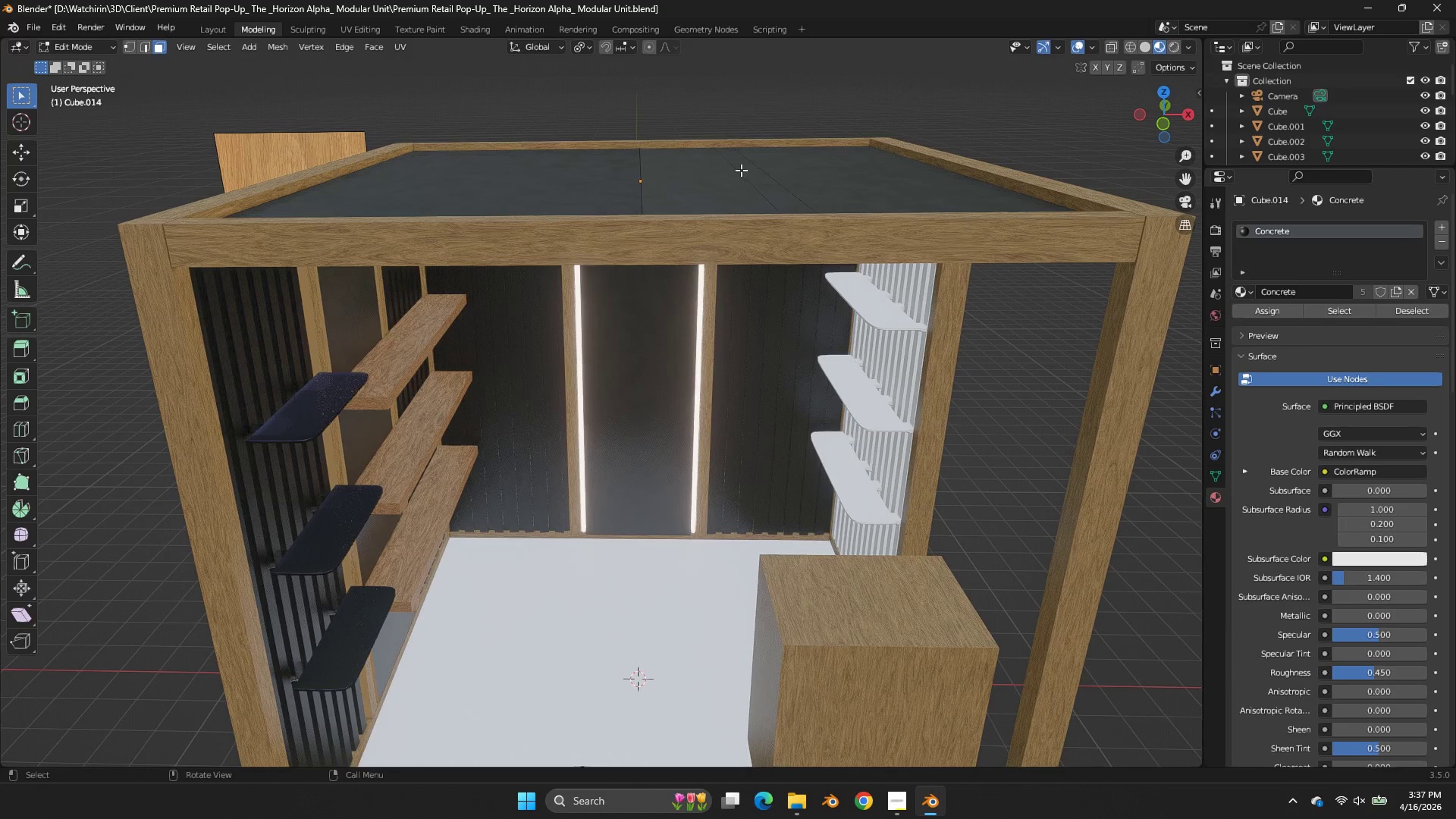 
triple_click([741, 170])
 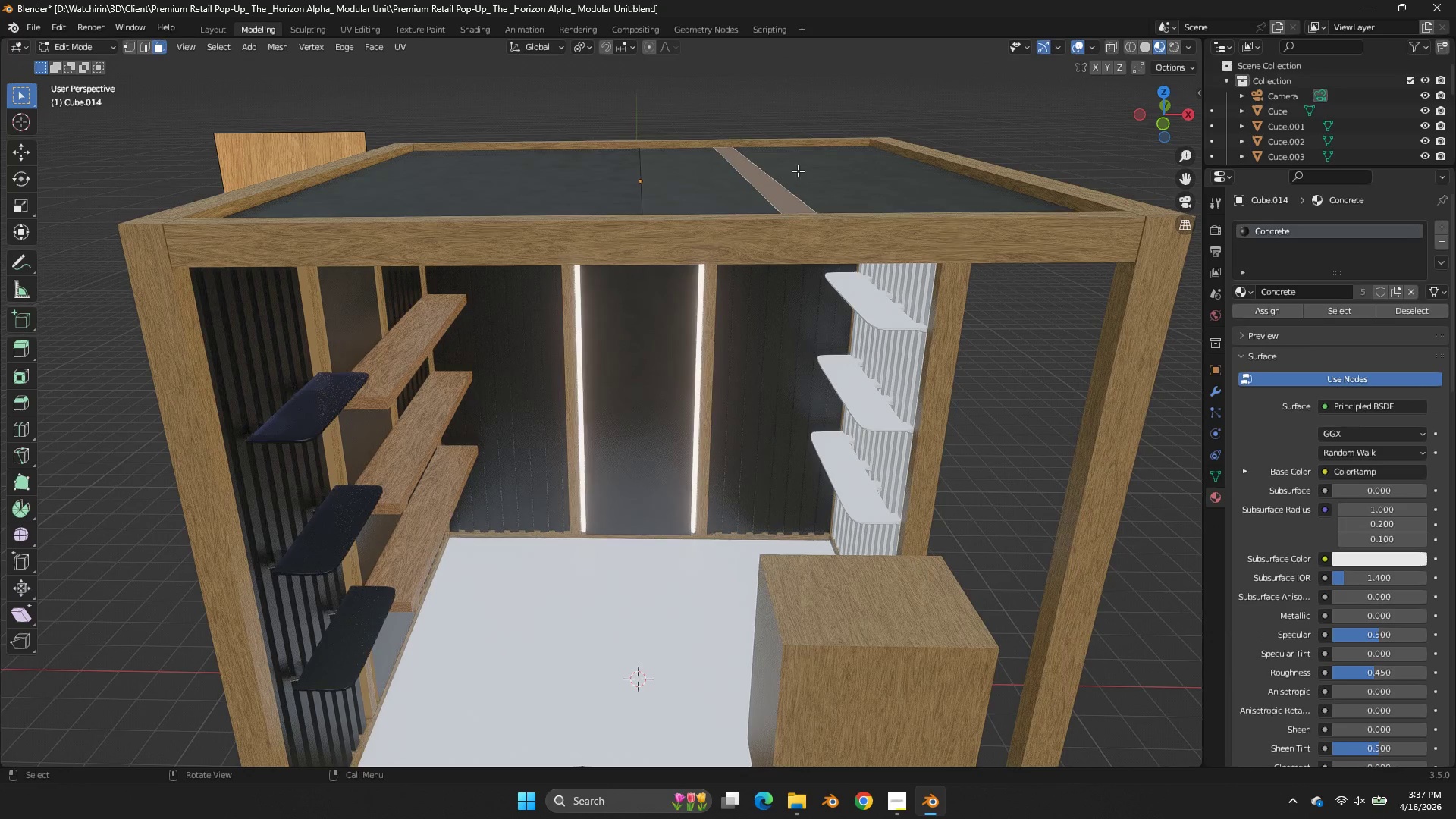 
hold_key(key=ShiftLeft, duration=0.72)
triple_click([798, 171])
 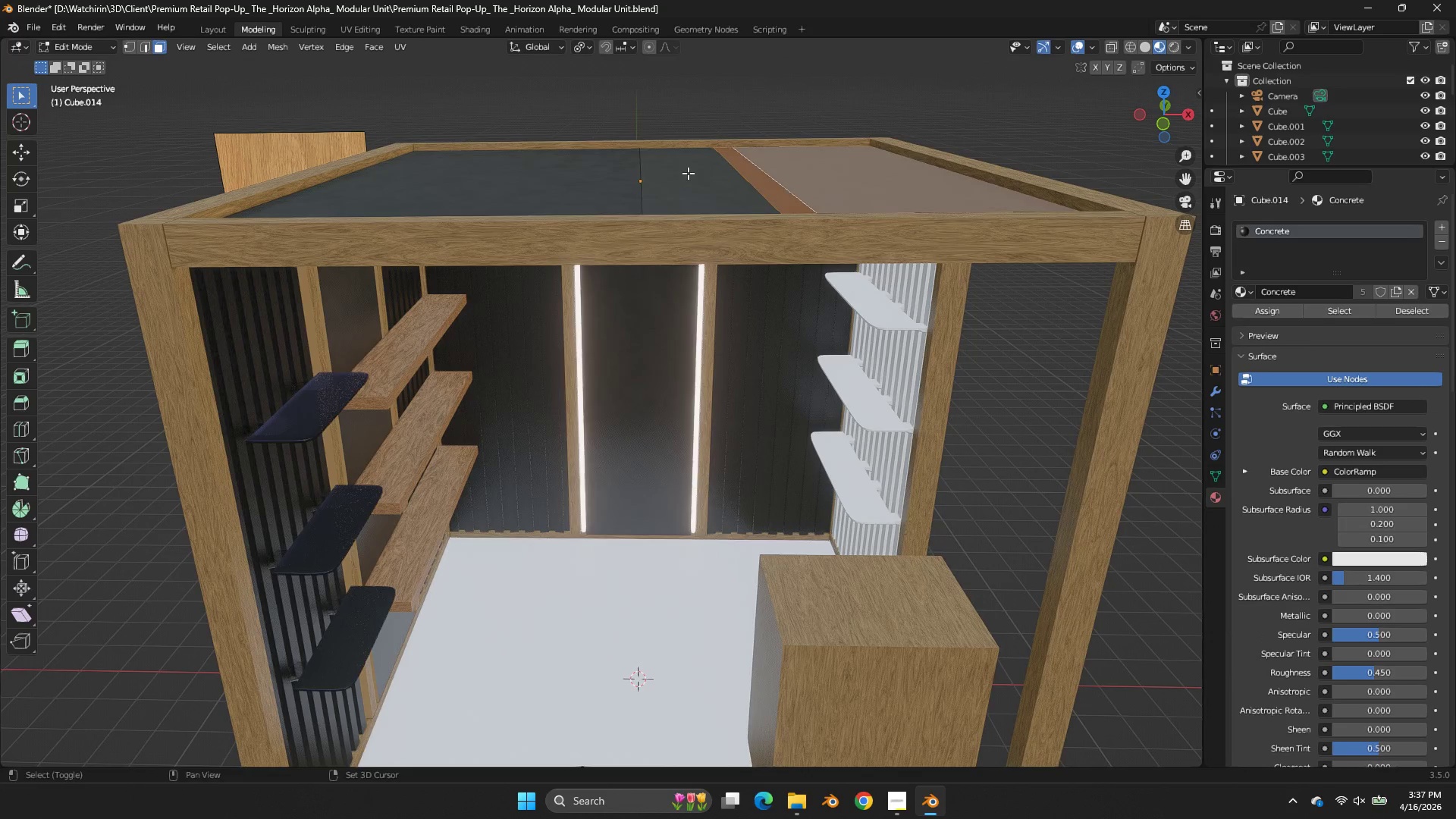 
triple_click([688, 173])
 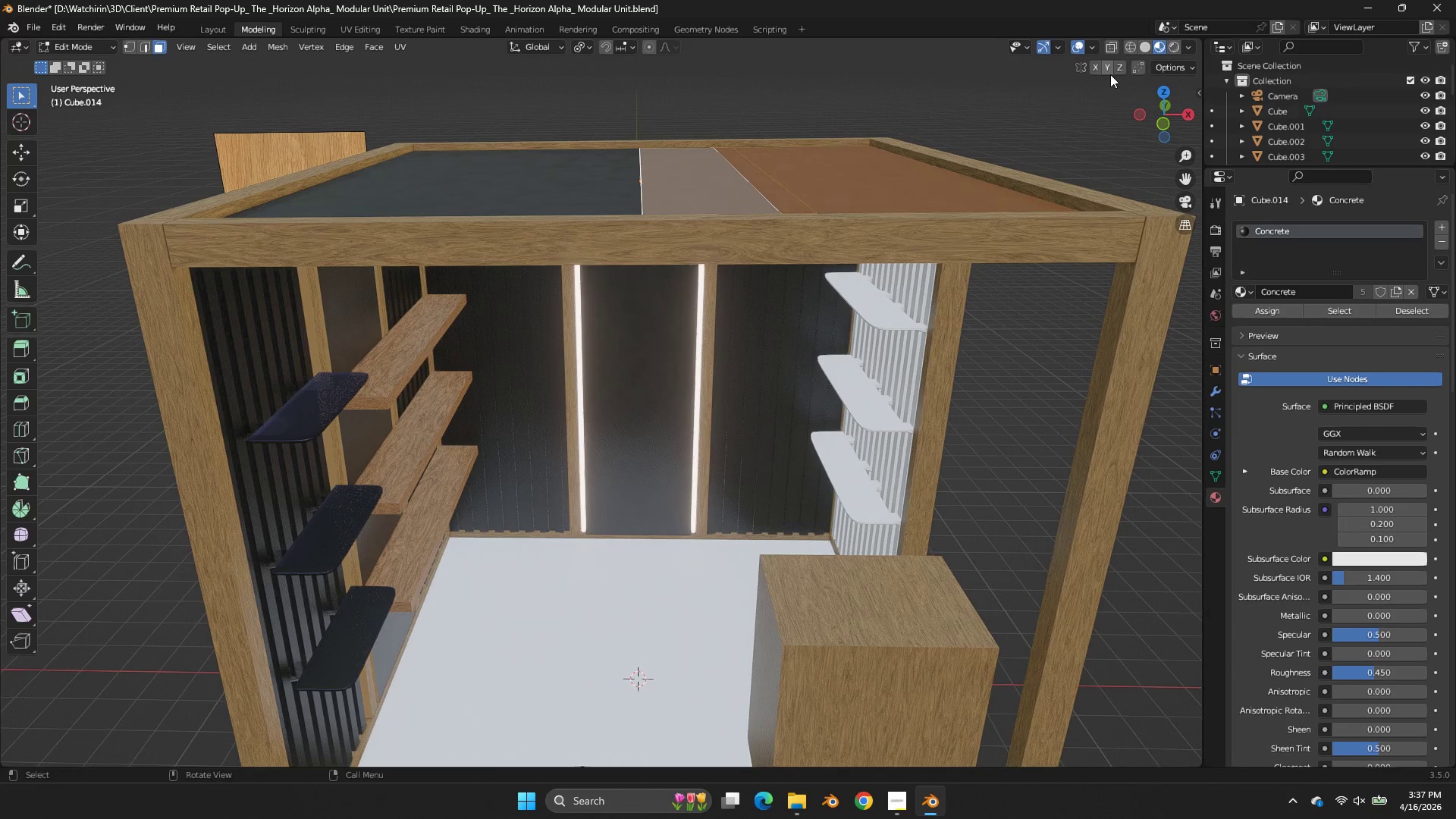 
left_click([1164, 88])
 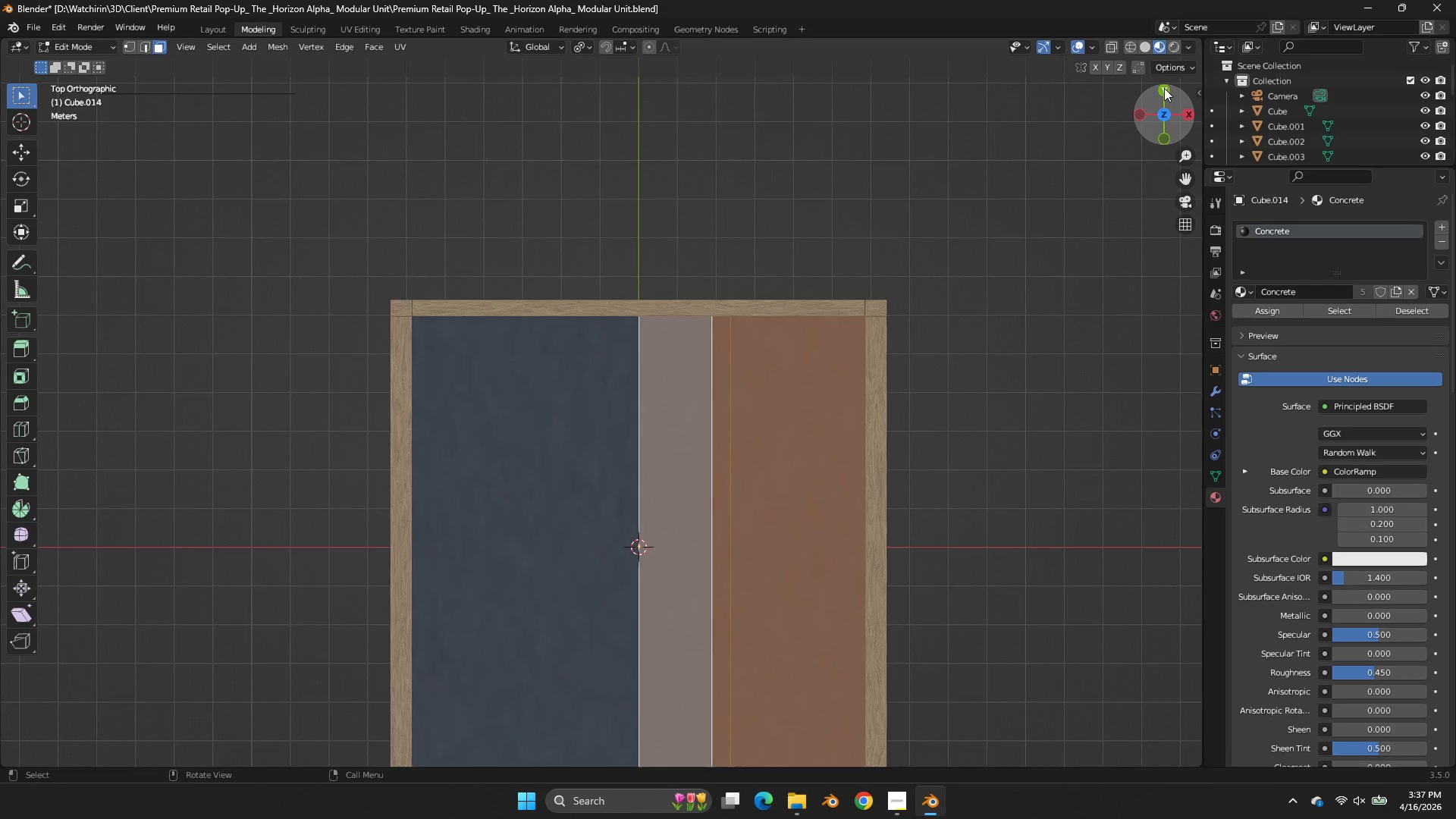 
scroll: coordinate [1158, 100], scroll_direction: down, amount: 5.0
 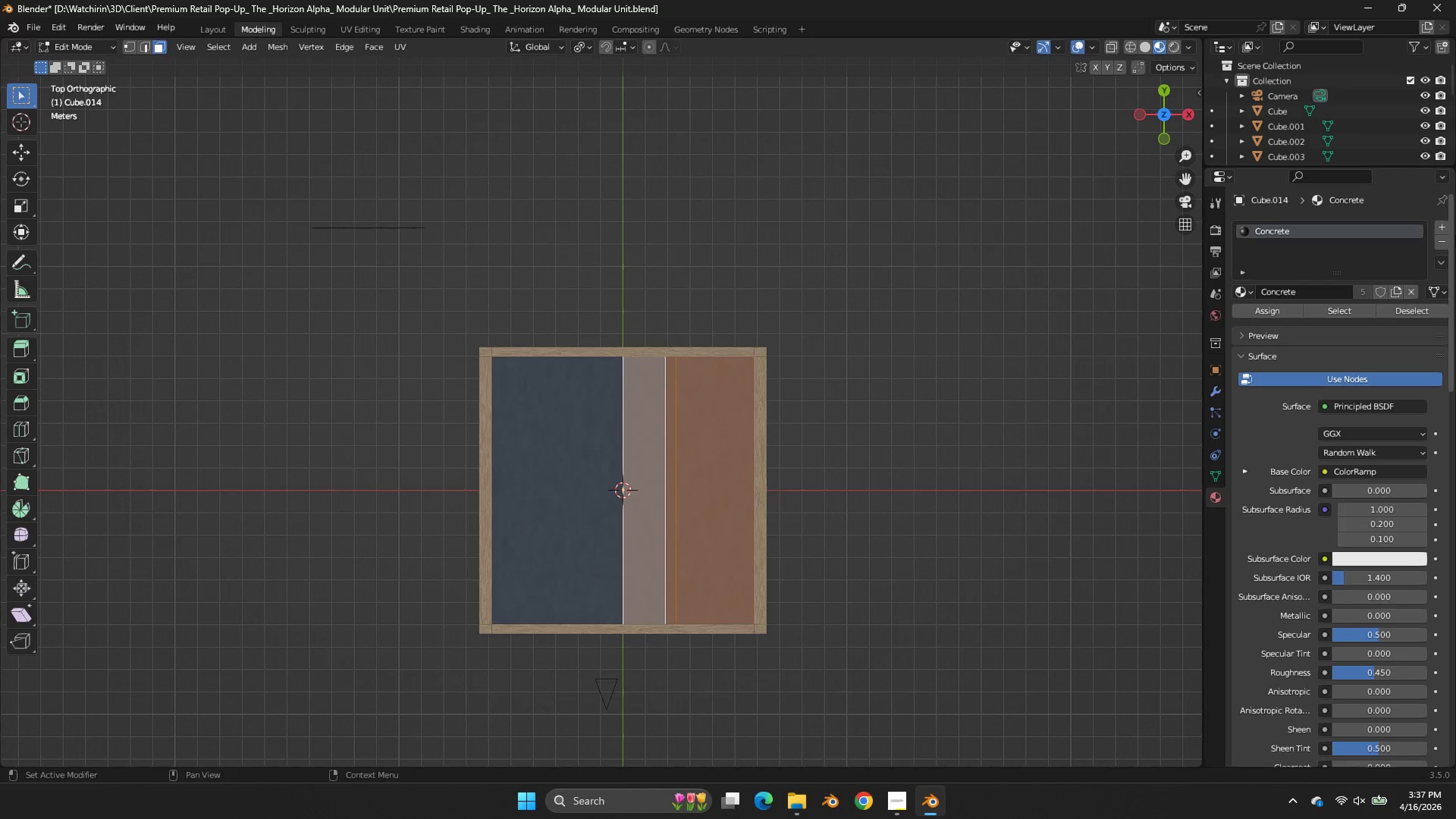 
left_click([1442, 226])
 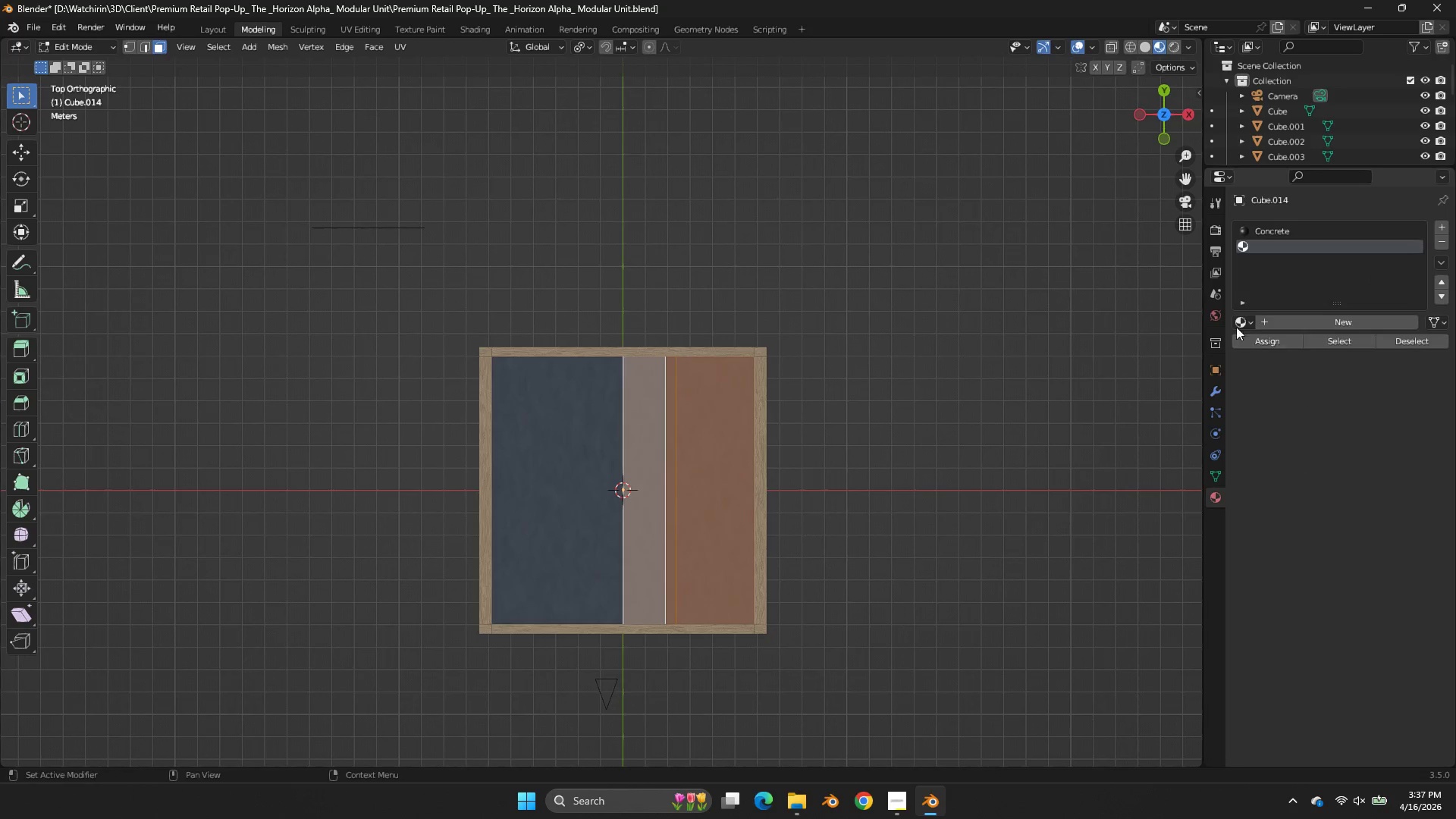 
left_click([1244, 319])
 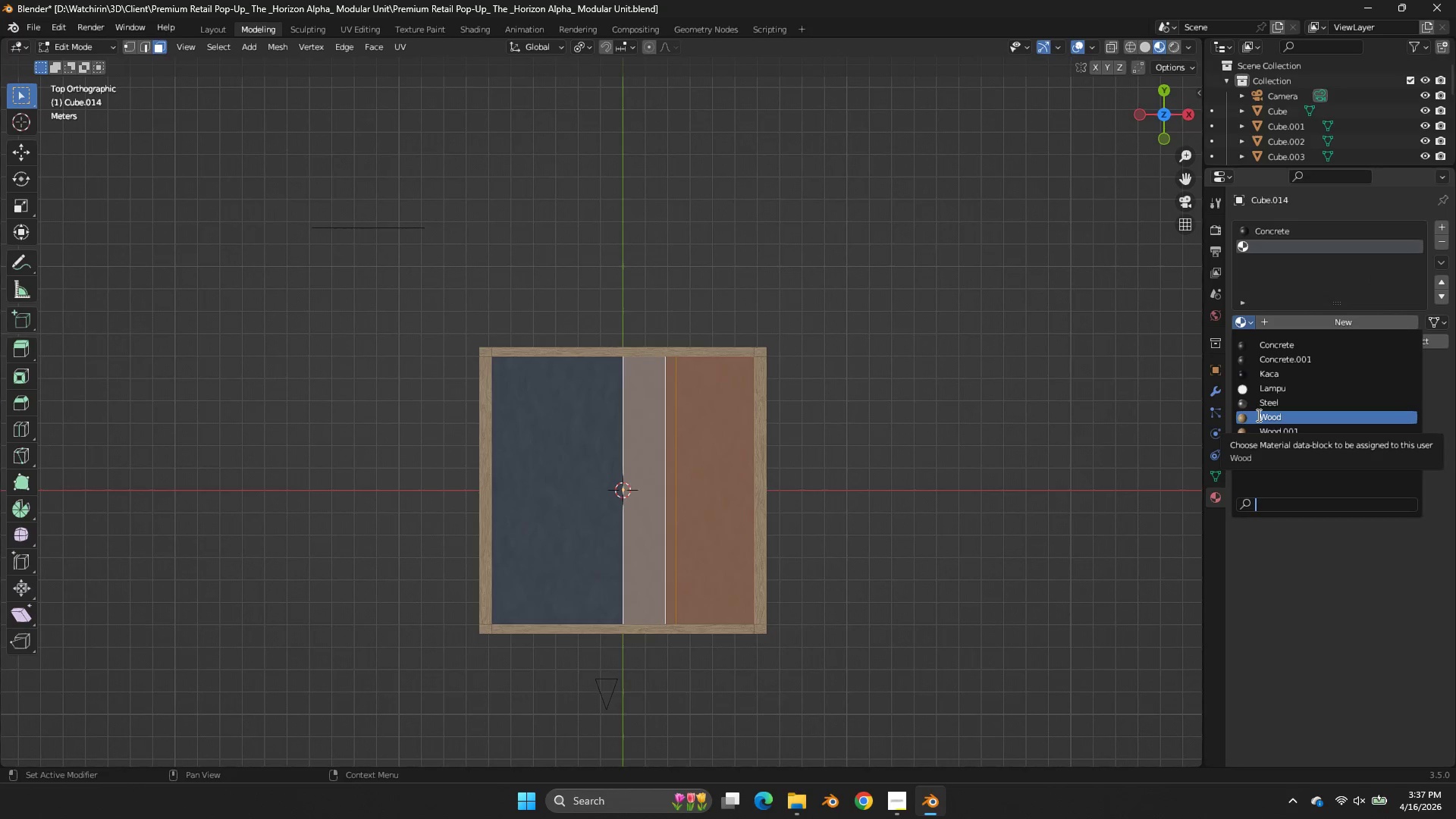 
left_click([1258, 416])
 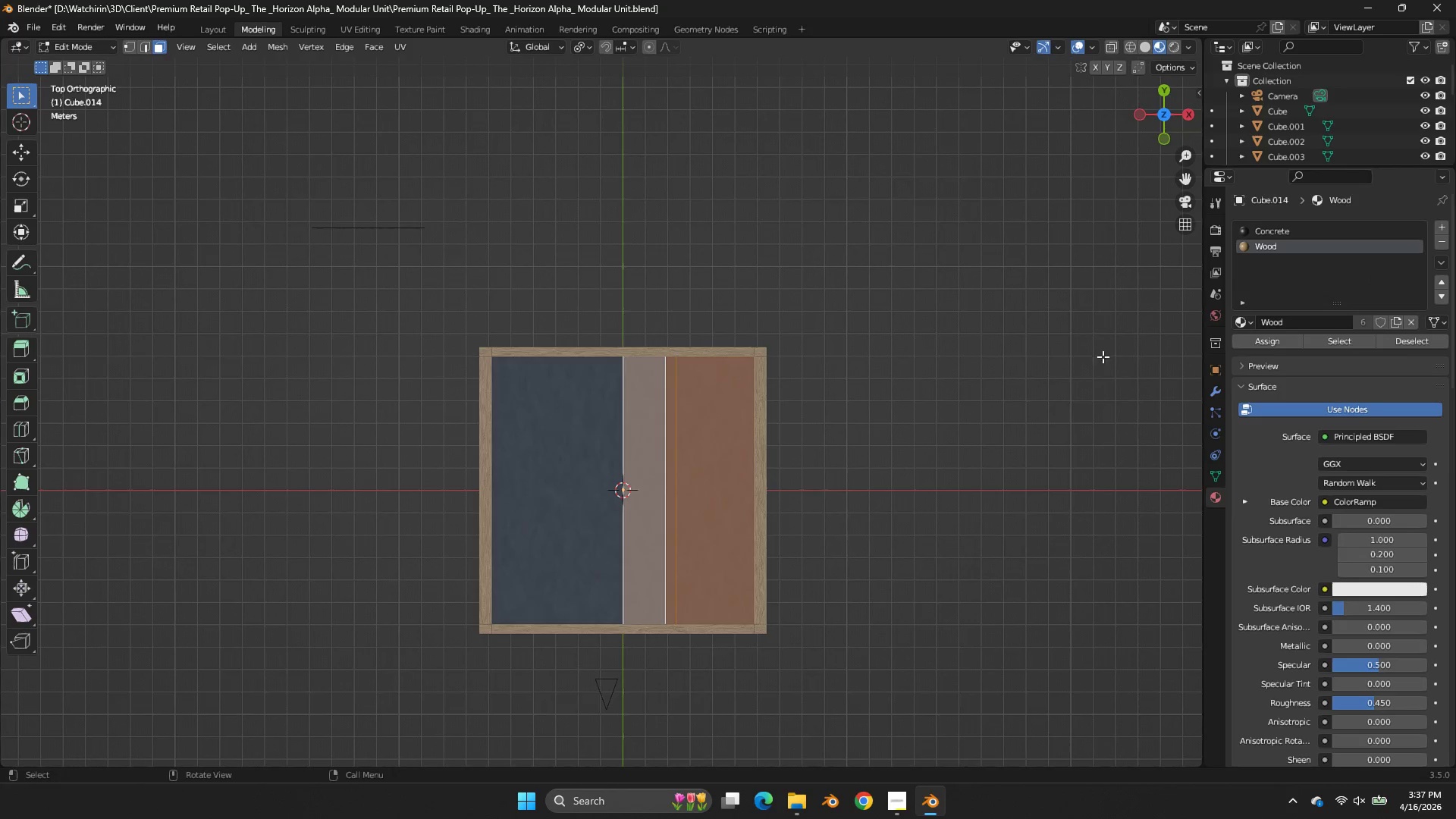 
left_click([1257, 344])
 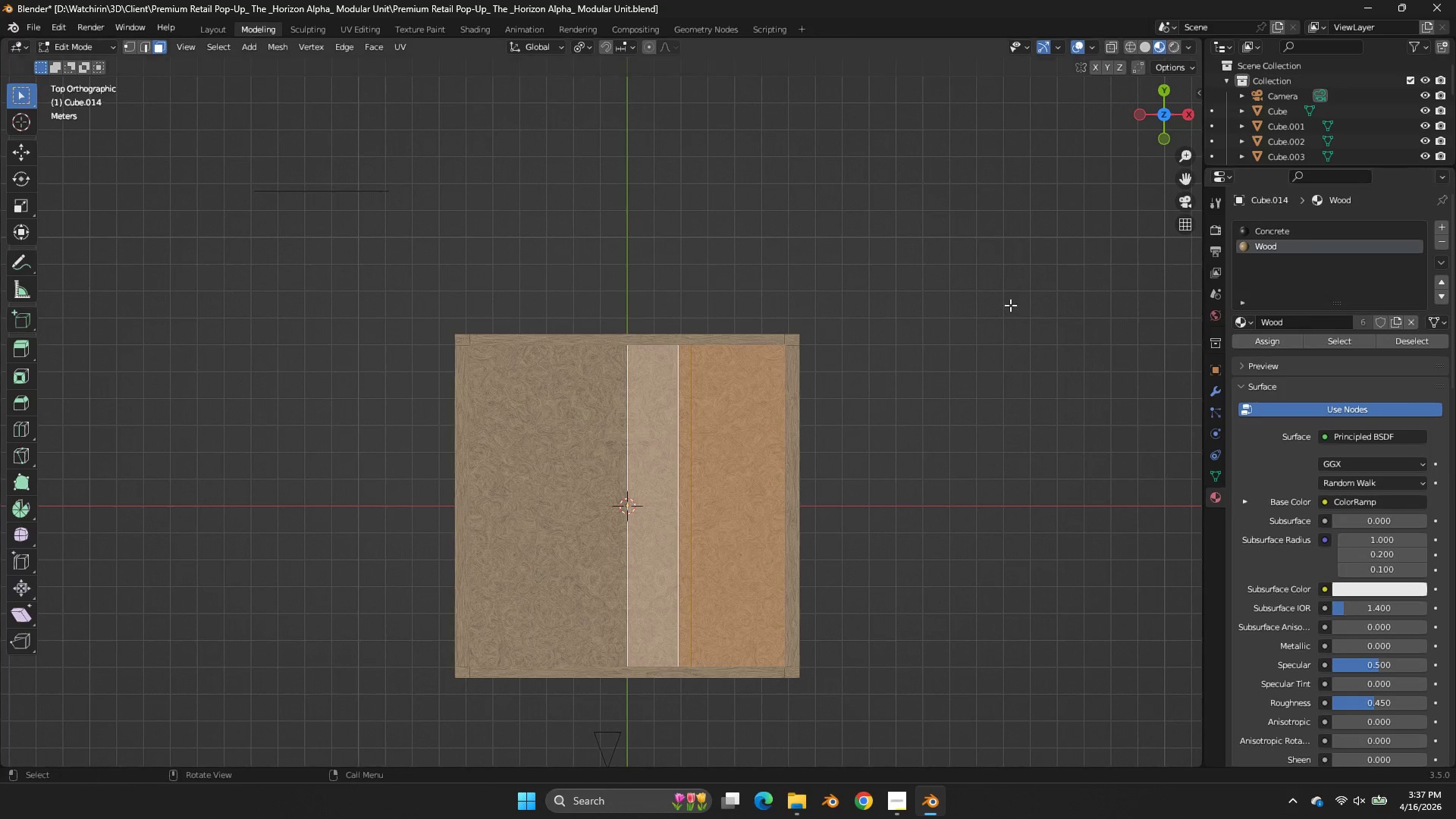 
scroll: coordinate [1220, 341], scroll_direction: up, amount: 2.0
 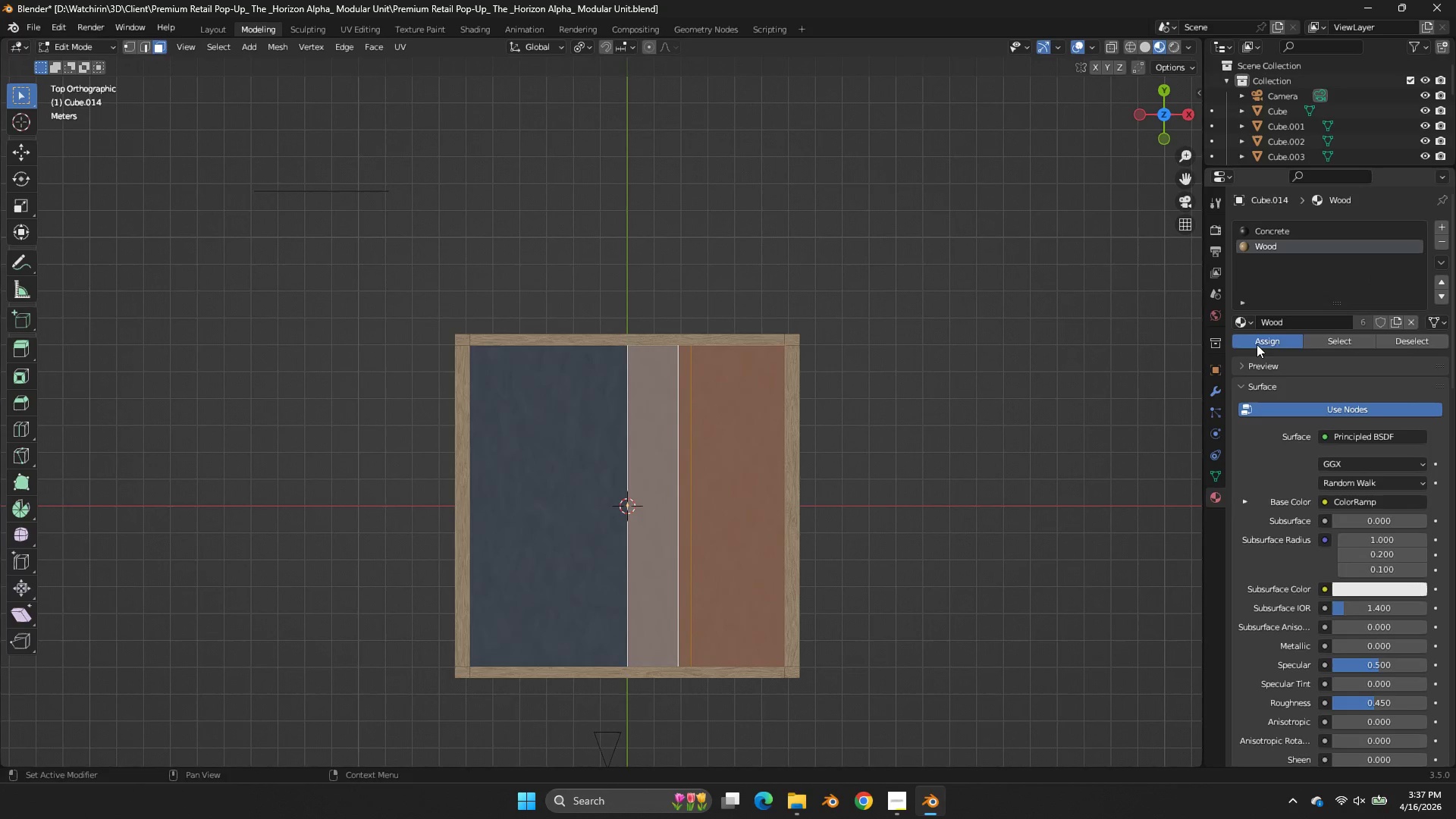 
key(Tab)
 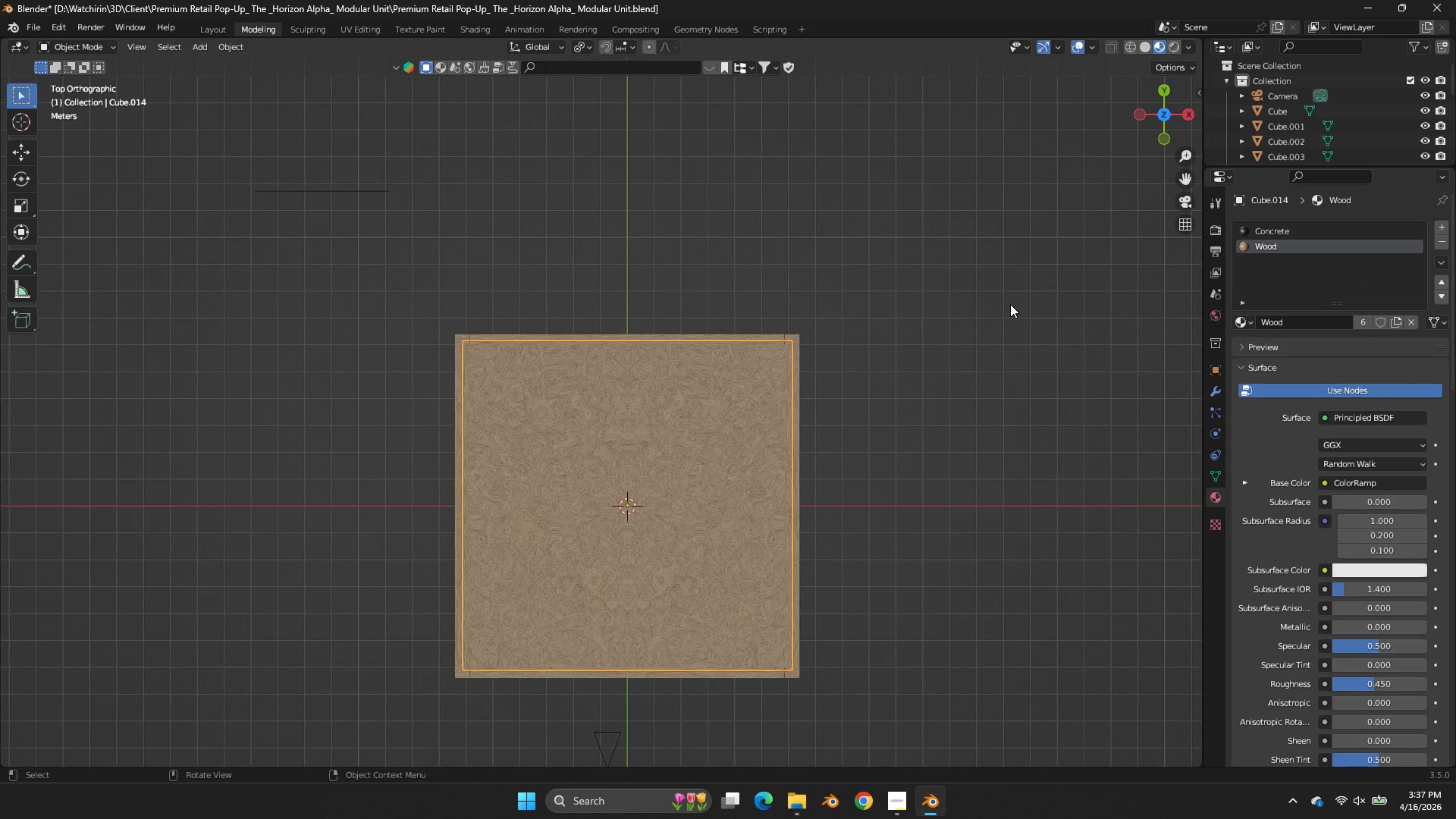 
key(Tab)
 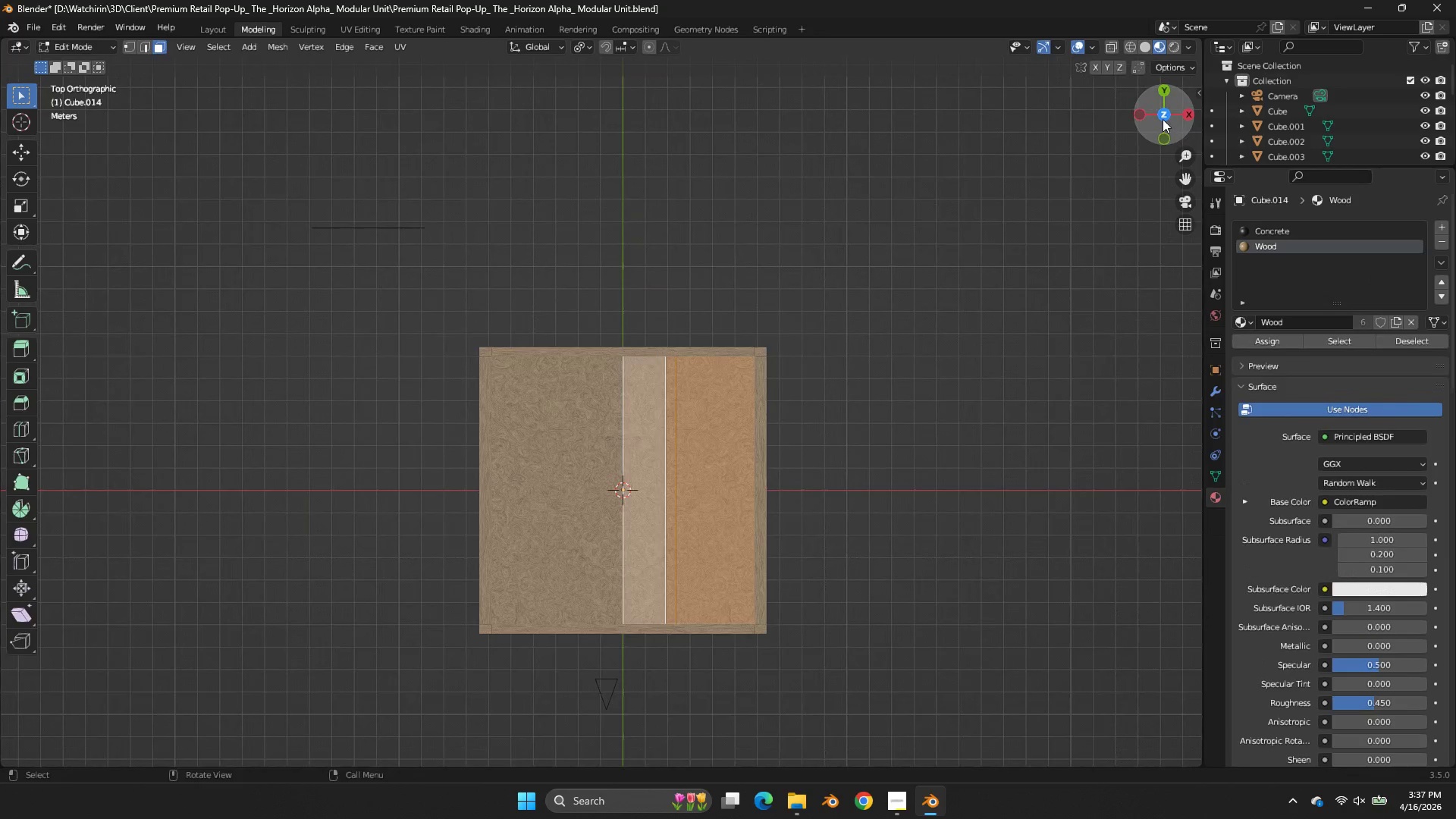 
scroll: coordinate [1010, 304], scroll_direction: down, amount: 1.0
 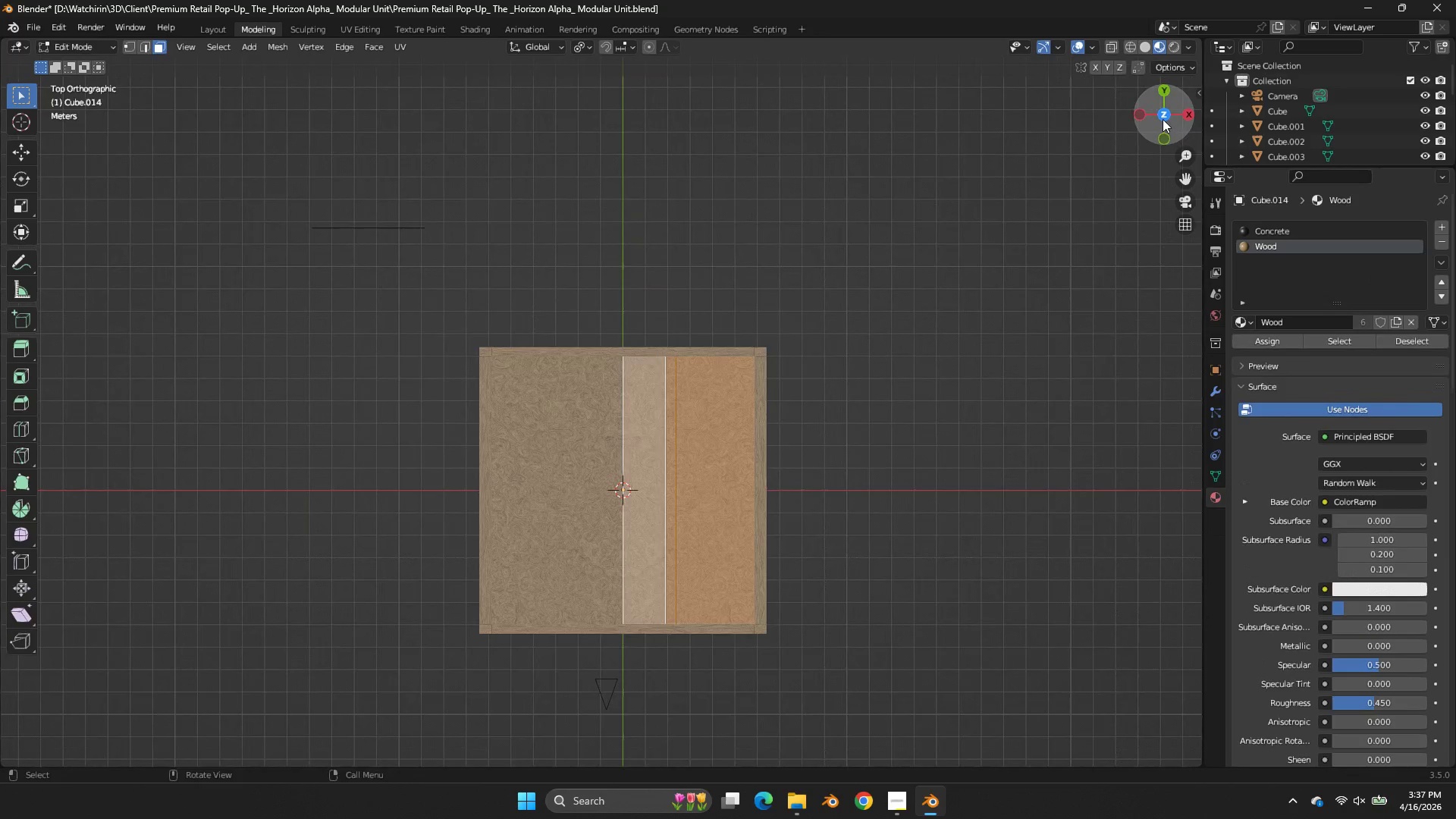 
left_click_drag(start_coordinate=[1166, 117], to_coordinate=[33, 705])
 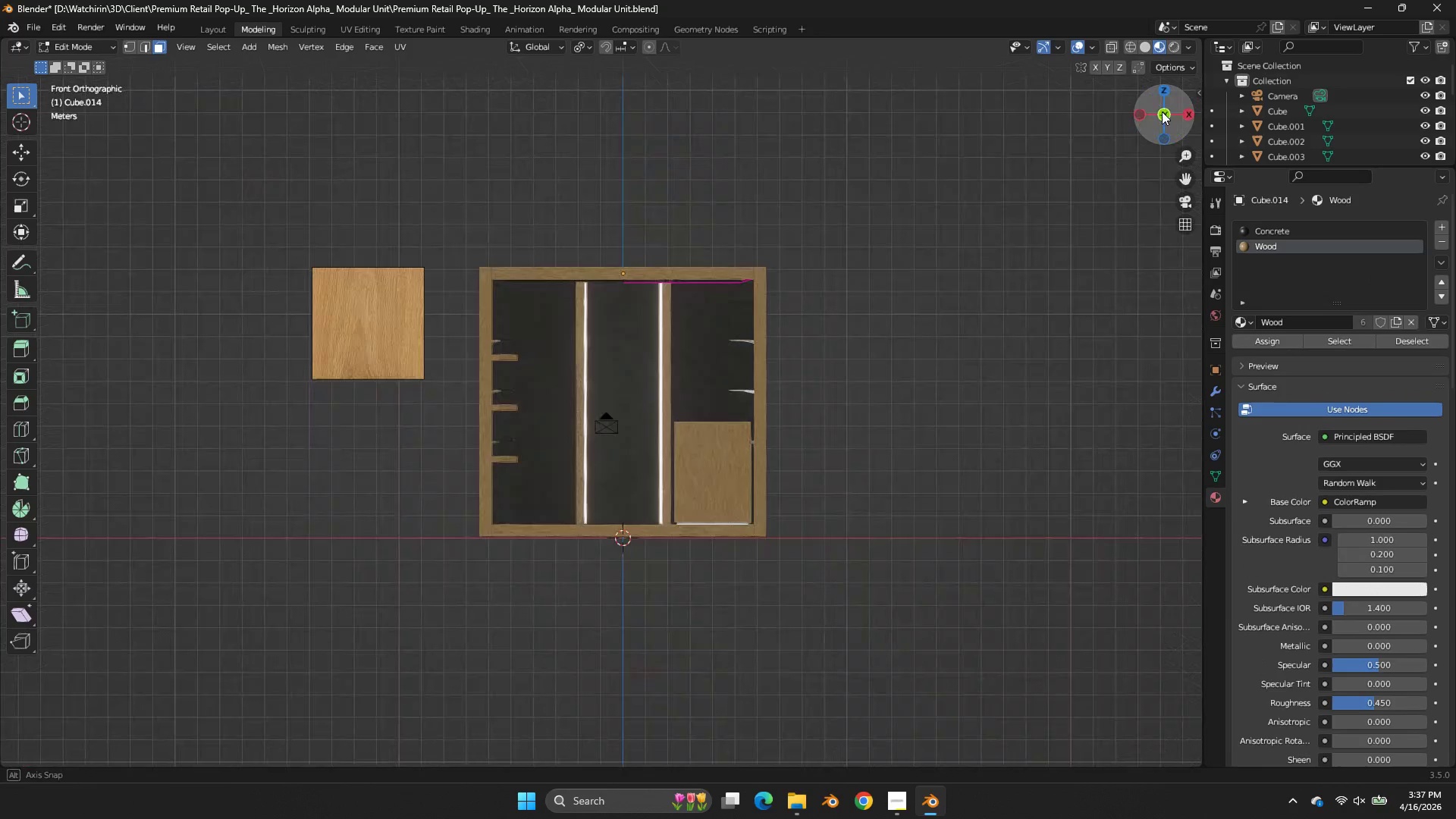 
left_click([1169, 113])
 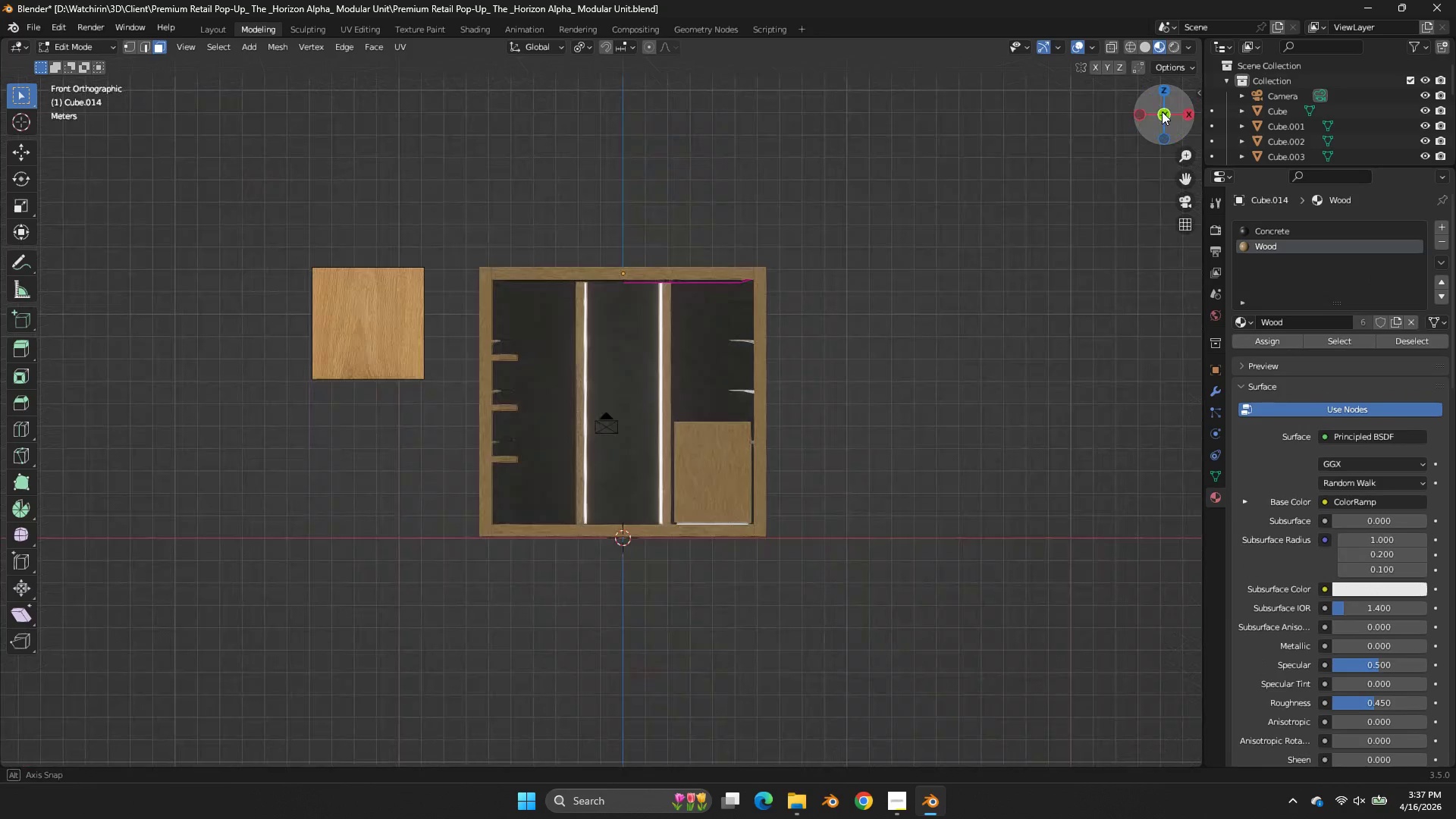 
left_click_drag(start_coordinate=[1166, 112], to_coordinate=[1156, 110])
 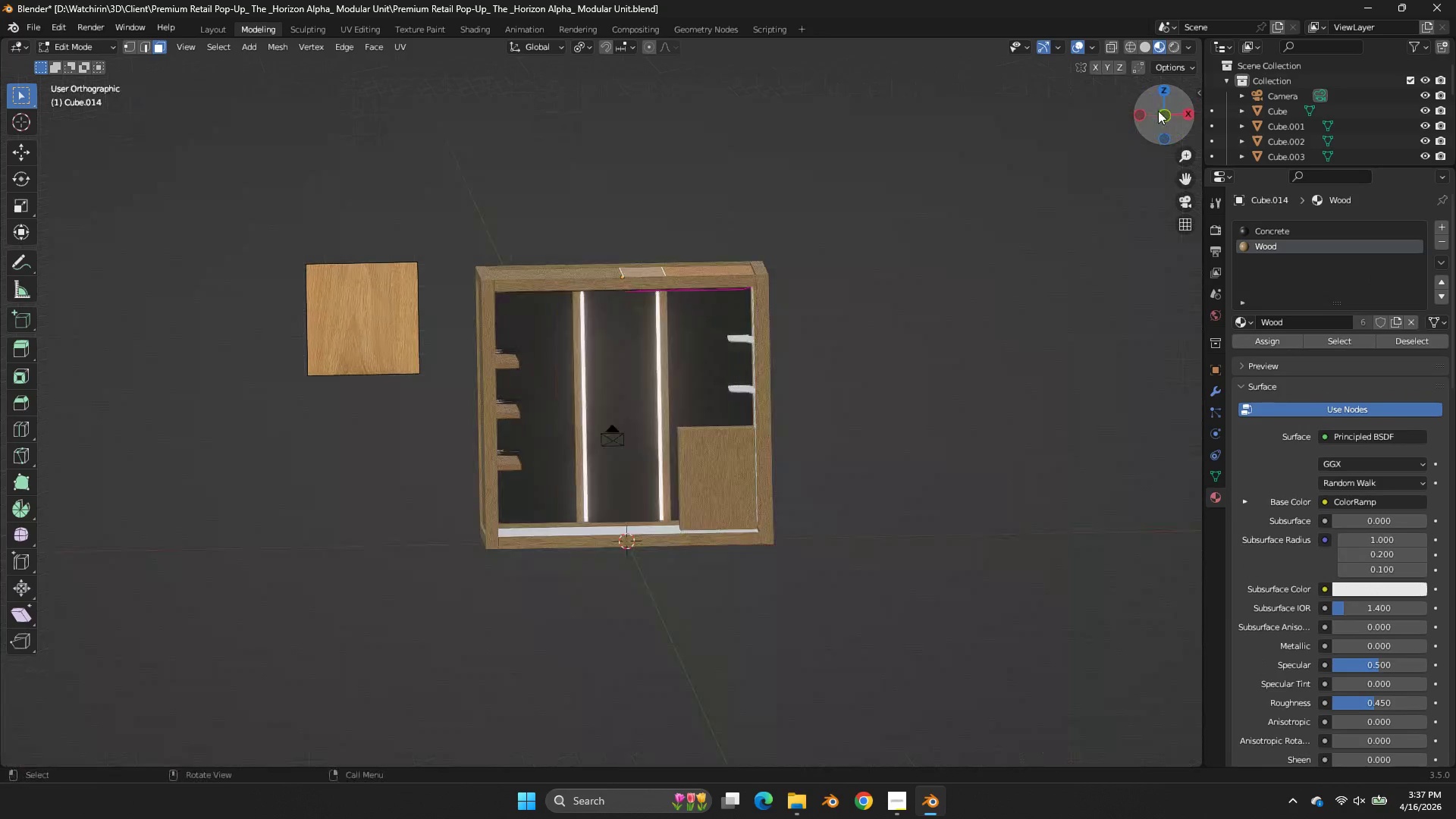 
left_click_drag(start_coordinate=[1156, 110], to_coordinate=[1162, 111])
 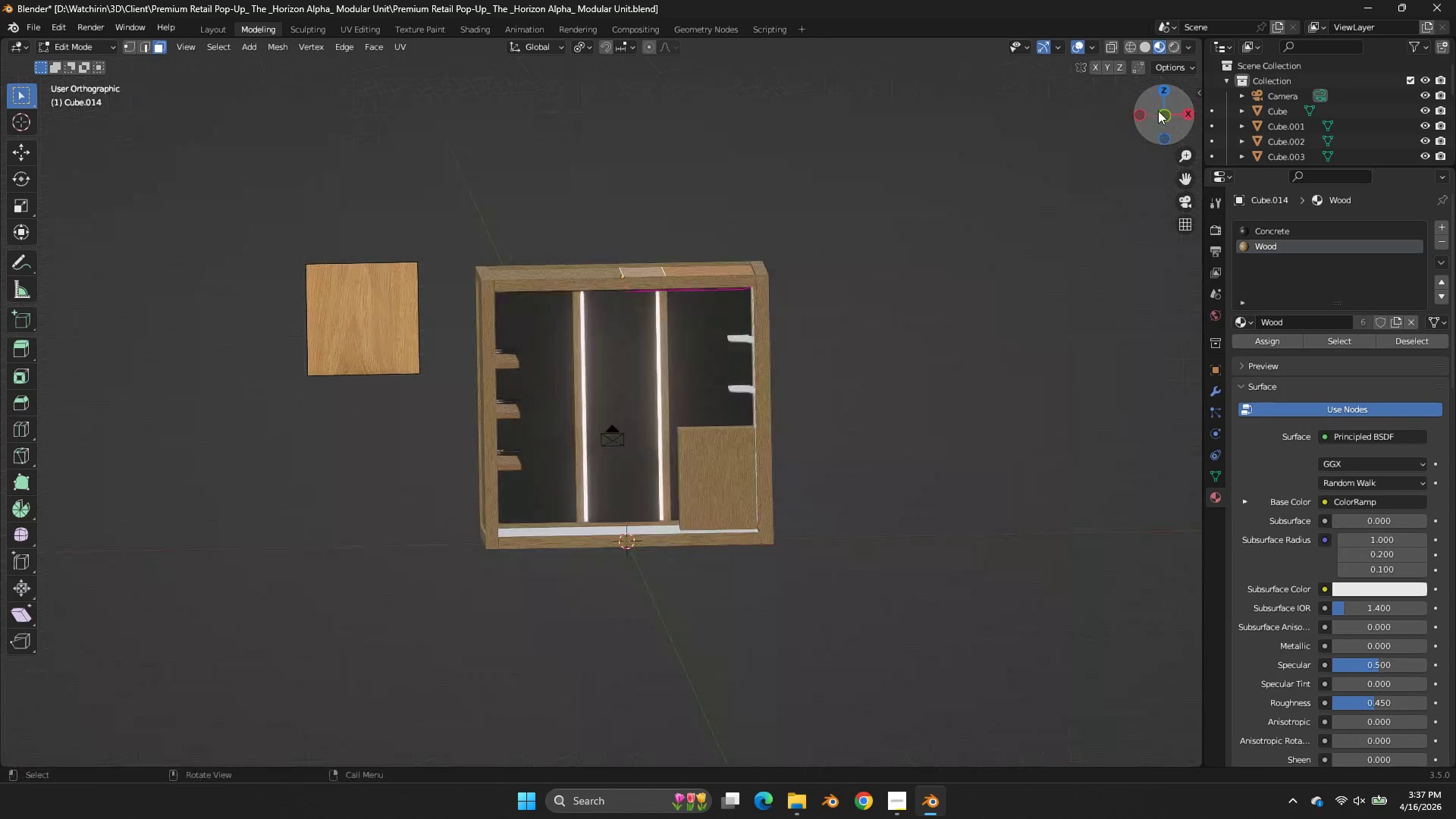 
middle_click([1161, 111])
 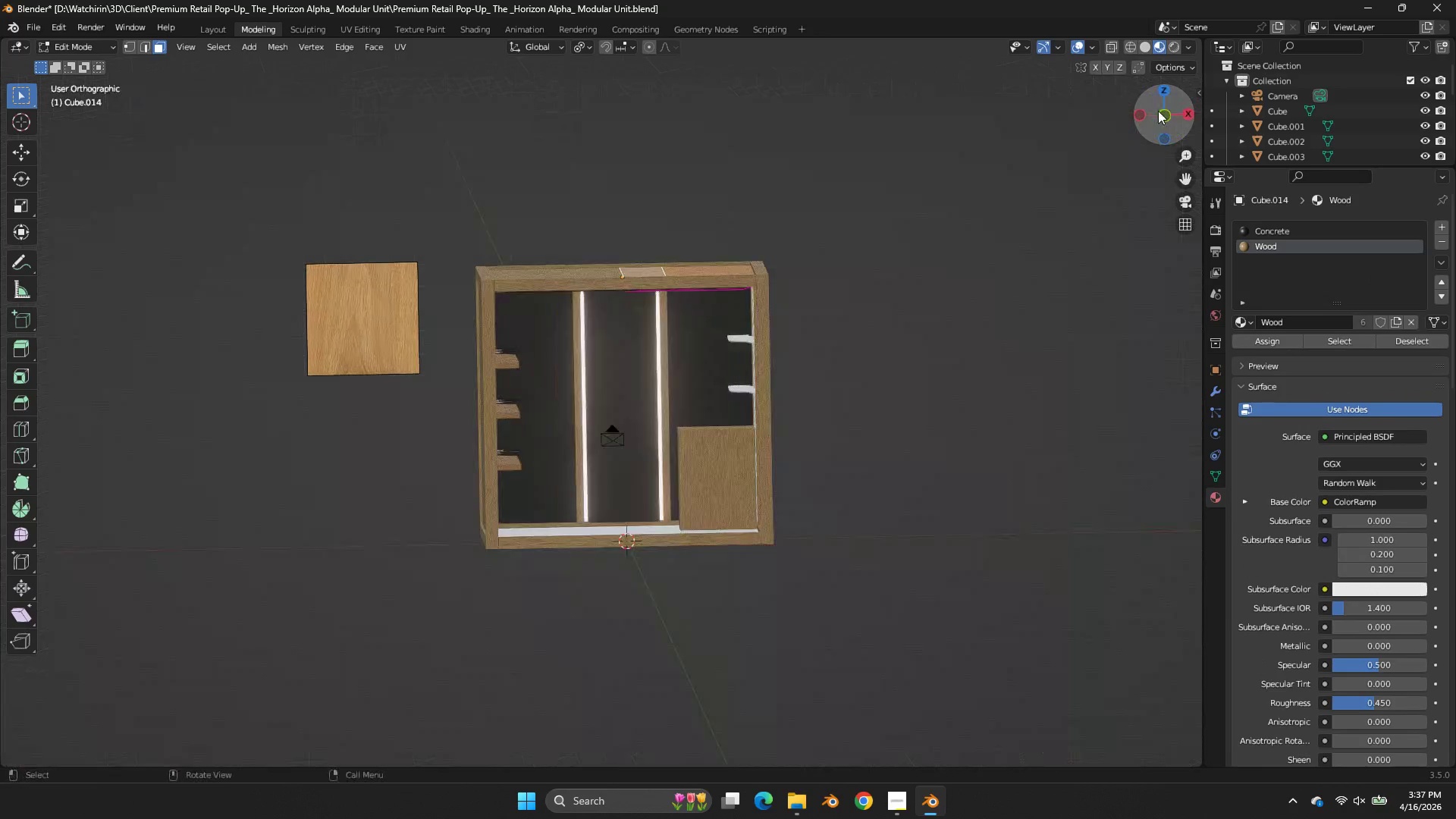 
left_click_drag(start_coordinate=[1161, 111], to_coordinate=[1216, 108])
 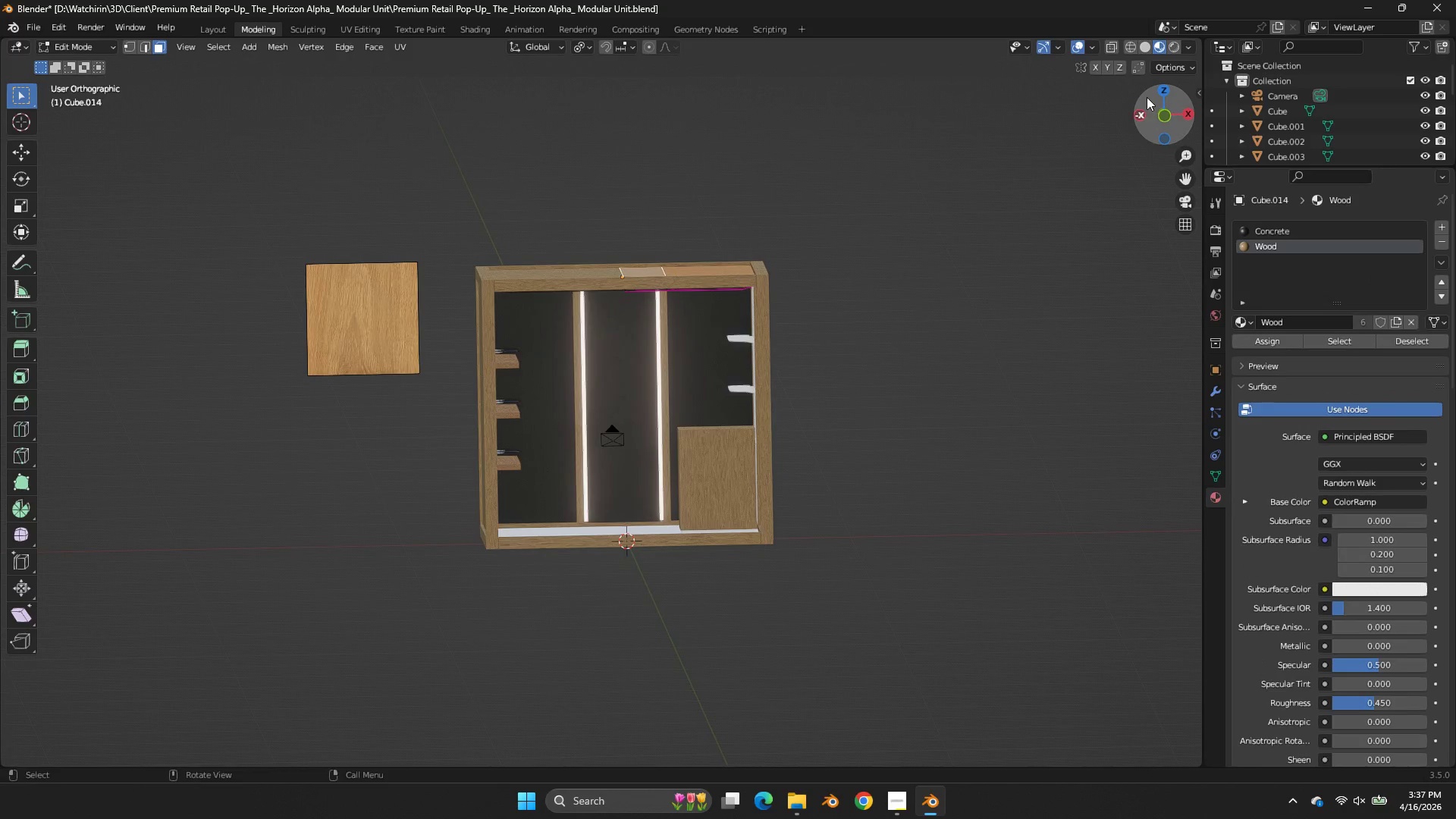 
left_click_drag(start_coordinate=[1147, 97], to_coordinate=[1139, 202])
 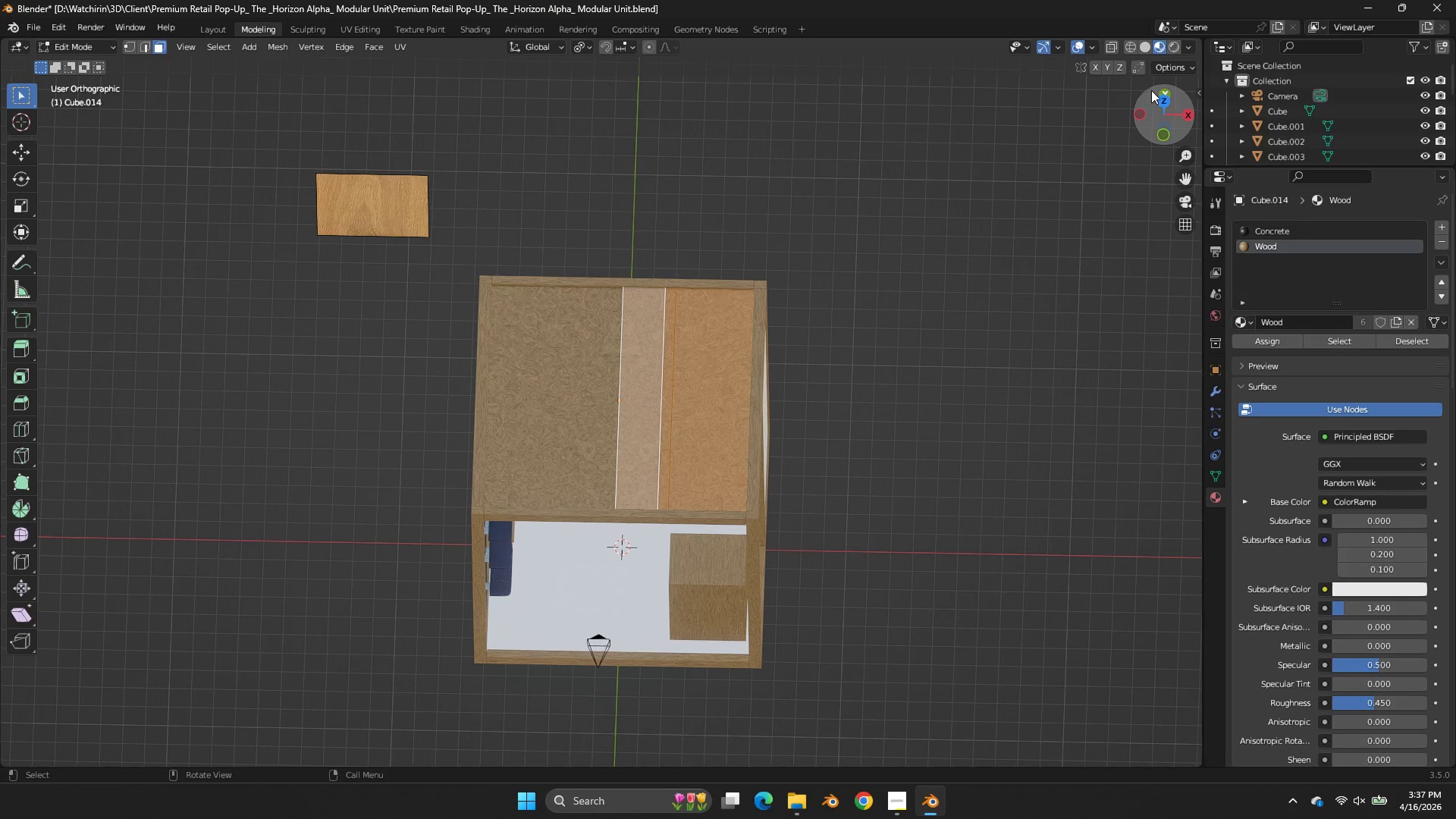 
left_click([1156, 95])
 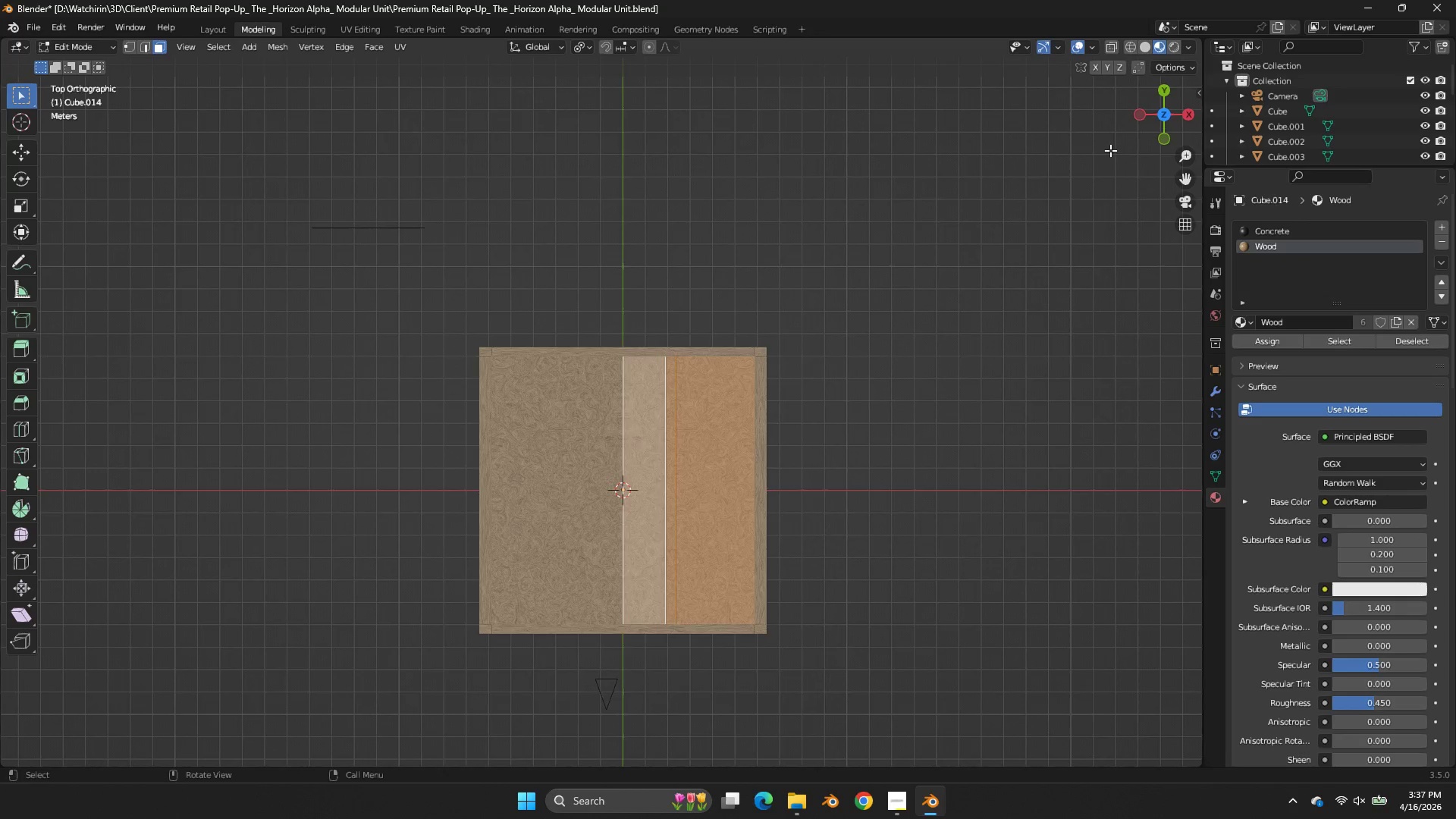 
key(Control+ControlLeft)
 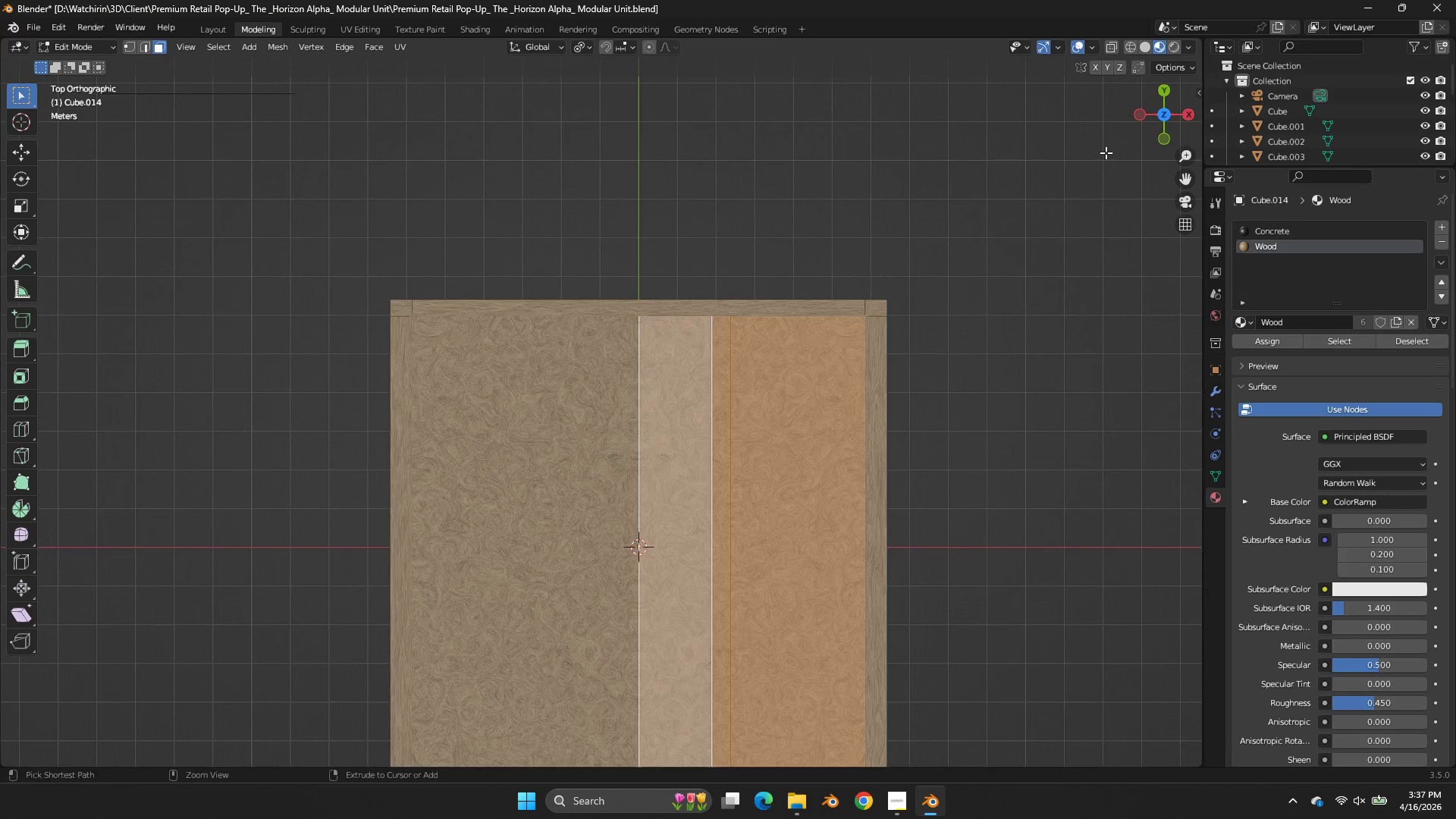 
key(Control+S)
 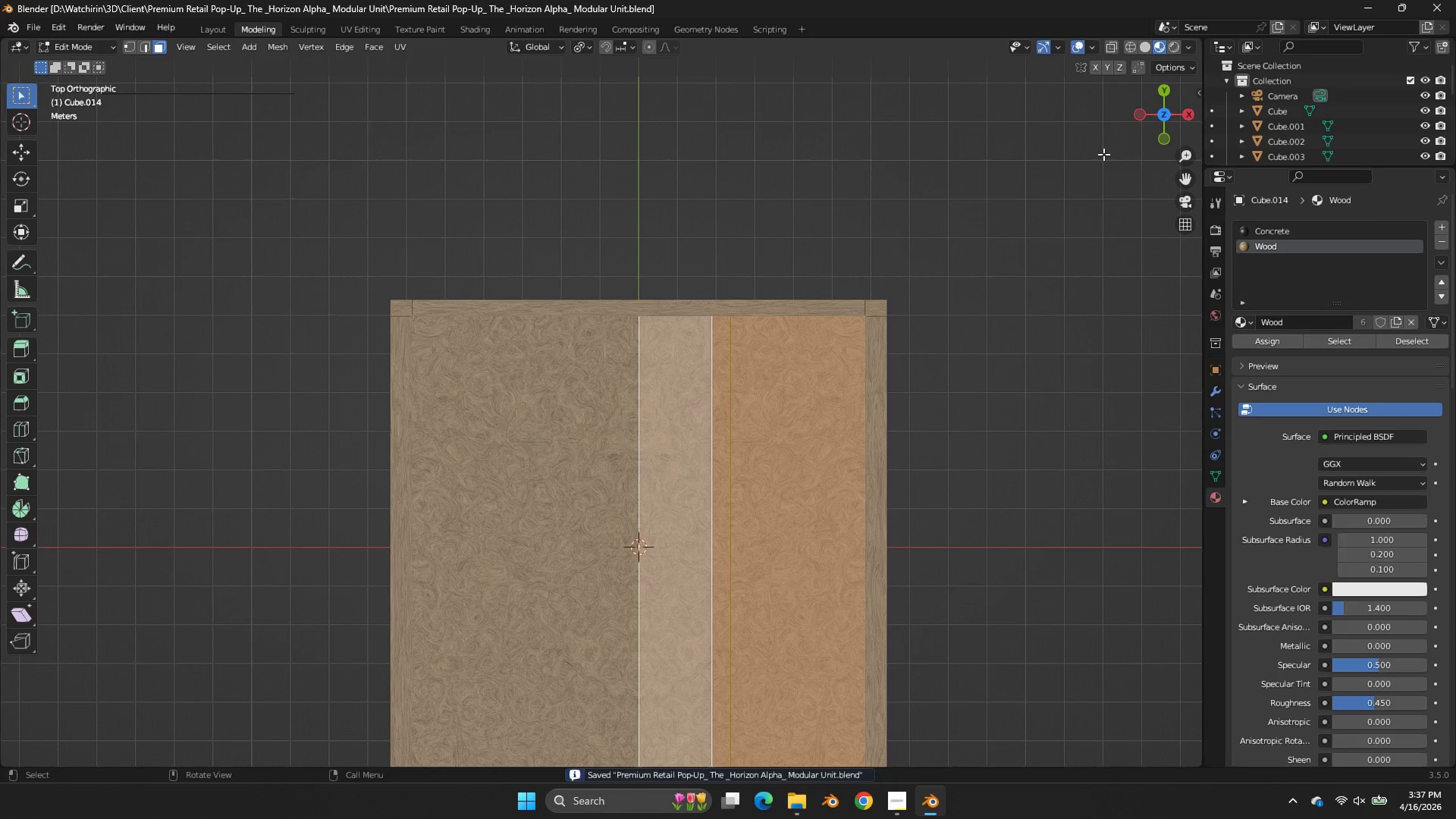 
scroll: coordinate [1106, 152], scroll_direction: up, amount: 3.0
 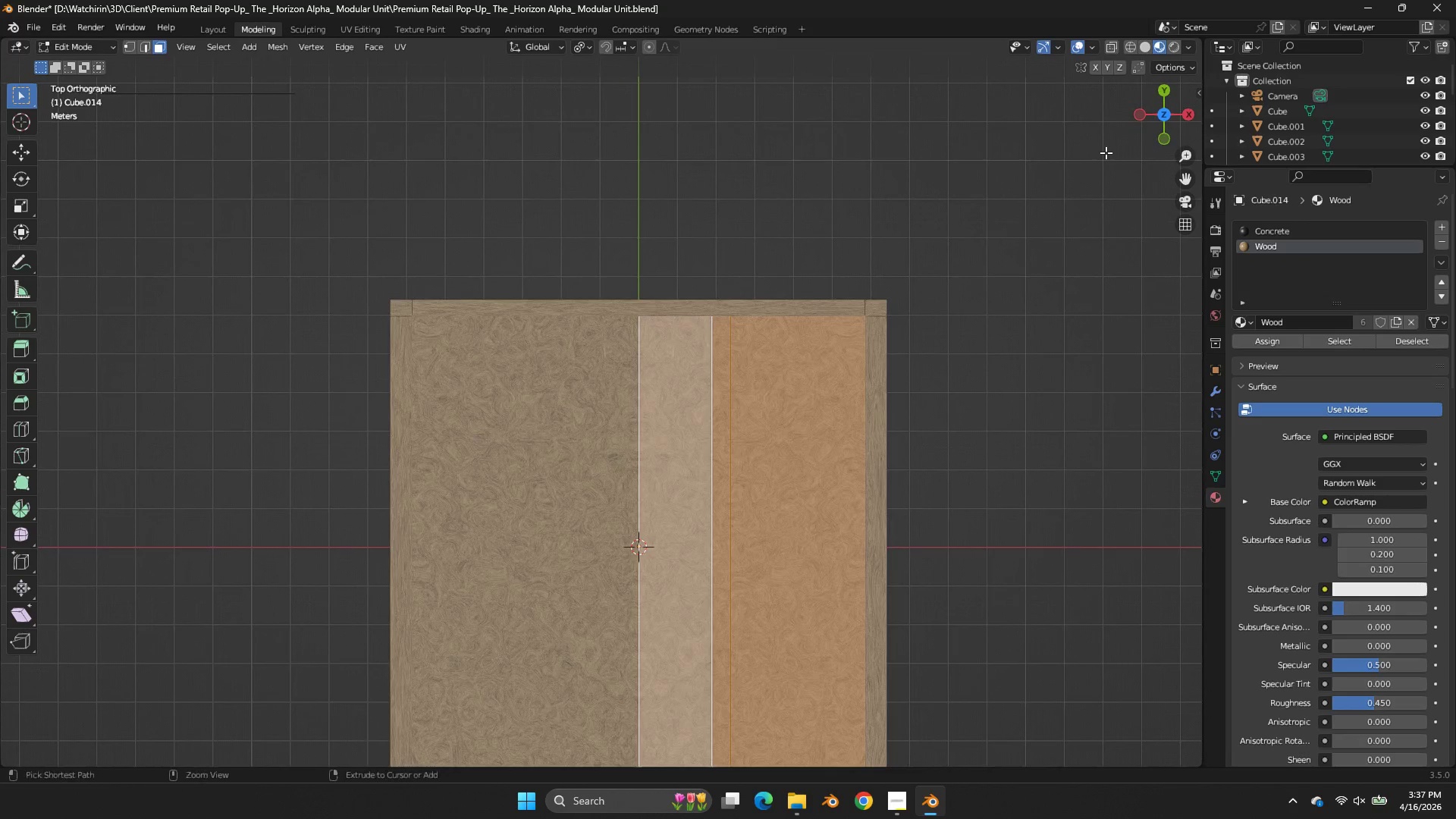 
key(U)
 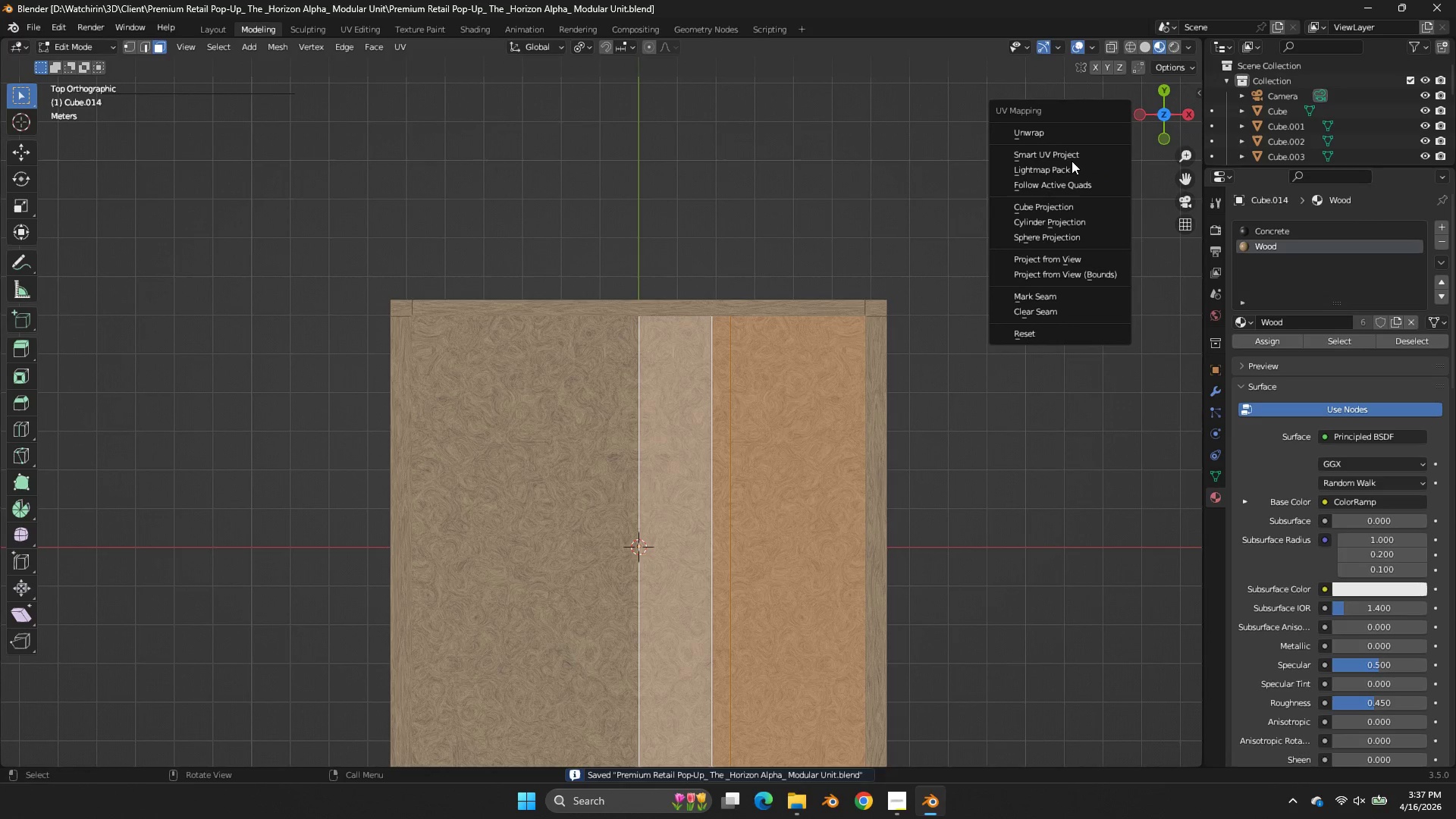 
left_click([1068, 155])
 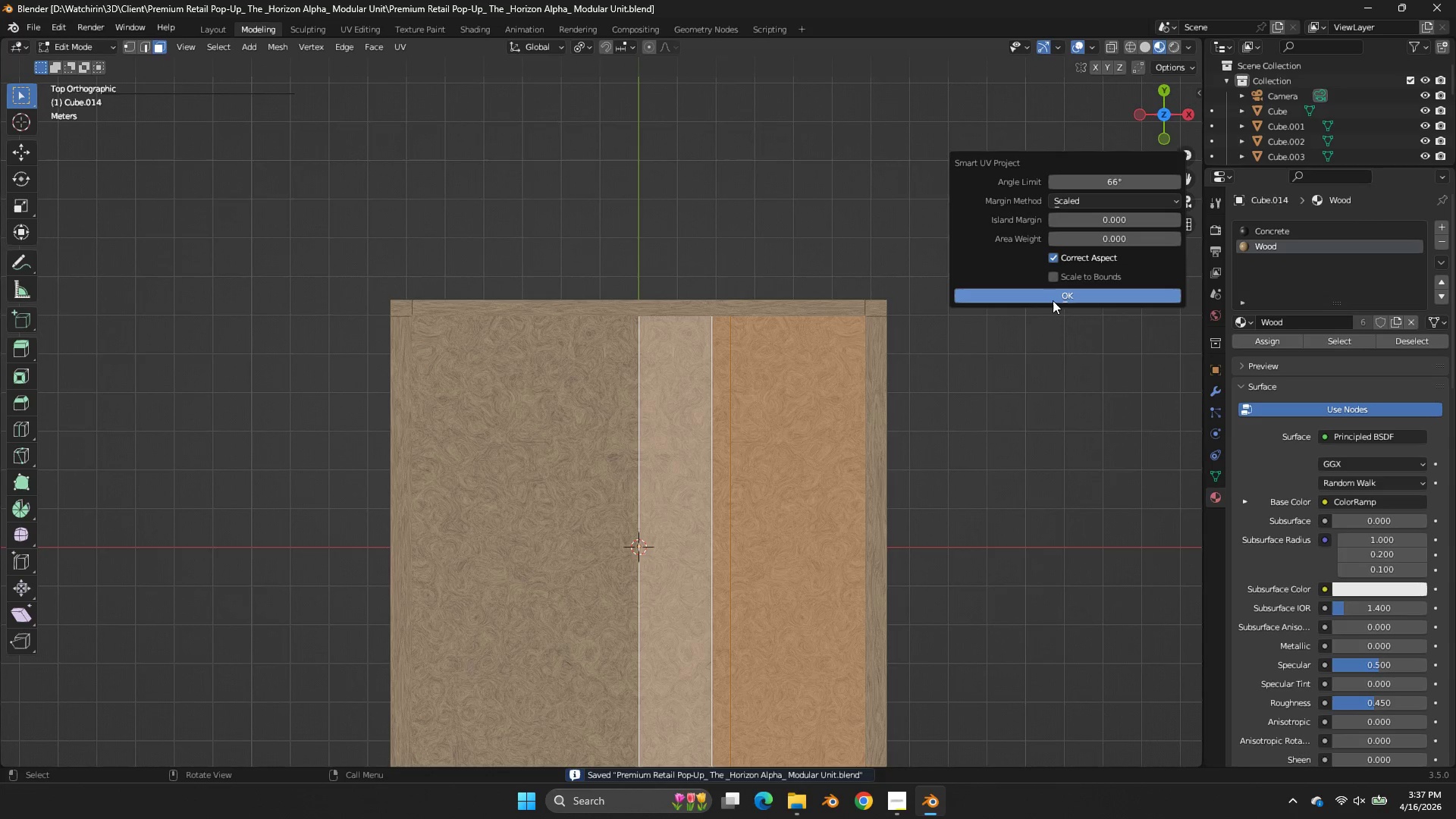 
left_click([1053, 301])
 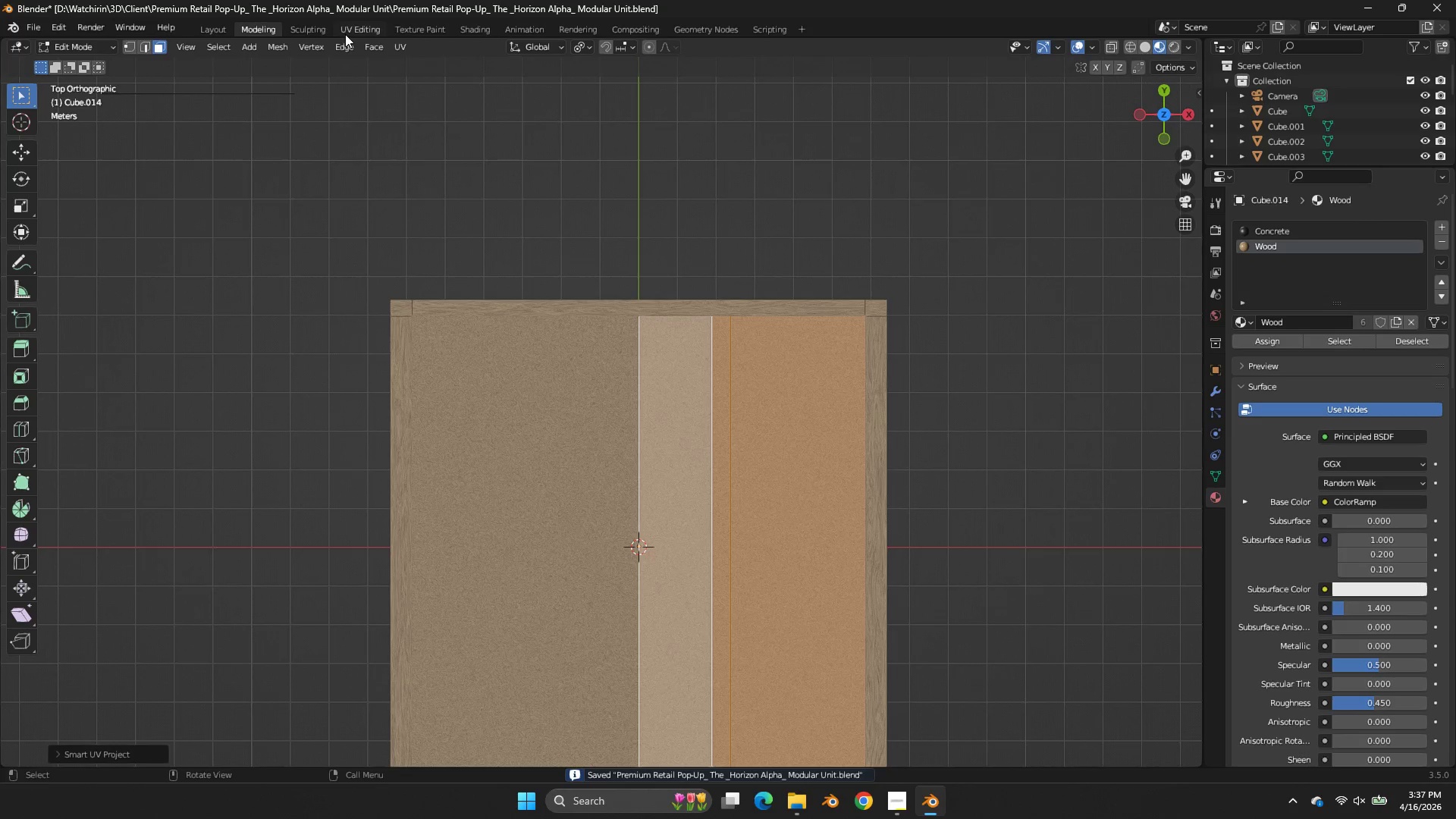 
left_click([344, 25])
 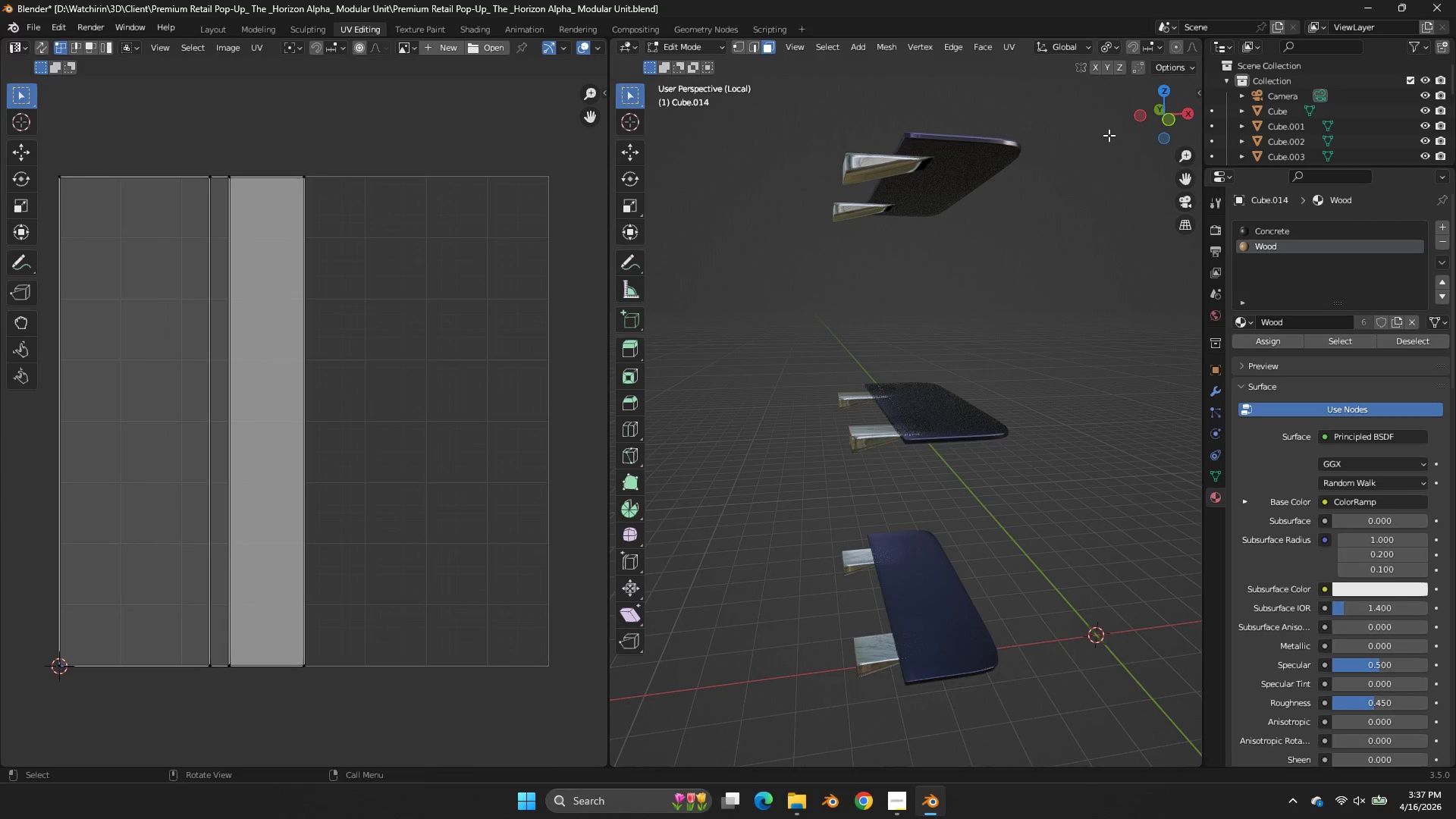 
key(NumpadDivide)
 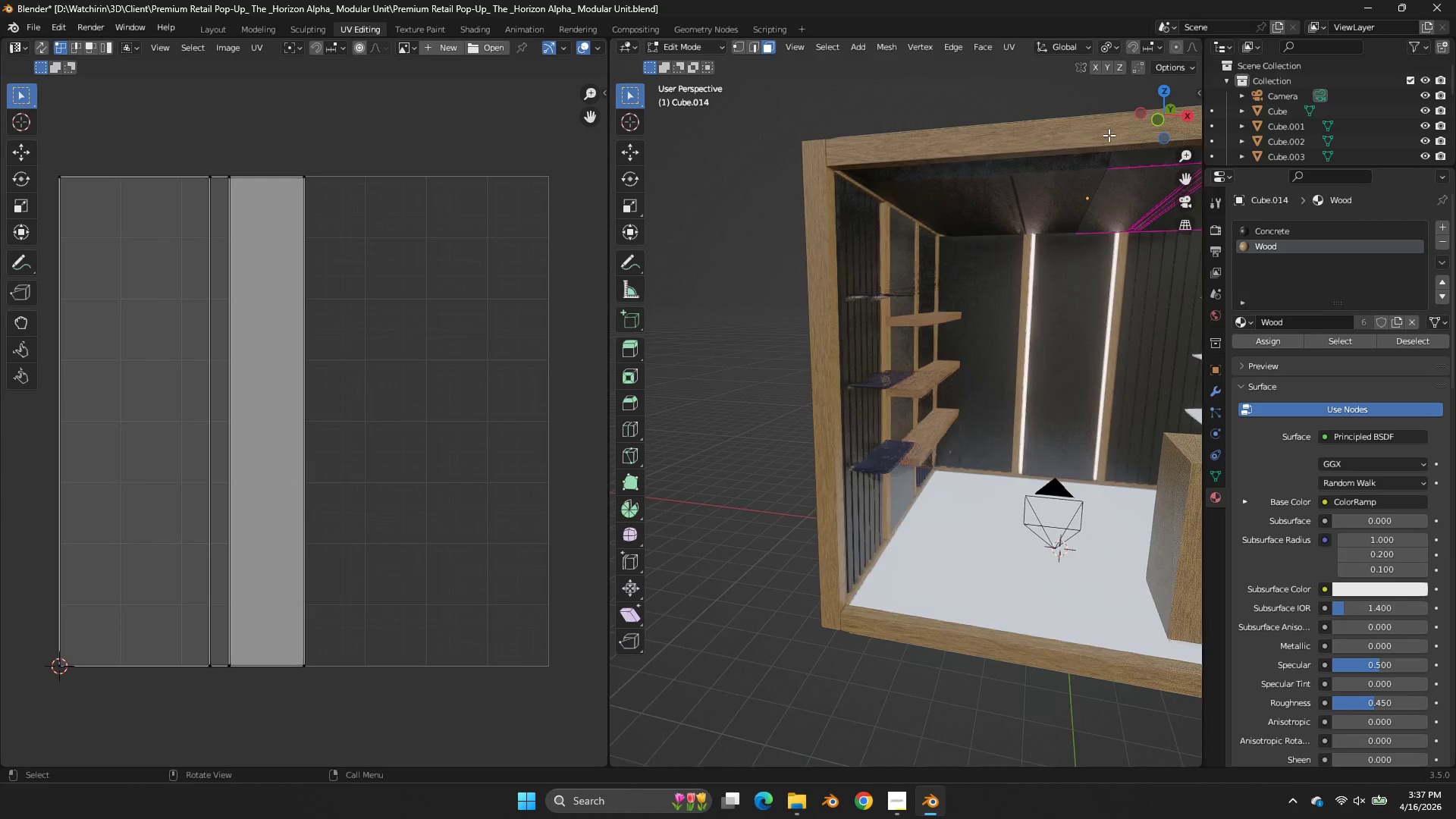 
key(NumpadDivide)
 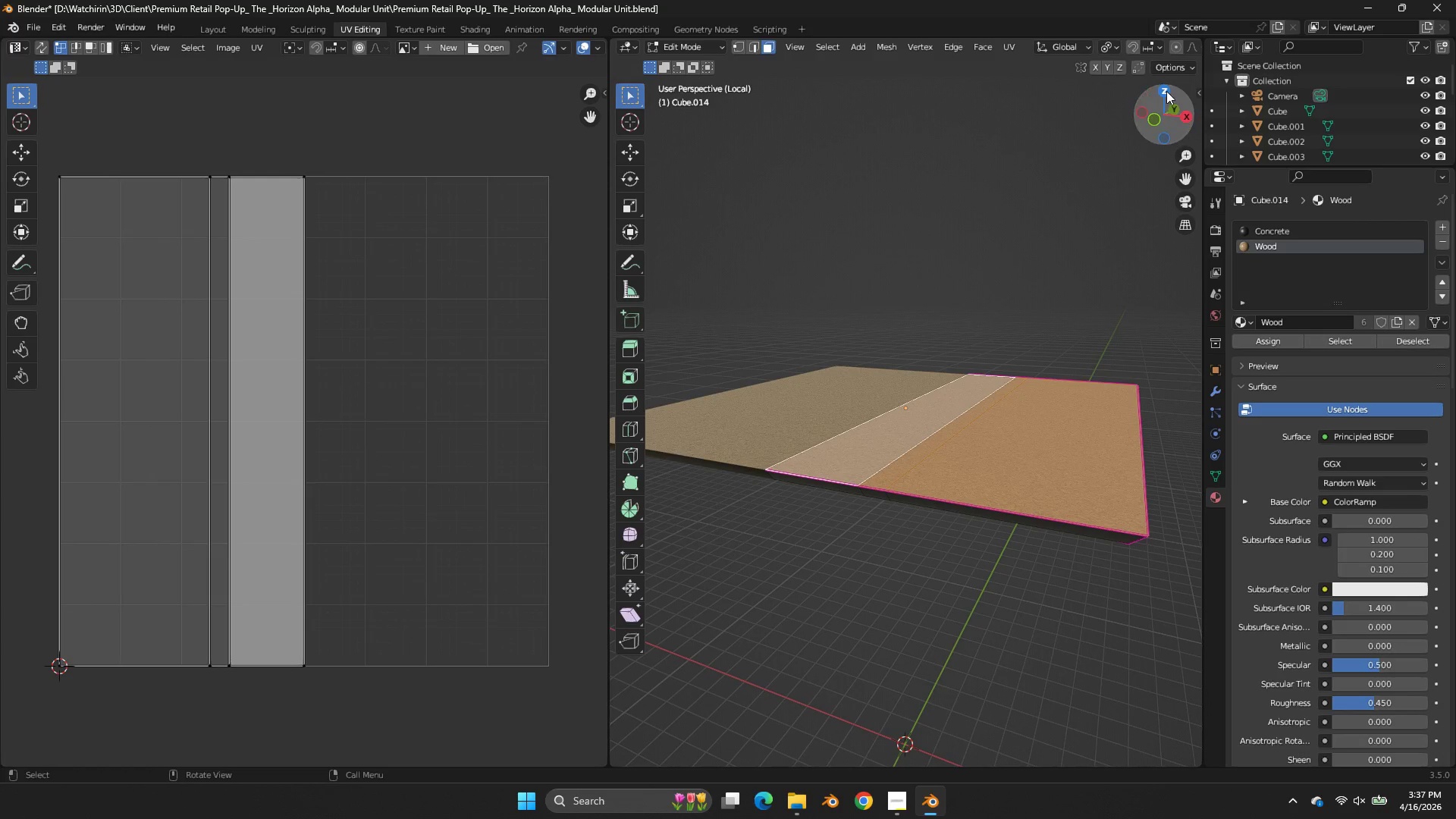 
left_click([1159, 99])
 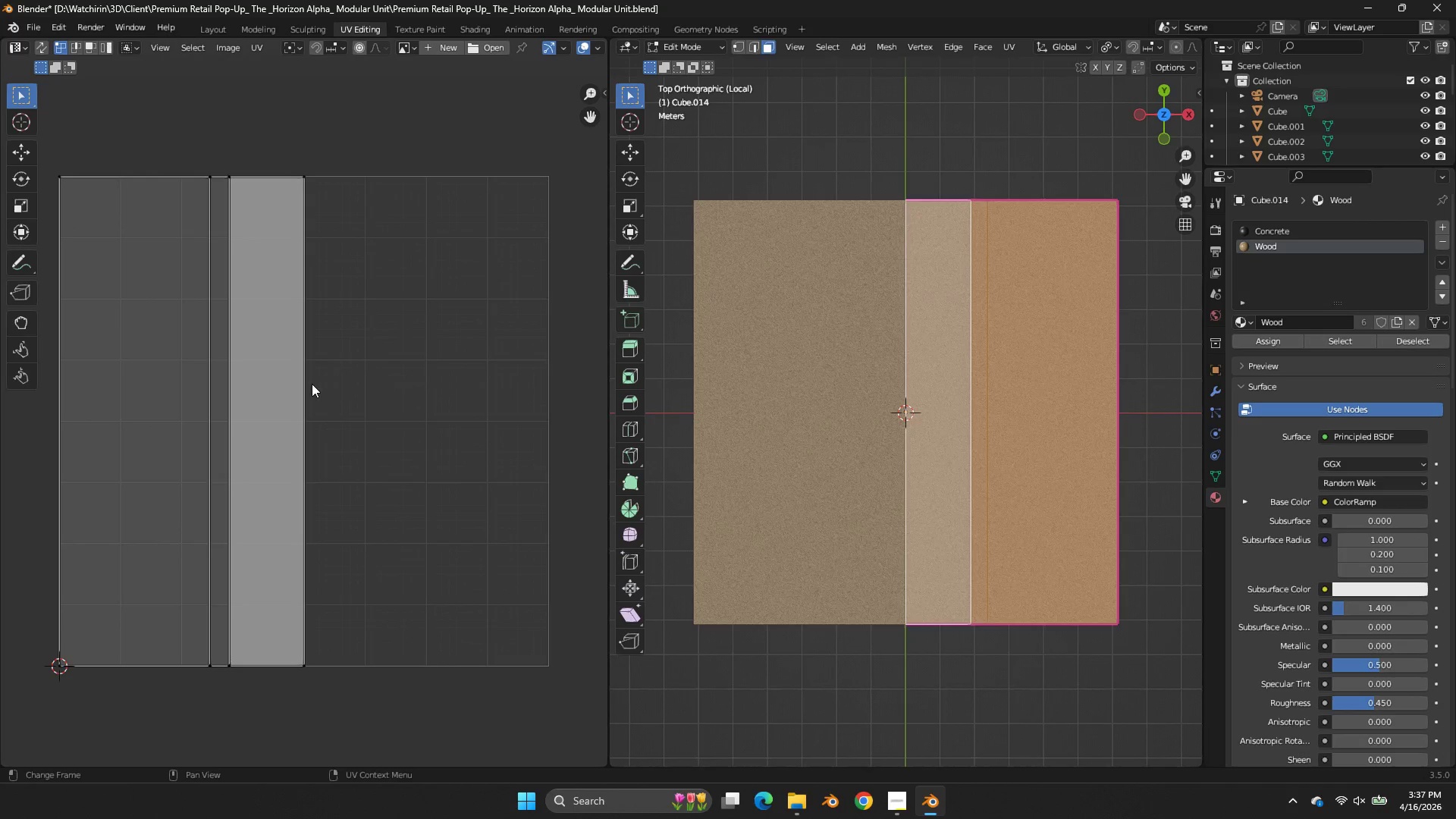 
type(as)
 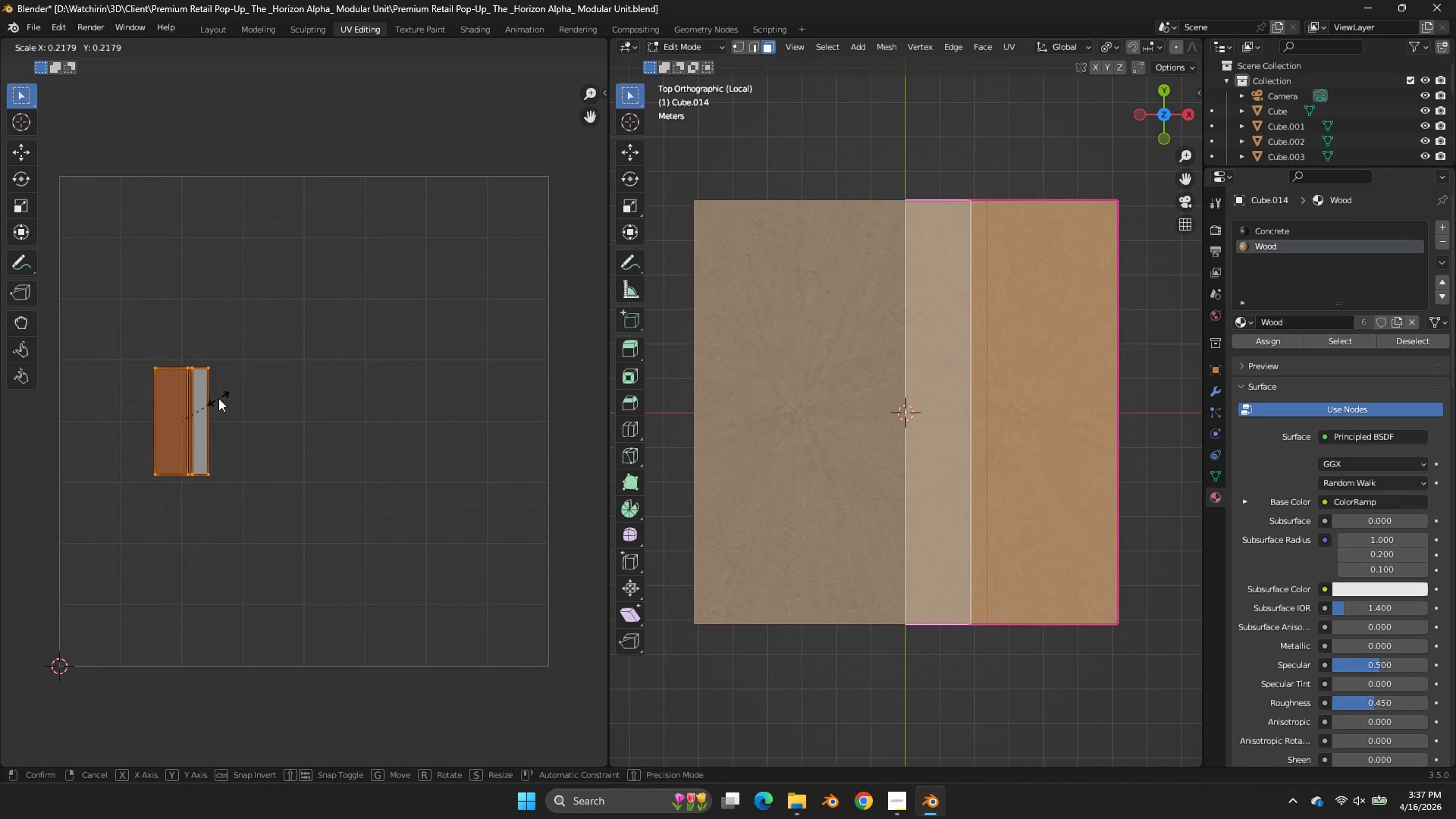 
left_click([218, 398])
 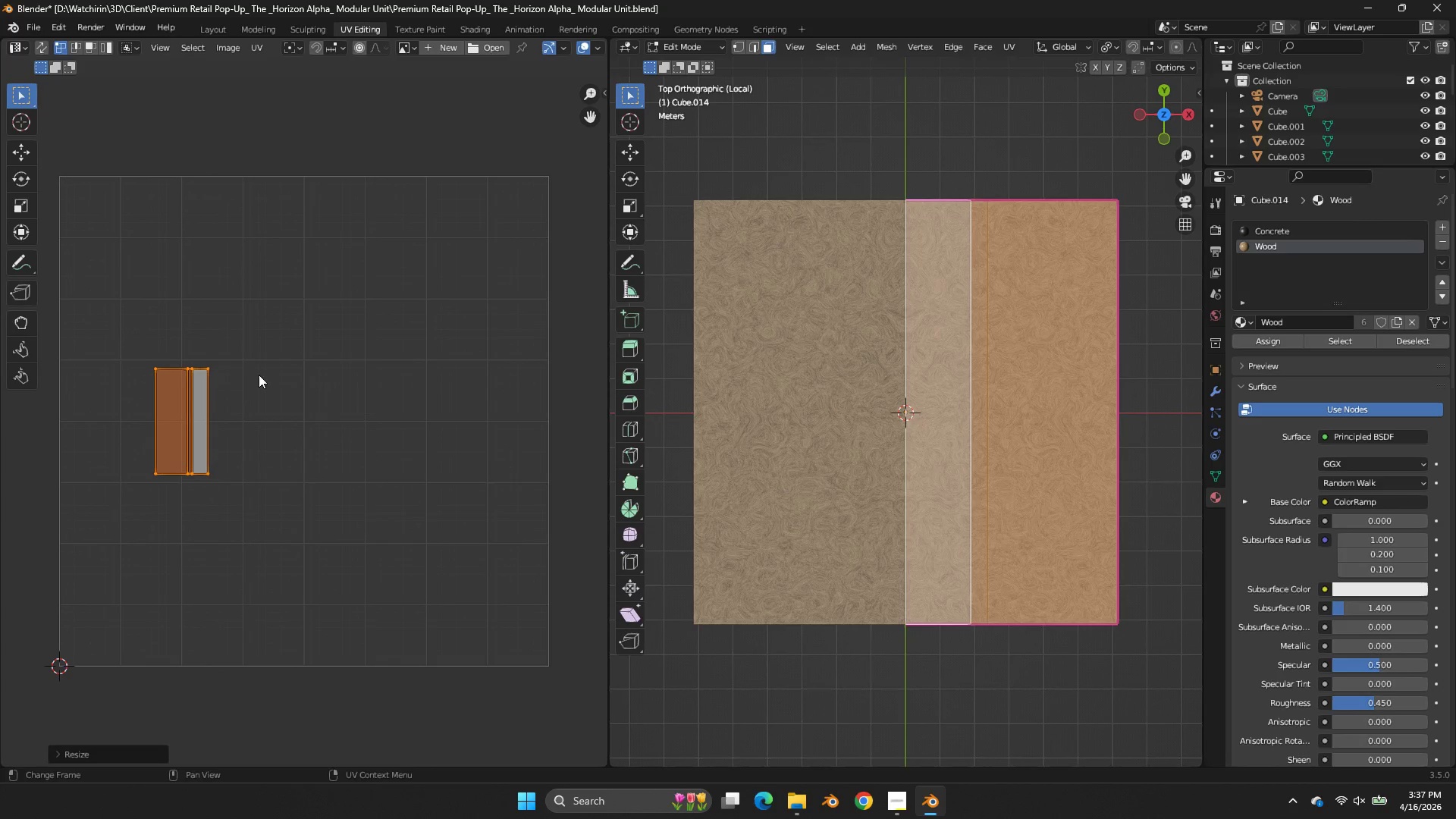 
key(S)
 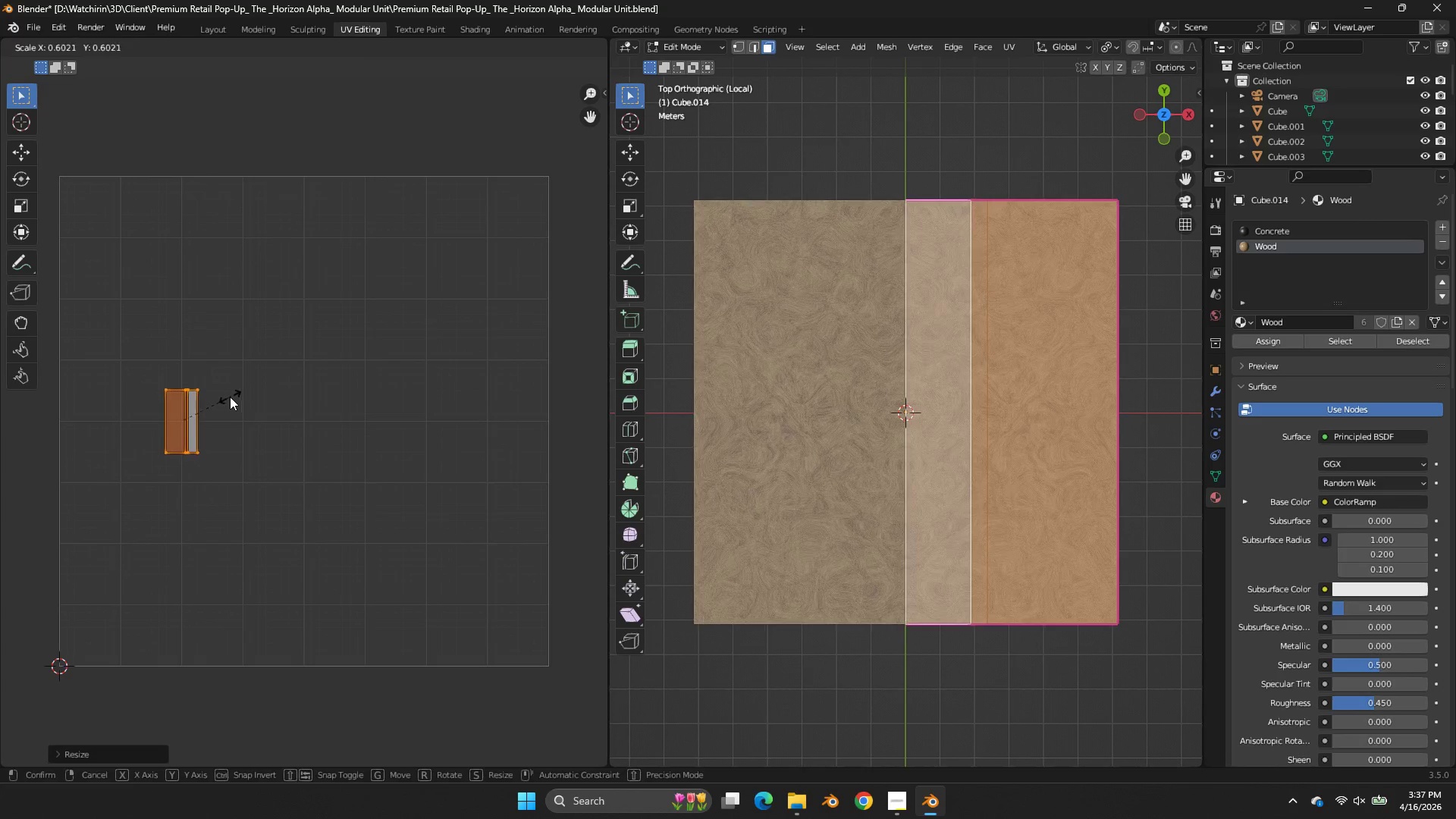 
left_click([230, 397])
 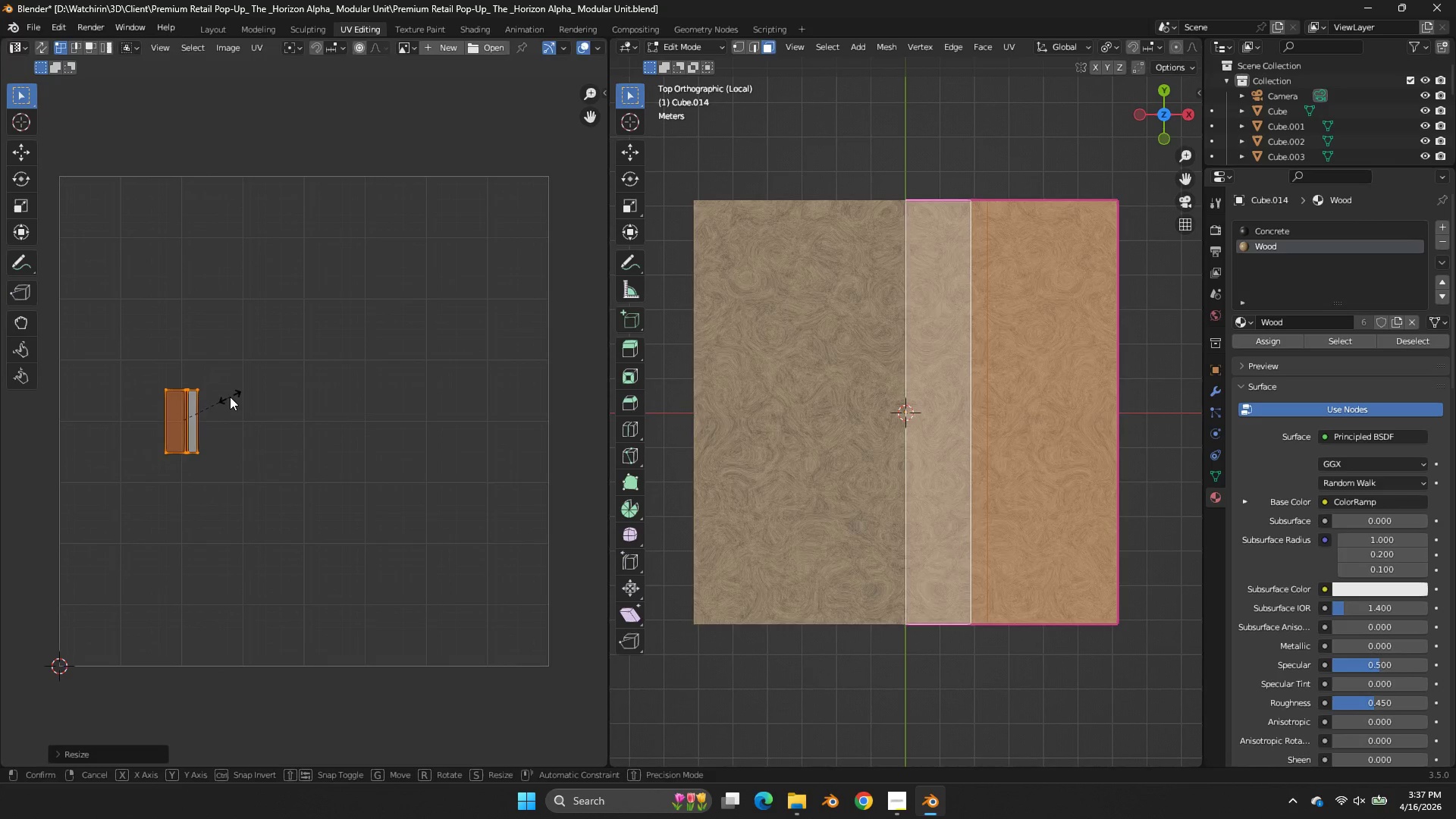 
type(sx)
 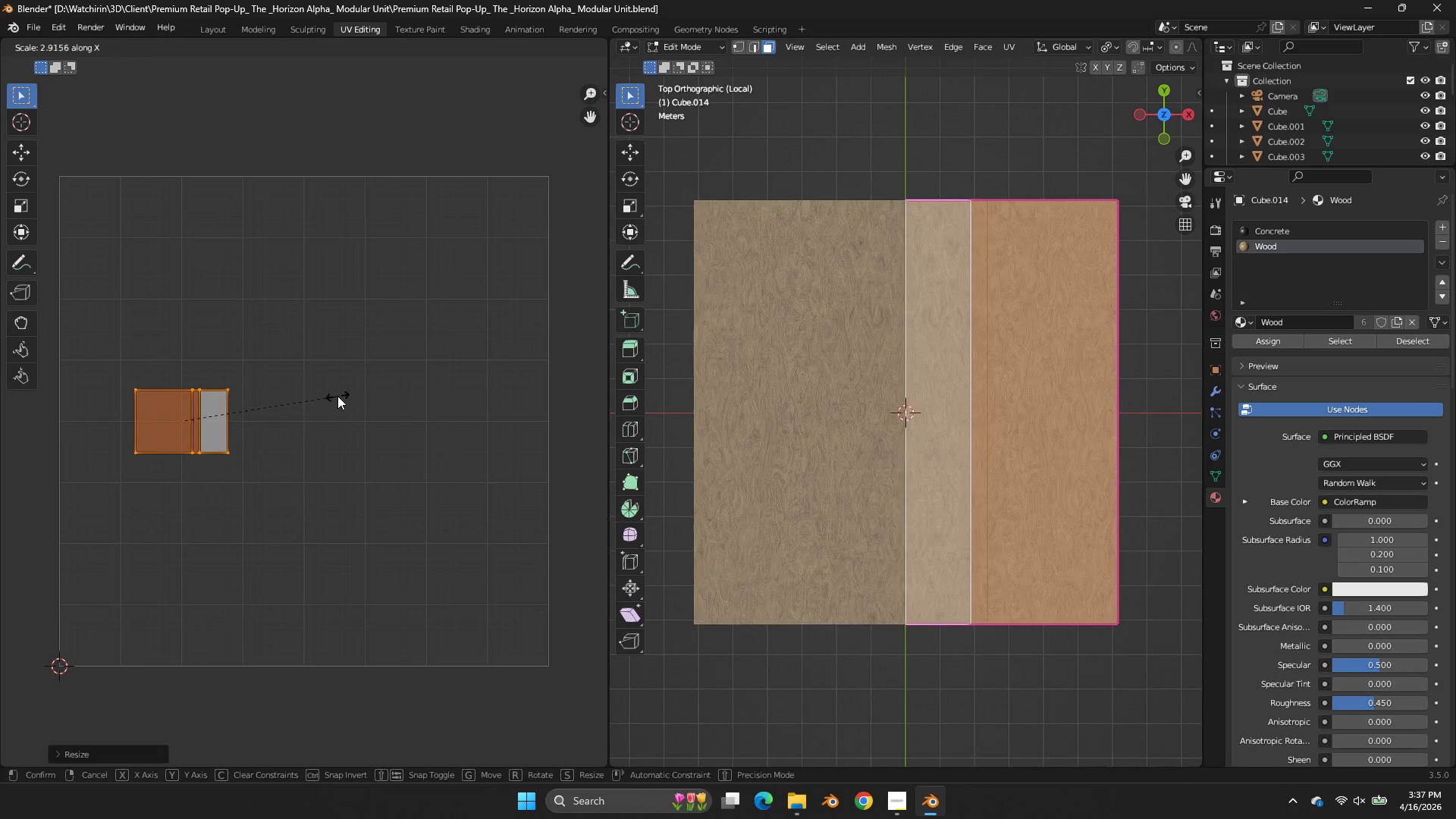 
left_click([368, 391])
 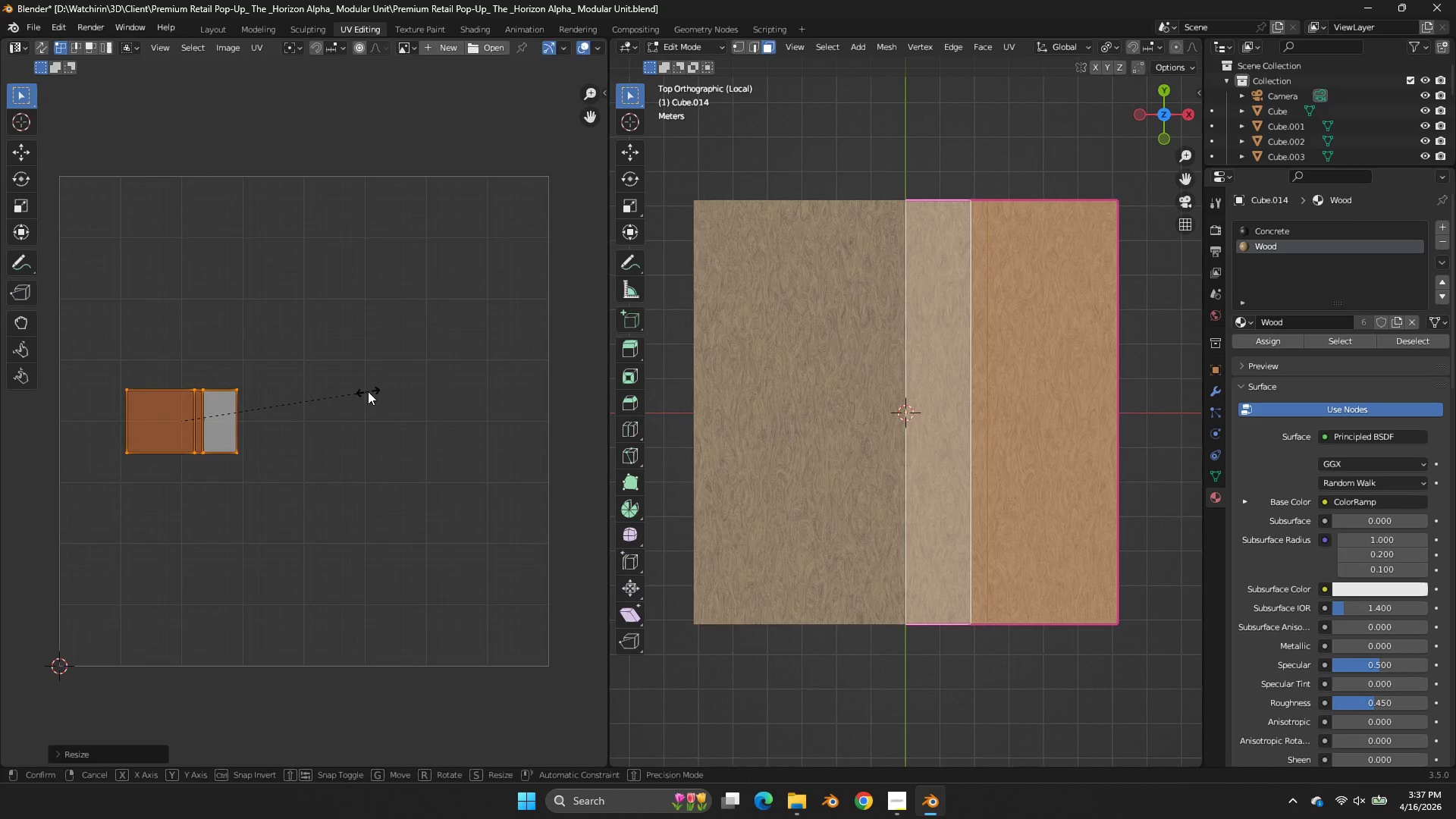 
type(sy)
 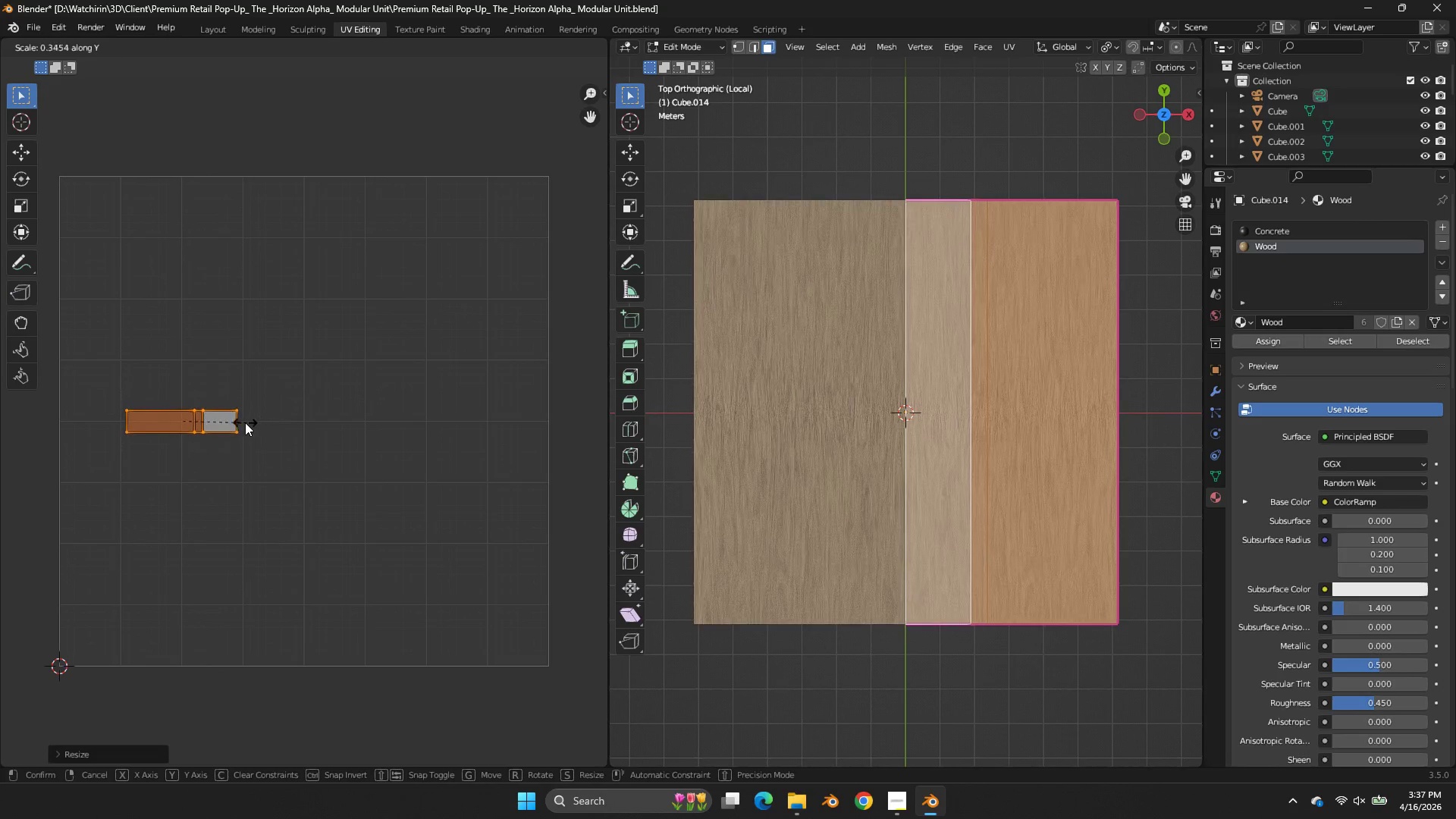 
left_click([221, 422])
 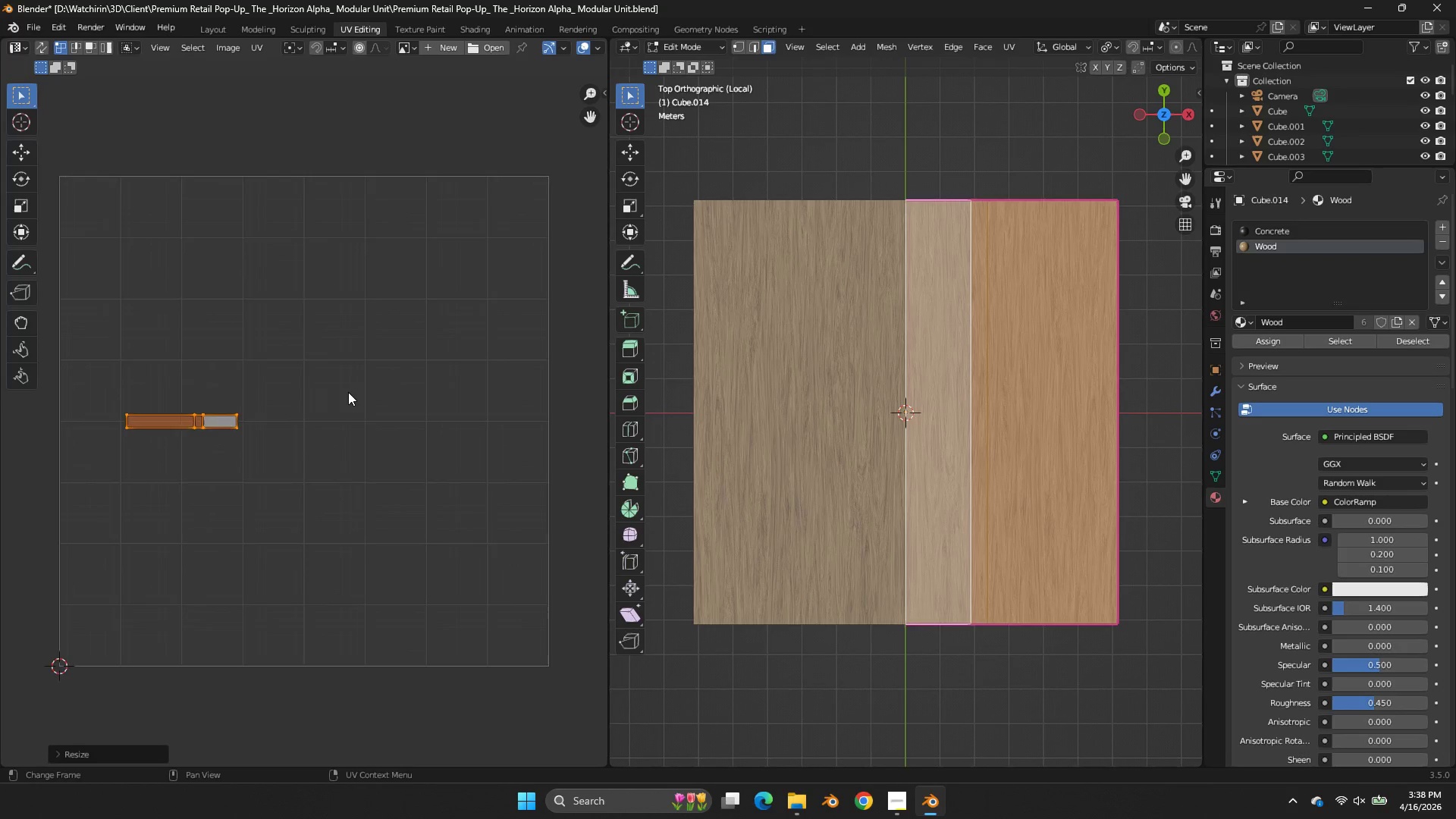 
key(S)
 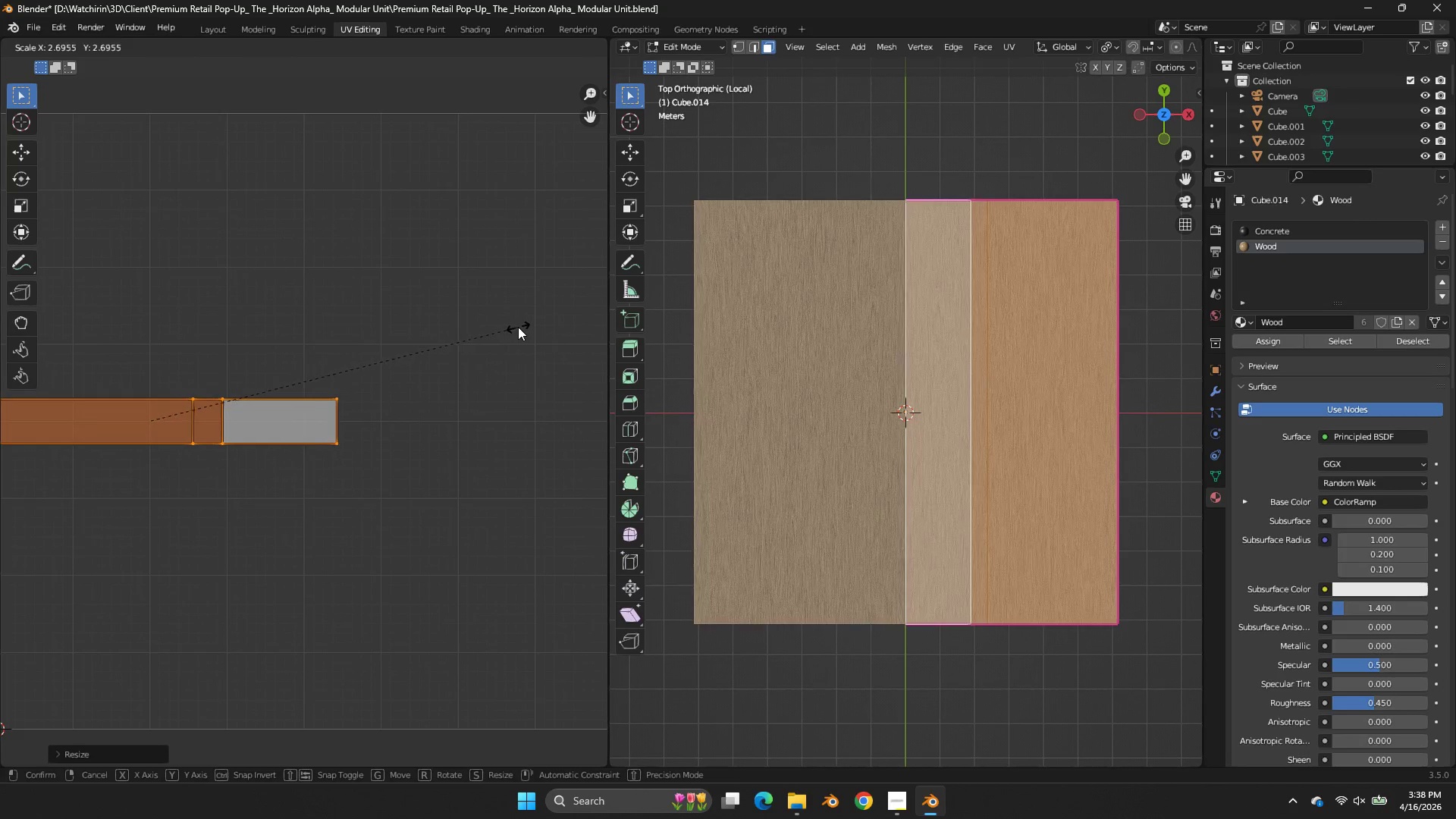 
scroll: coordinate [348, 392], scroll_direction: up, amount: 1.0
 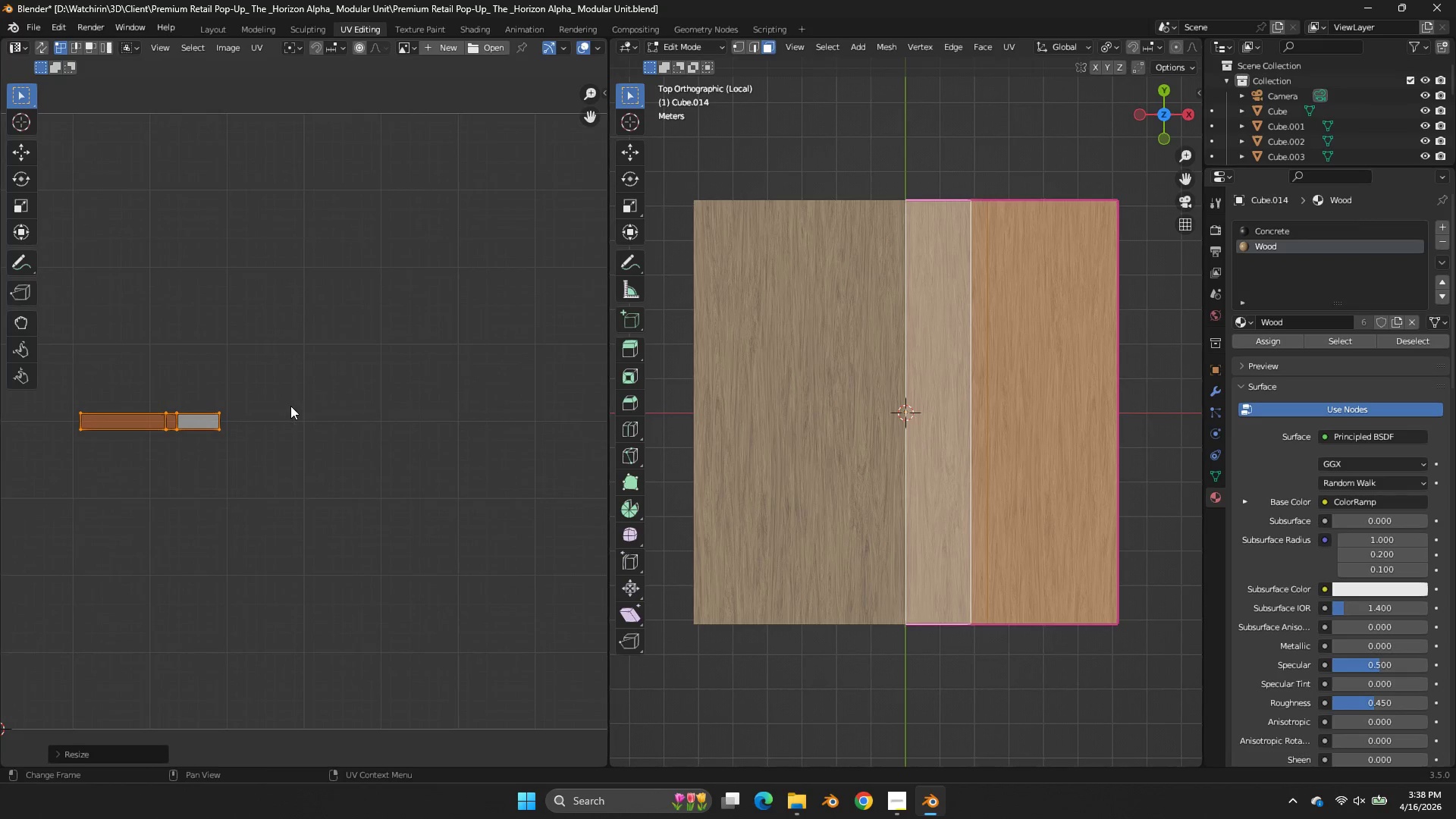 
left_click([518, 327])
 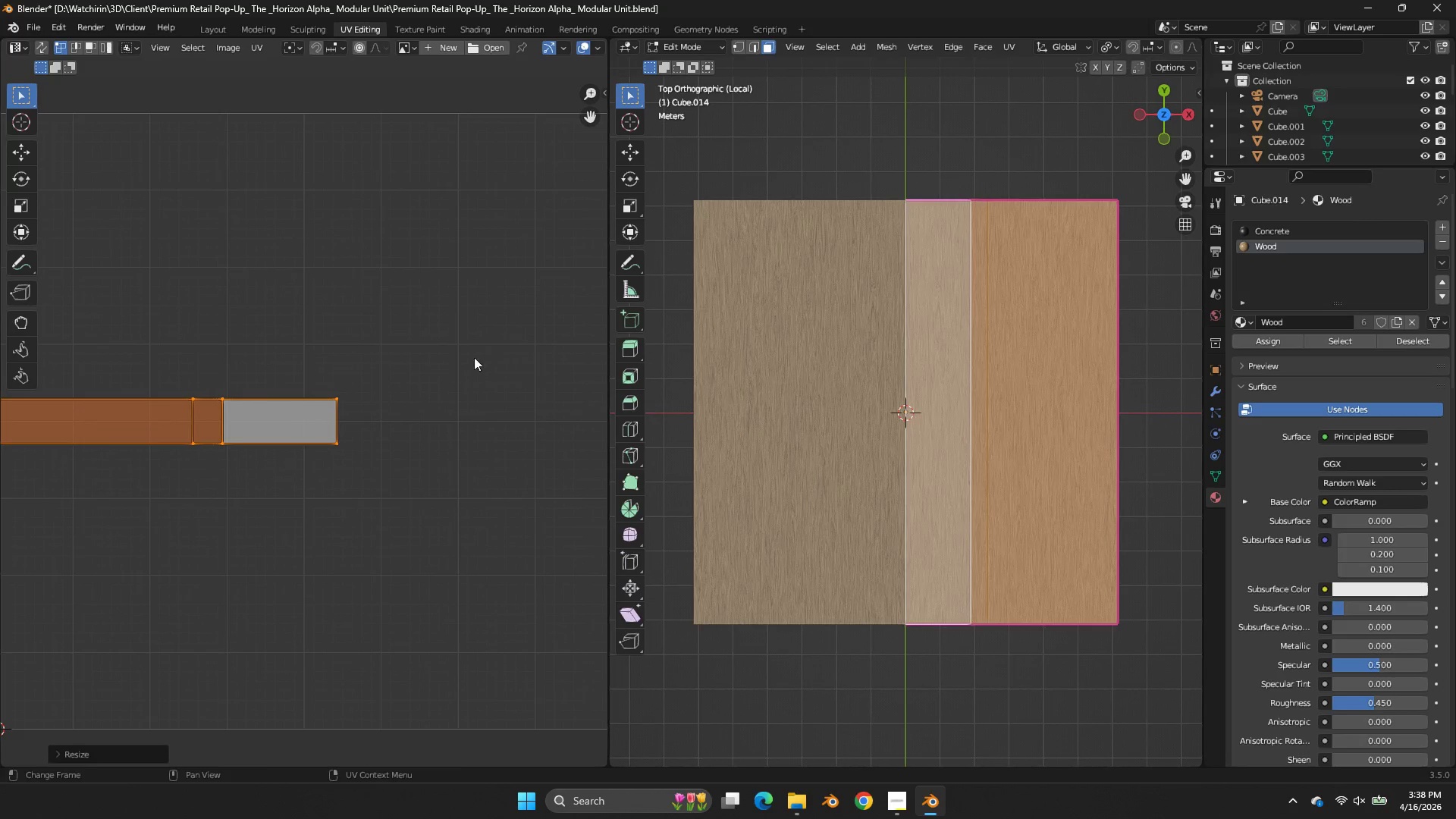 
key(G)
 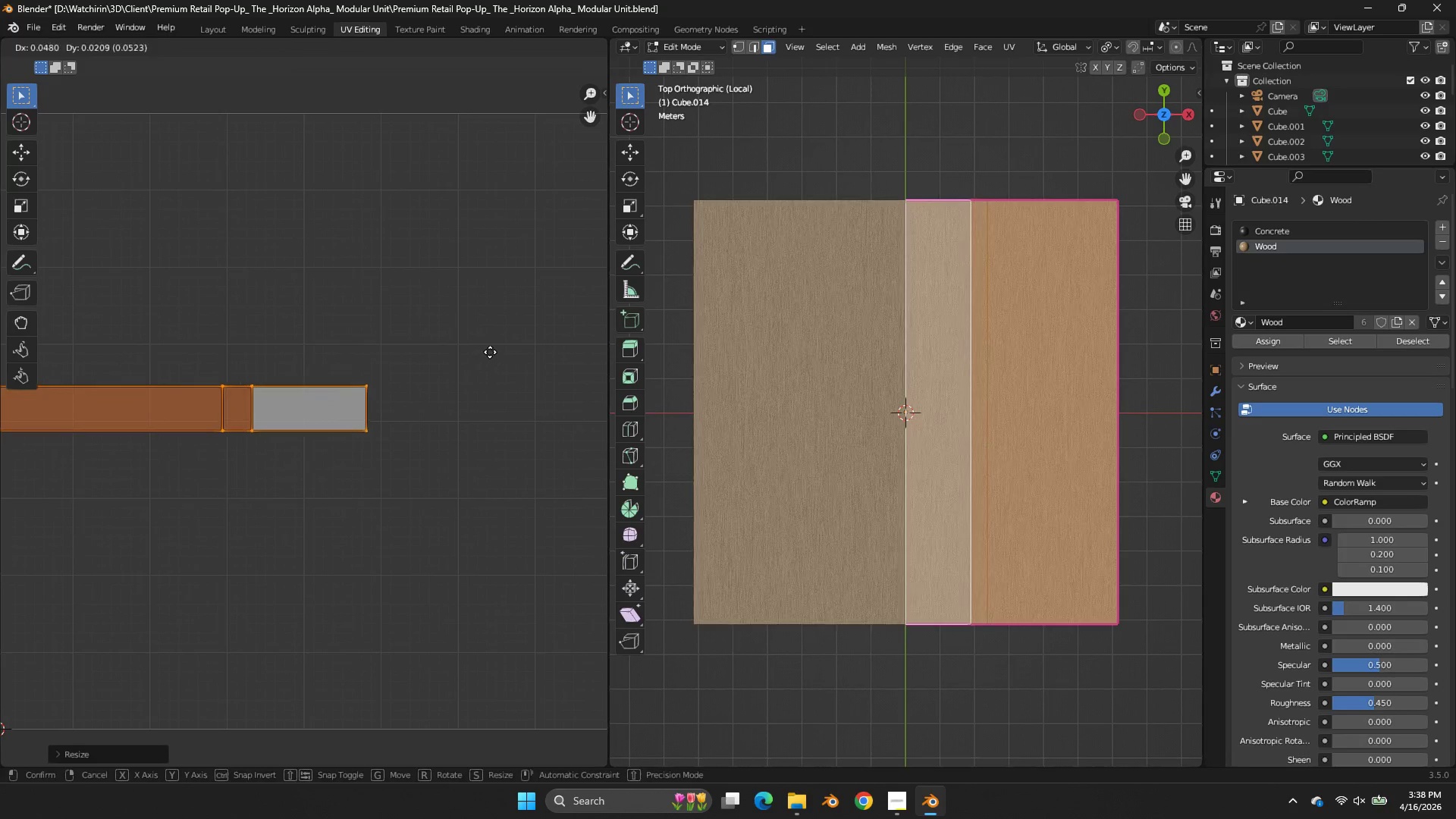 
left_click([490, 352])
 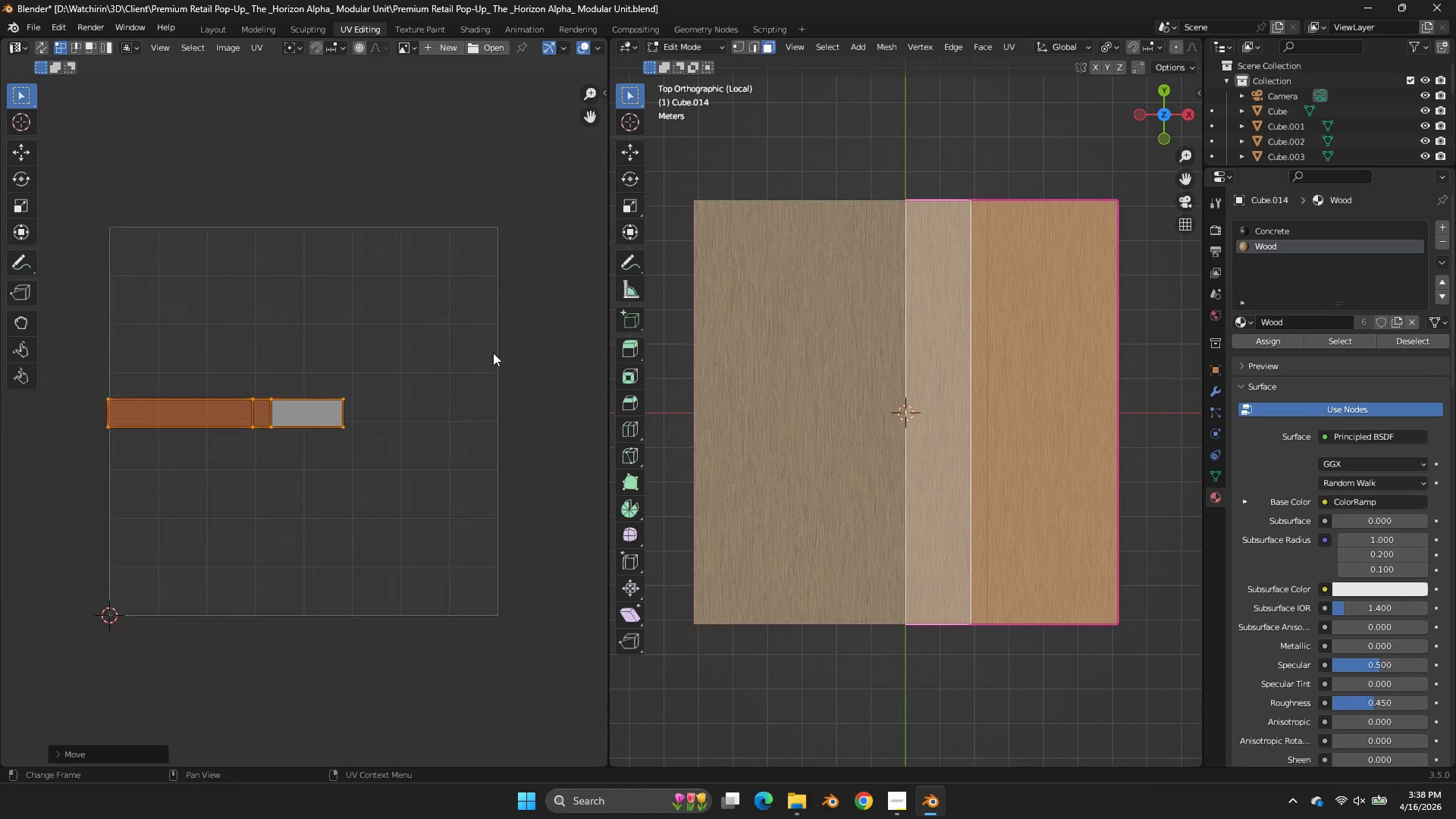 
key(S)
 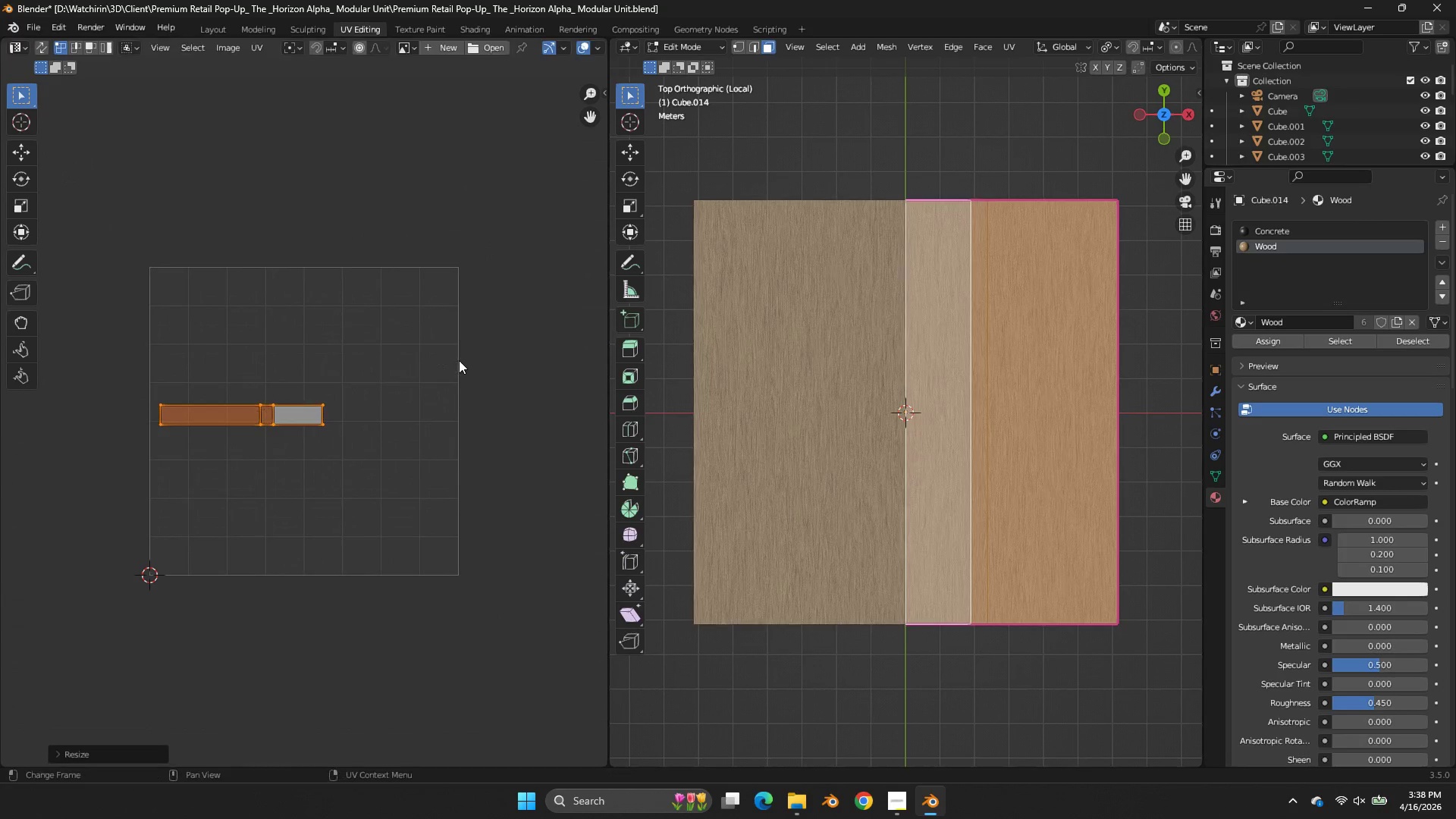 
scroll: coordinate [493, 353], scroll_direction: down, amount: 3.0
 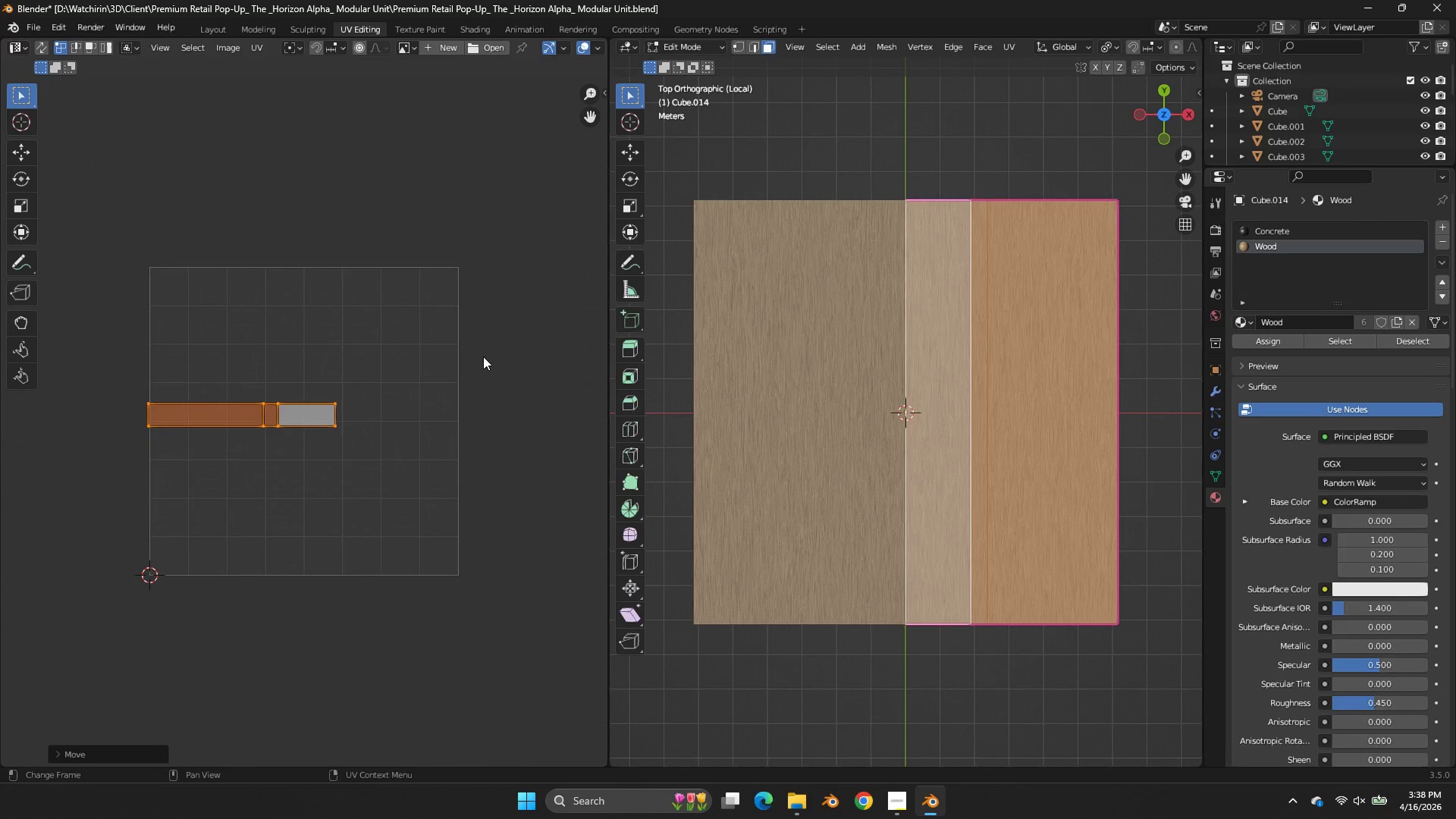 
left_click([459, 360])
 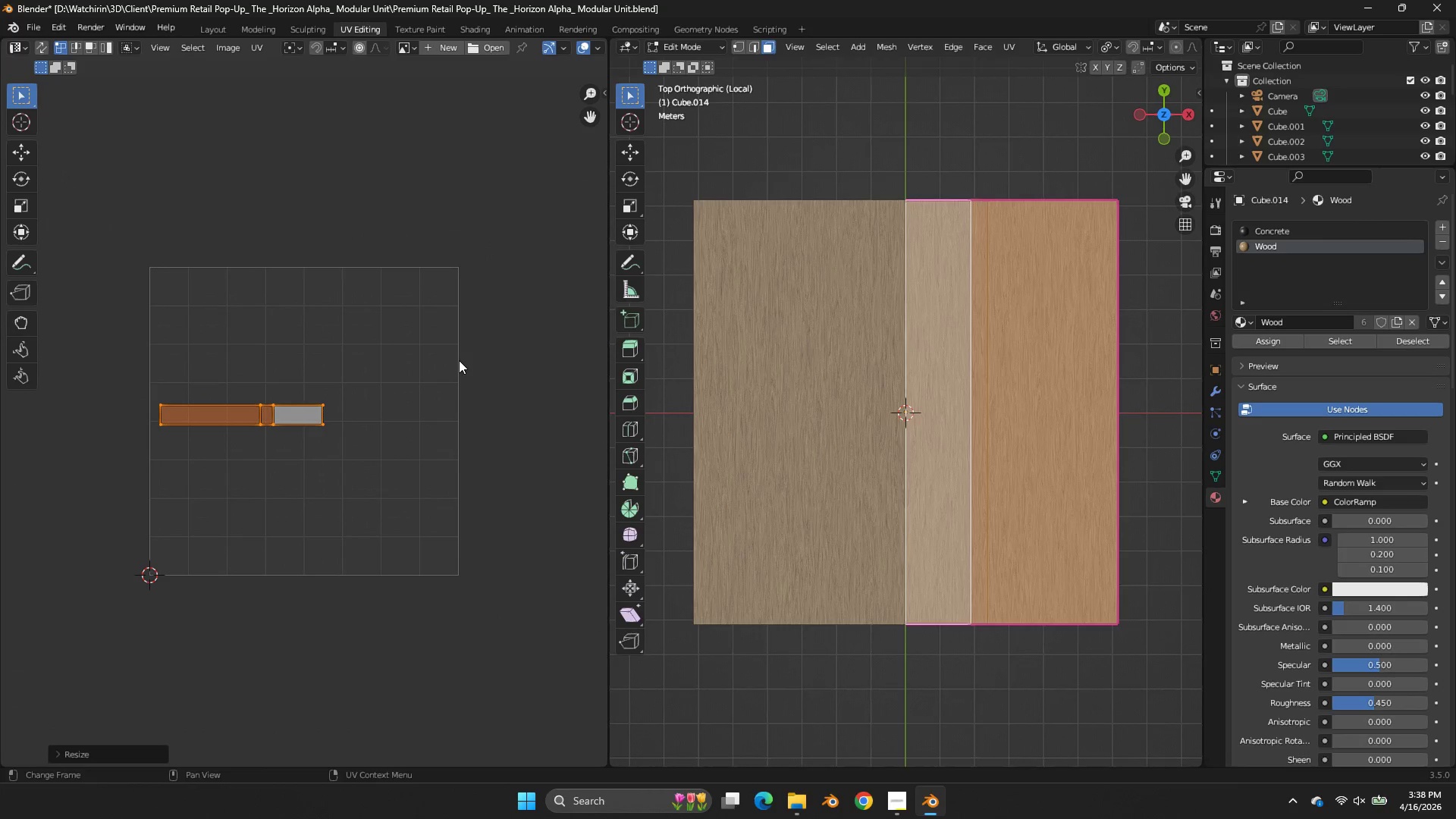 
key(Tab)
 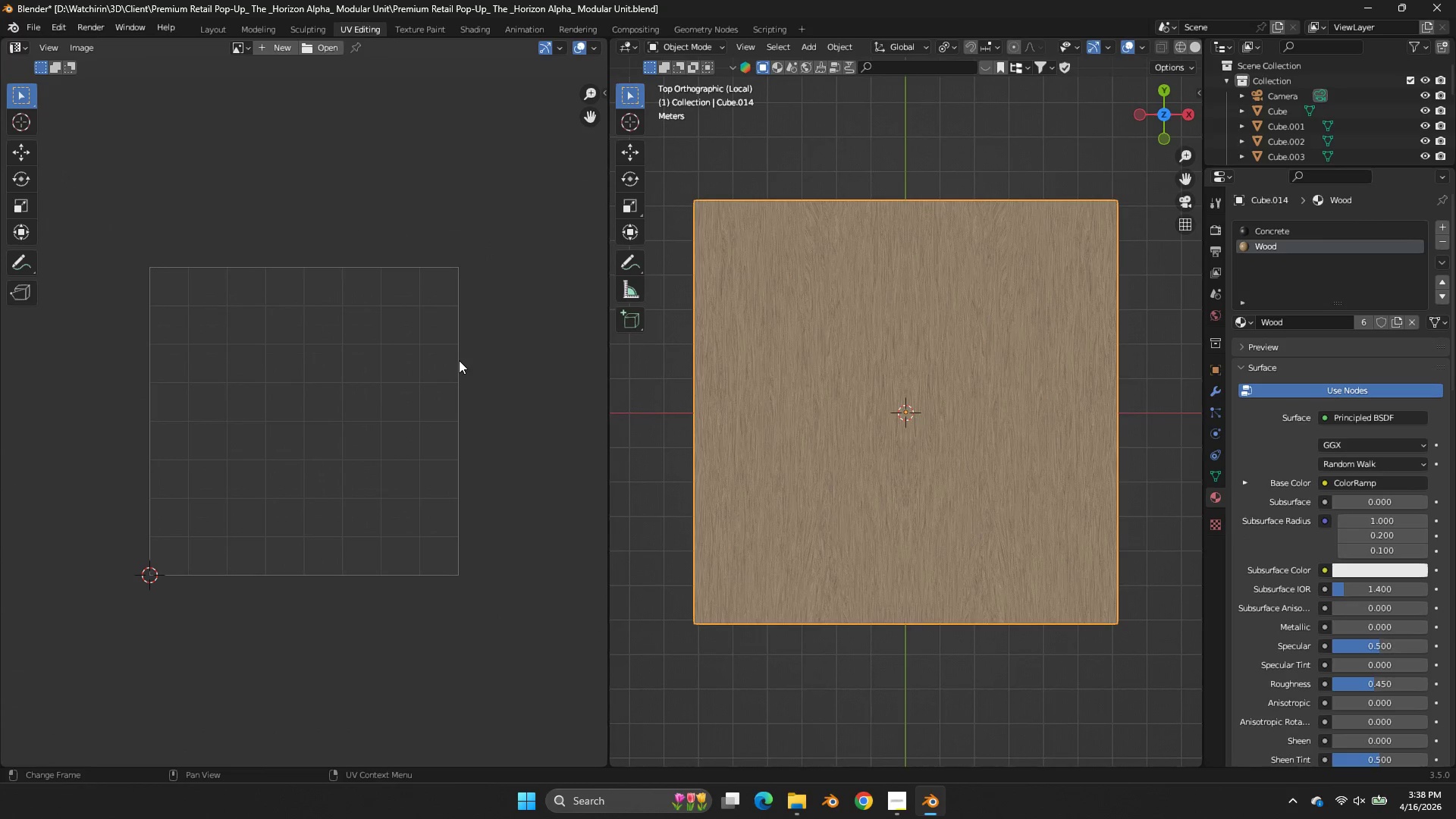 
scroll: coordinate [606, 228], scroll_direction: up, amount: 2.0
 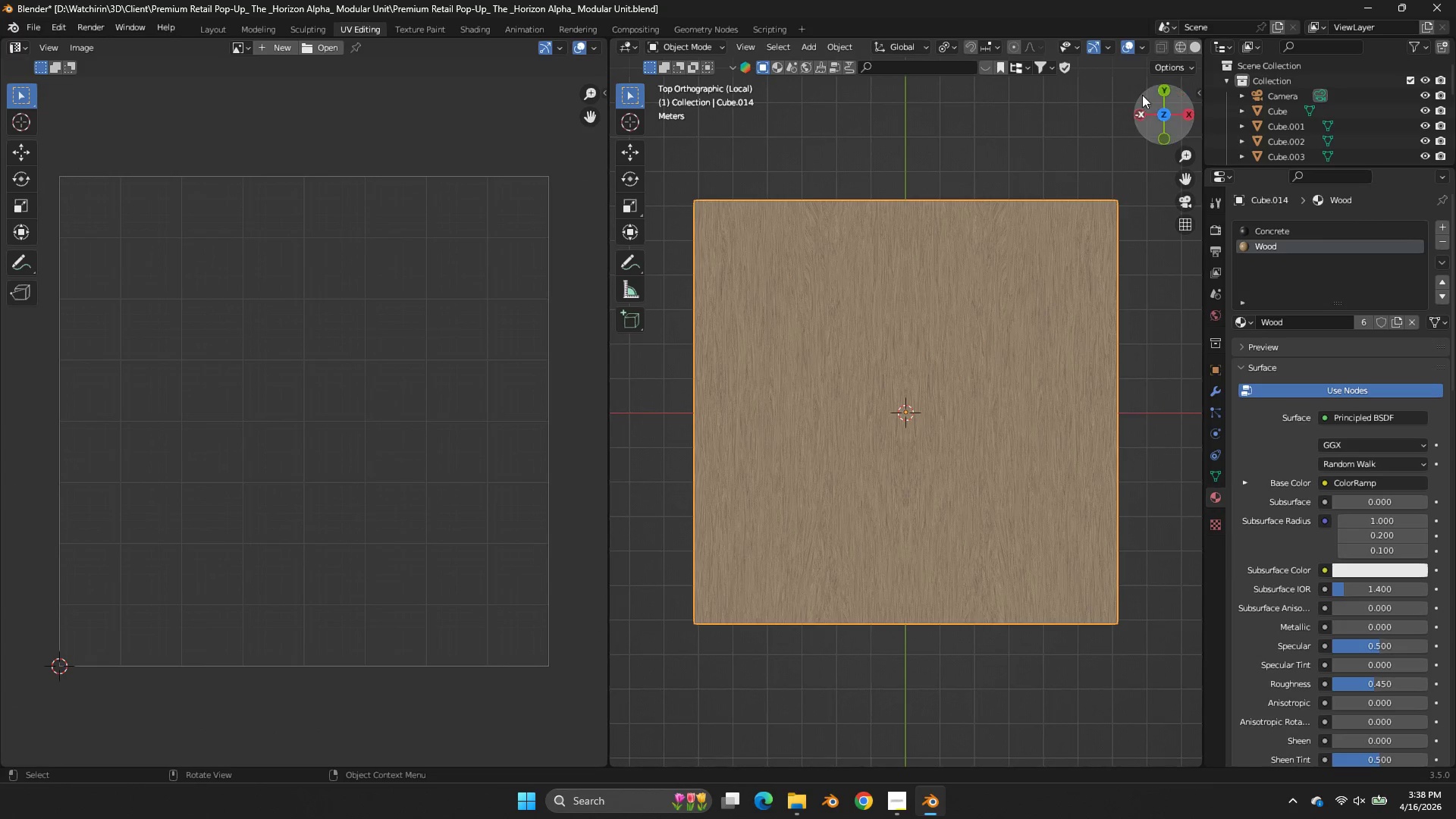 
left_click_drag(start_coordinate=[1154, 98], to_coordinate=[645, 635])
 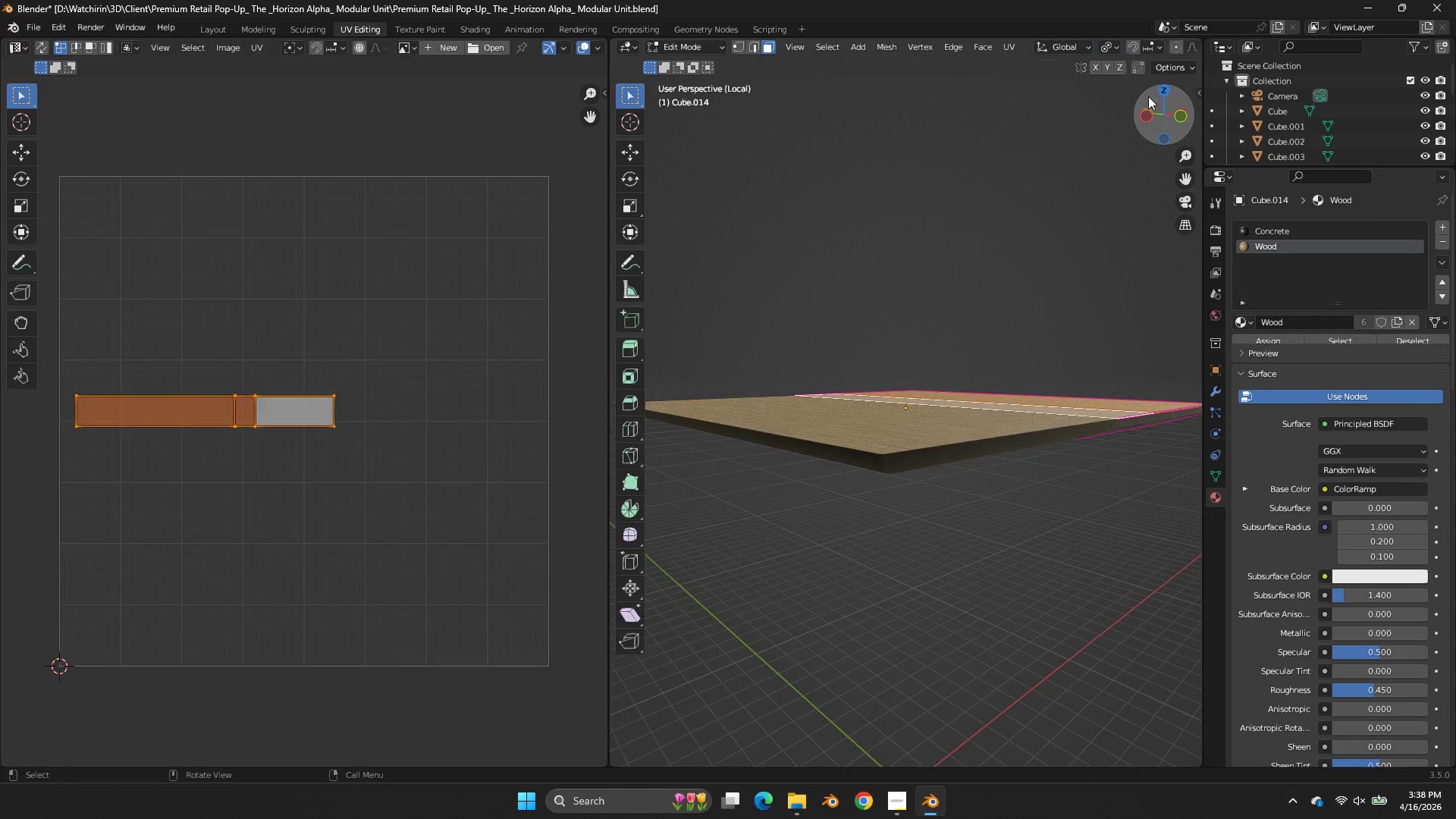 
key(Tab)
 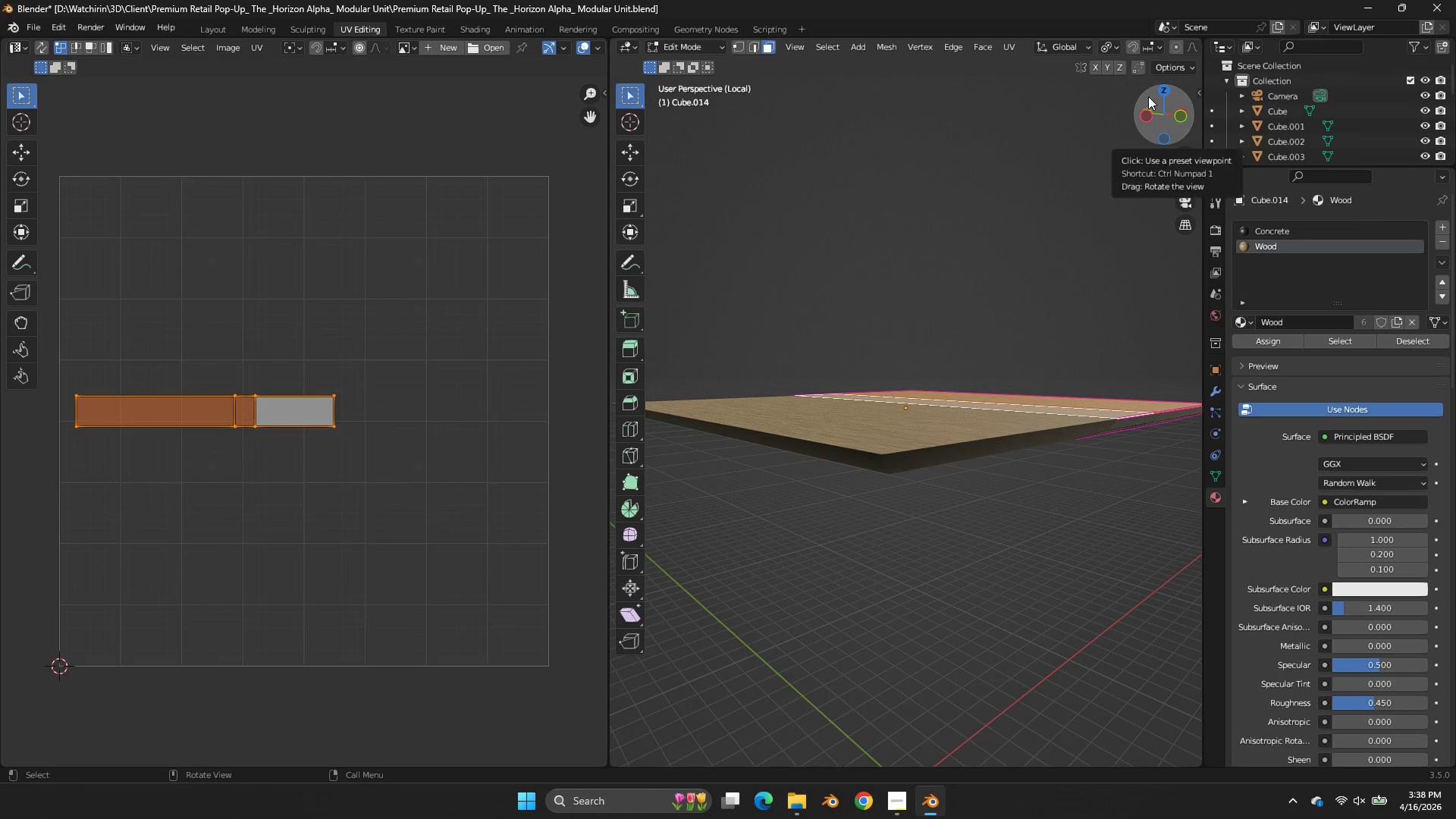 
left_click_drag(start_coordinate=[1147, 97], to_coordinate=[1111, 113])
 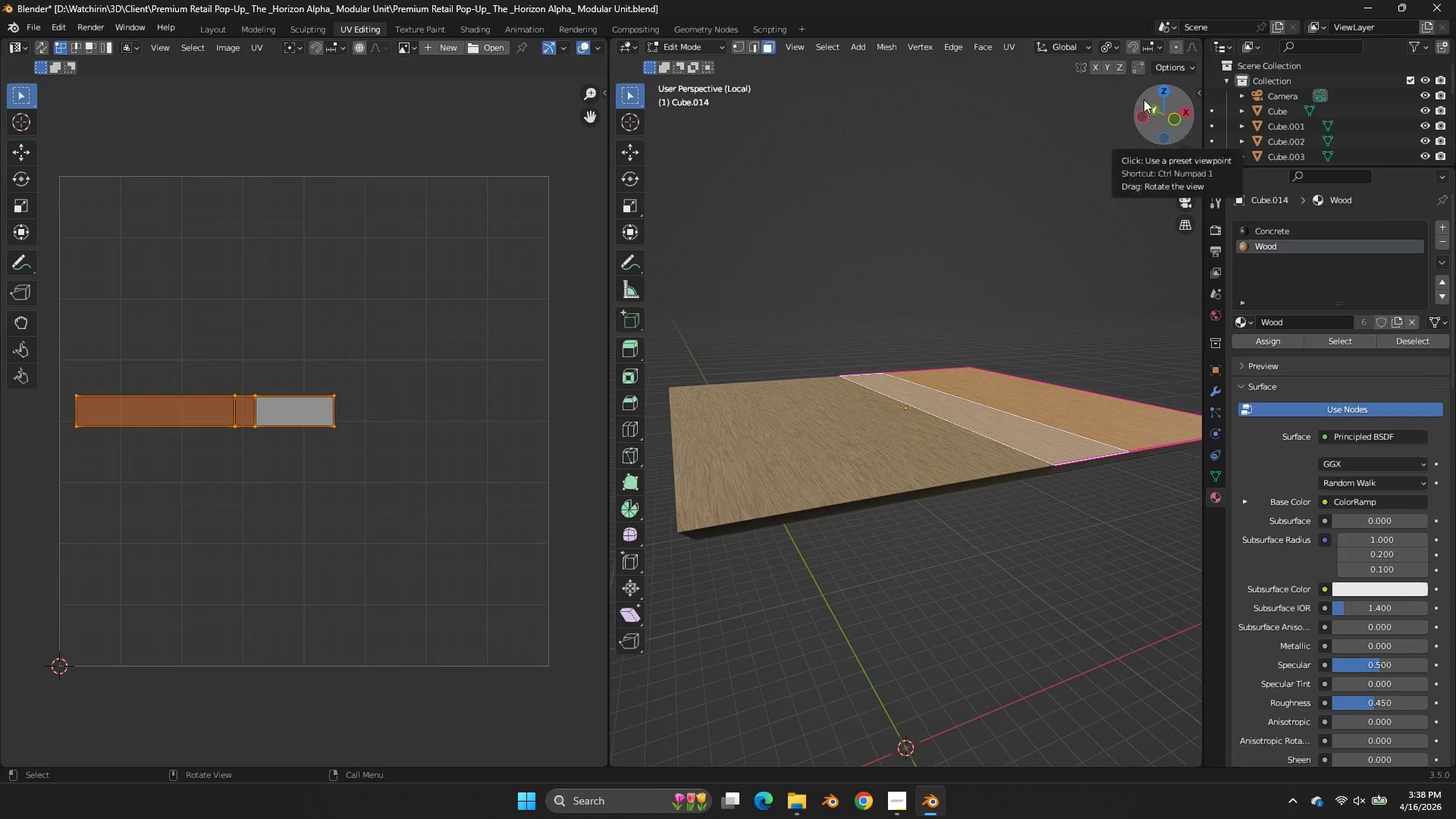 
key(NumpadDivide)
 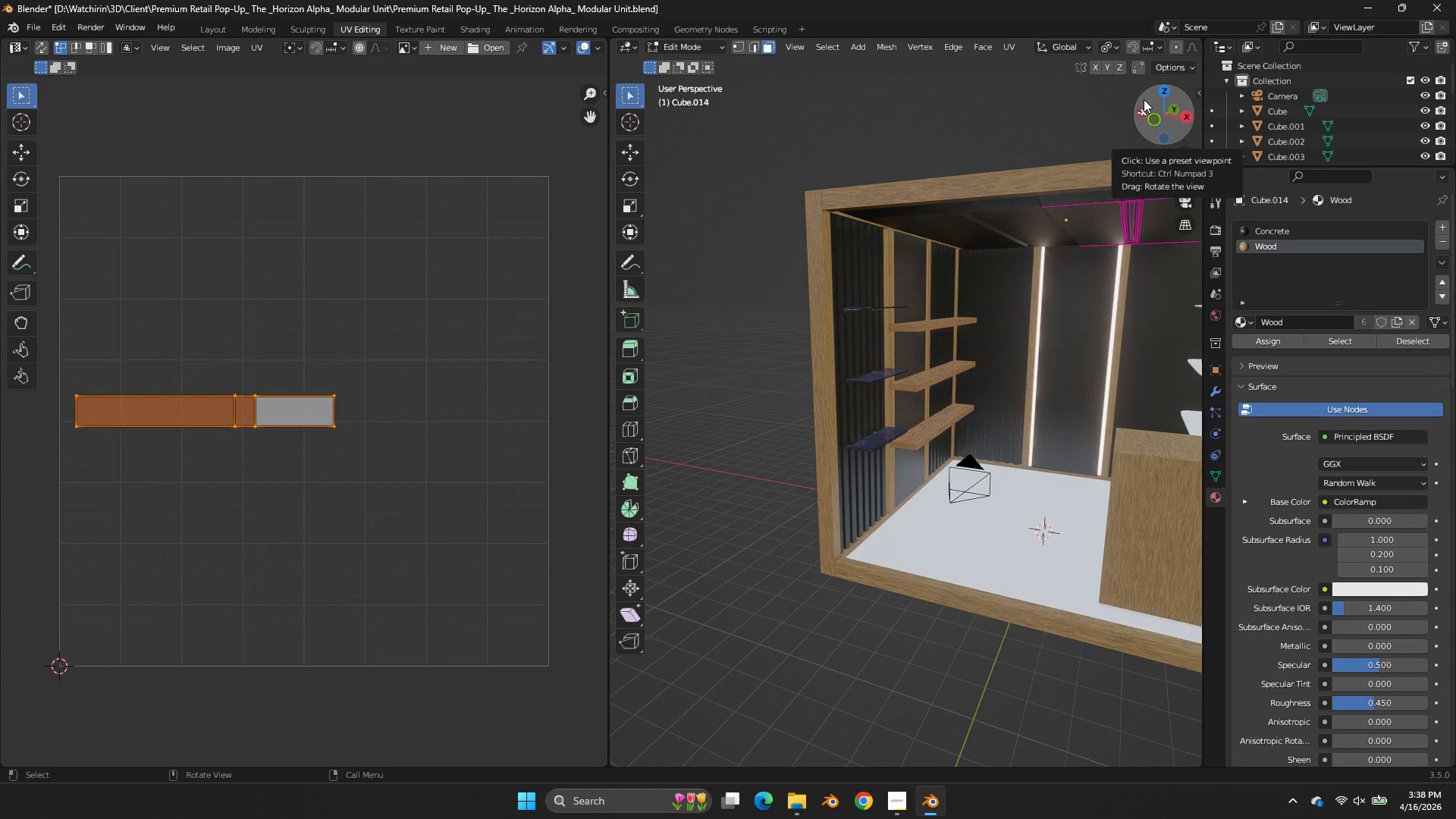 
left_click_drag(start_coordinate=[1144, 99], to_coordinate=[966, 152])
 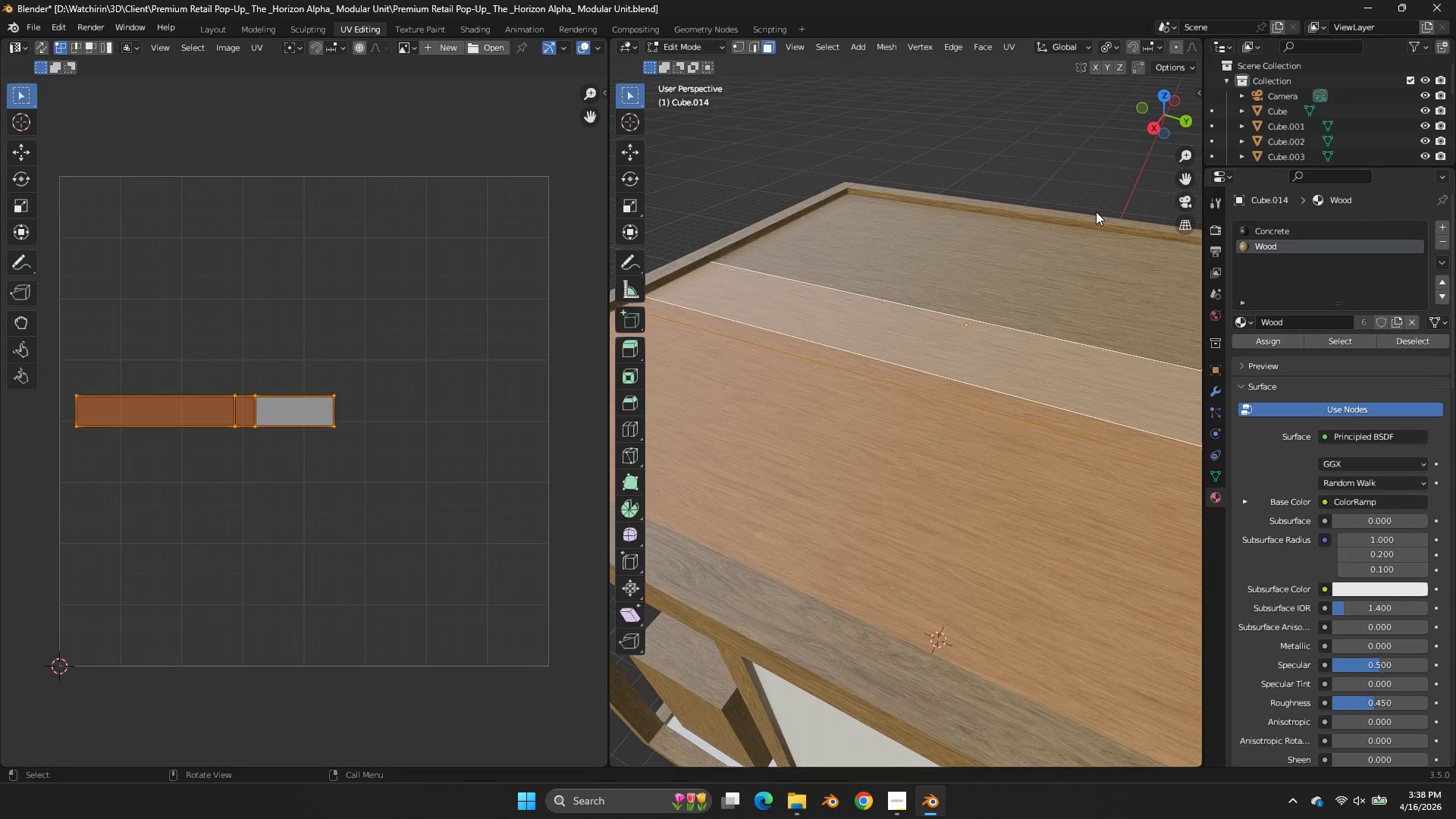 
key(E)
 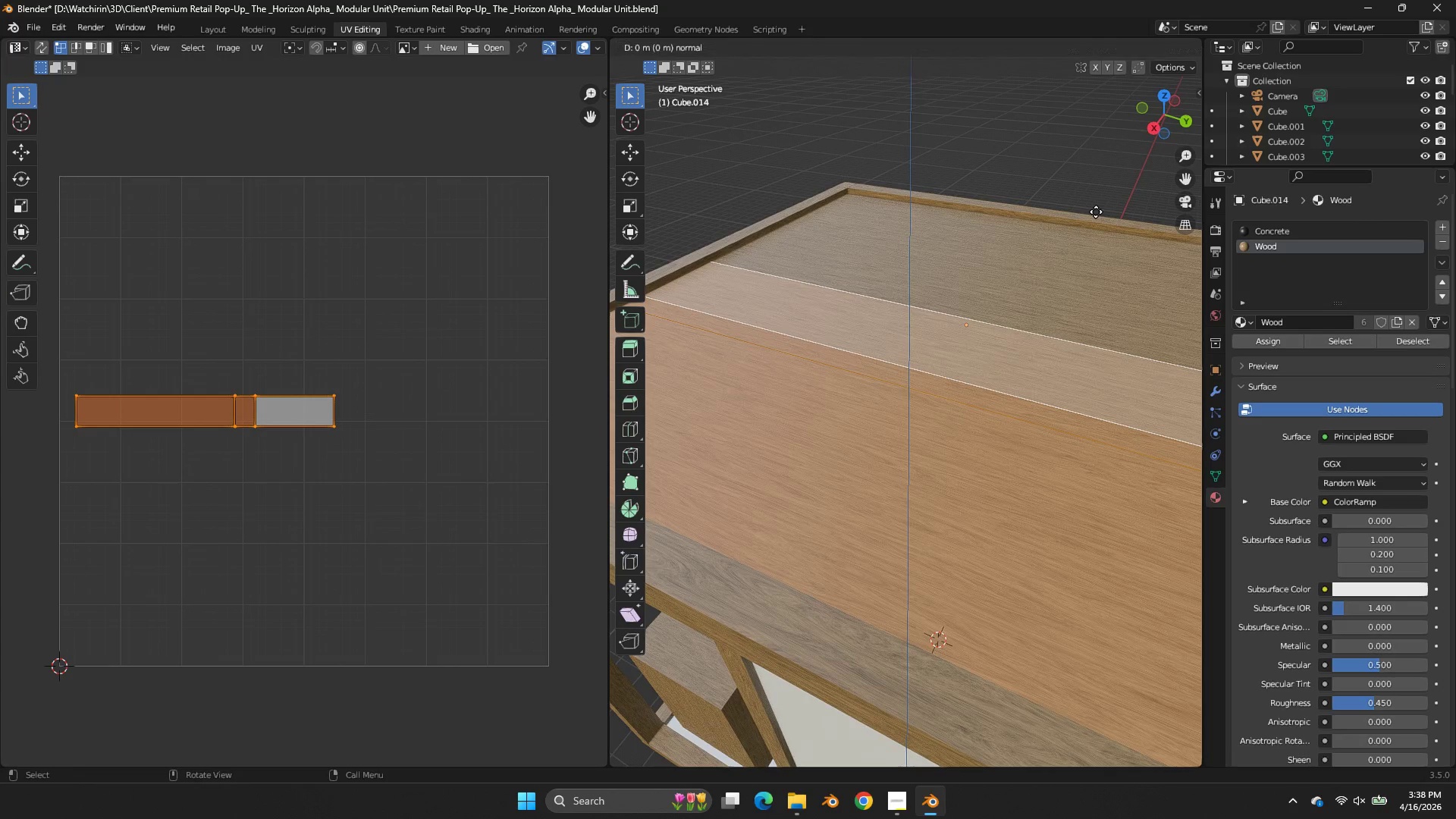 
hold_key(key=ShiftLeft, duration=0.78)
 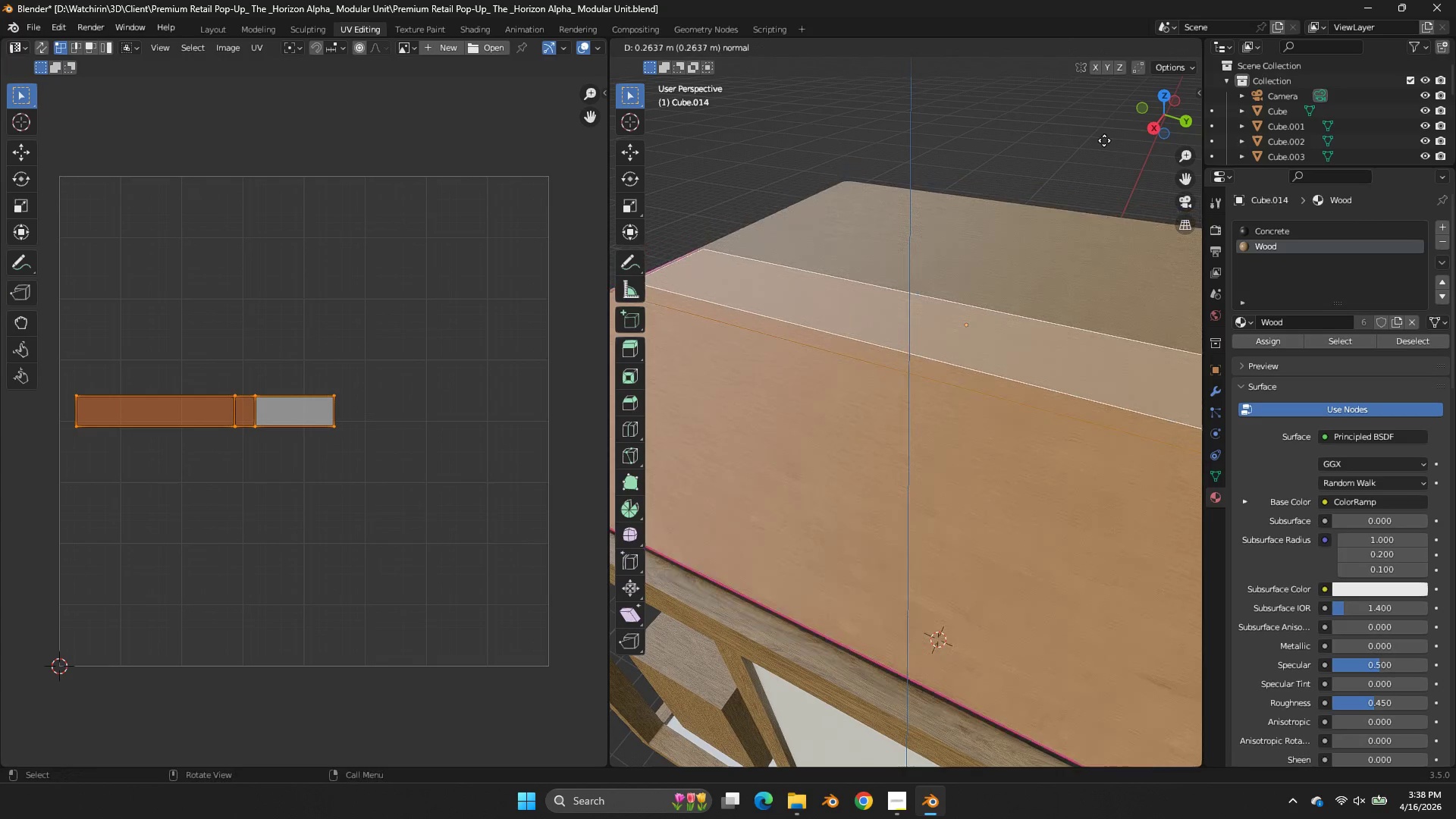 
hold_key(key=ShiftLeft, duration=1.03)
left_click([1108, 159])
 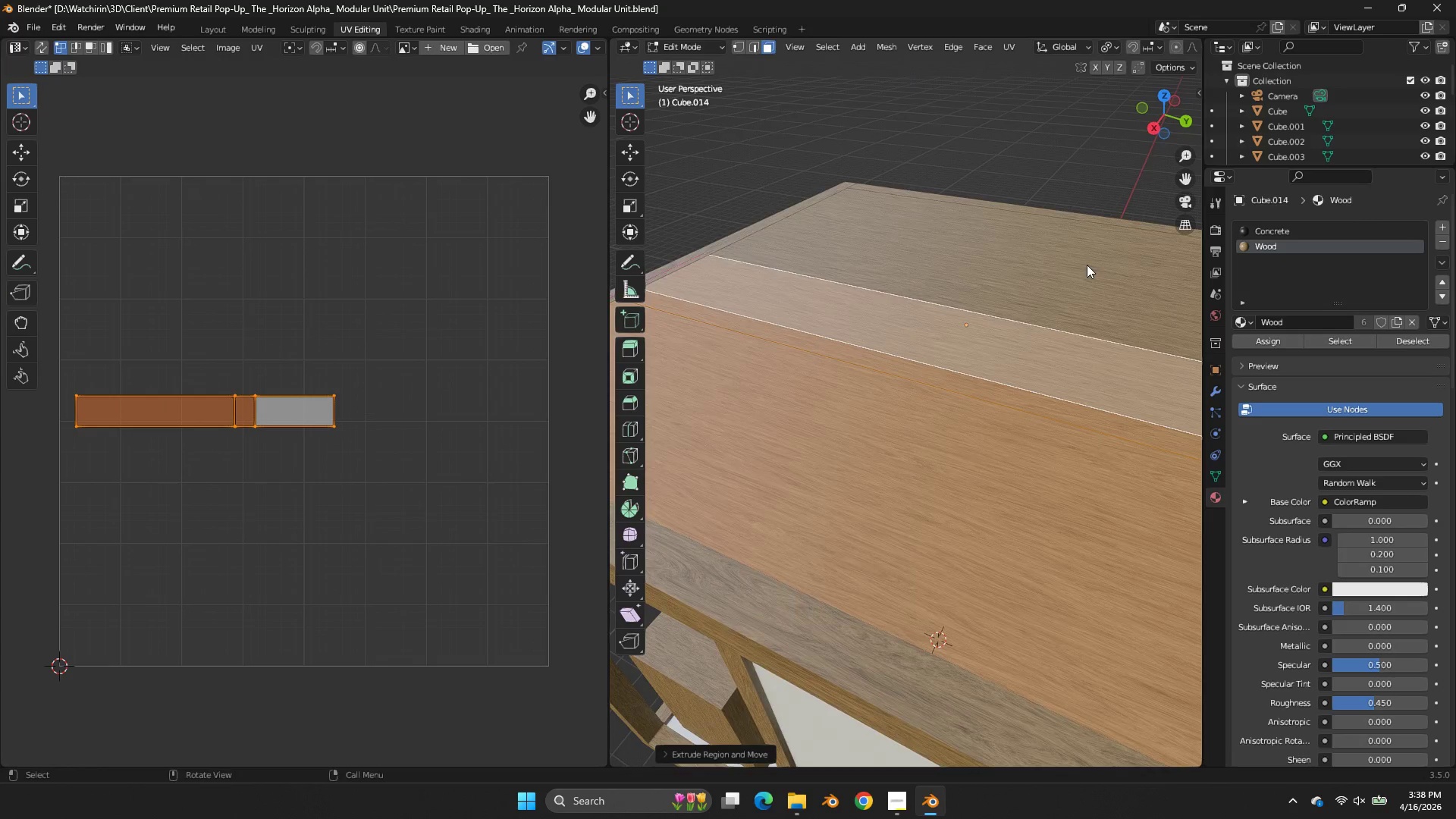 
key(Z)
 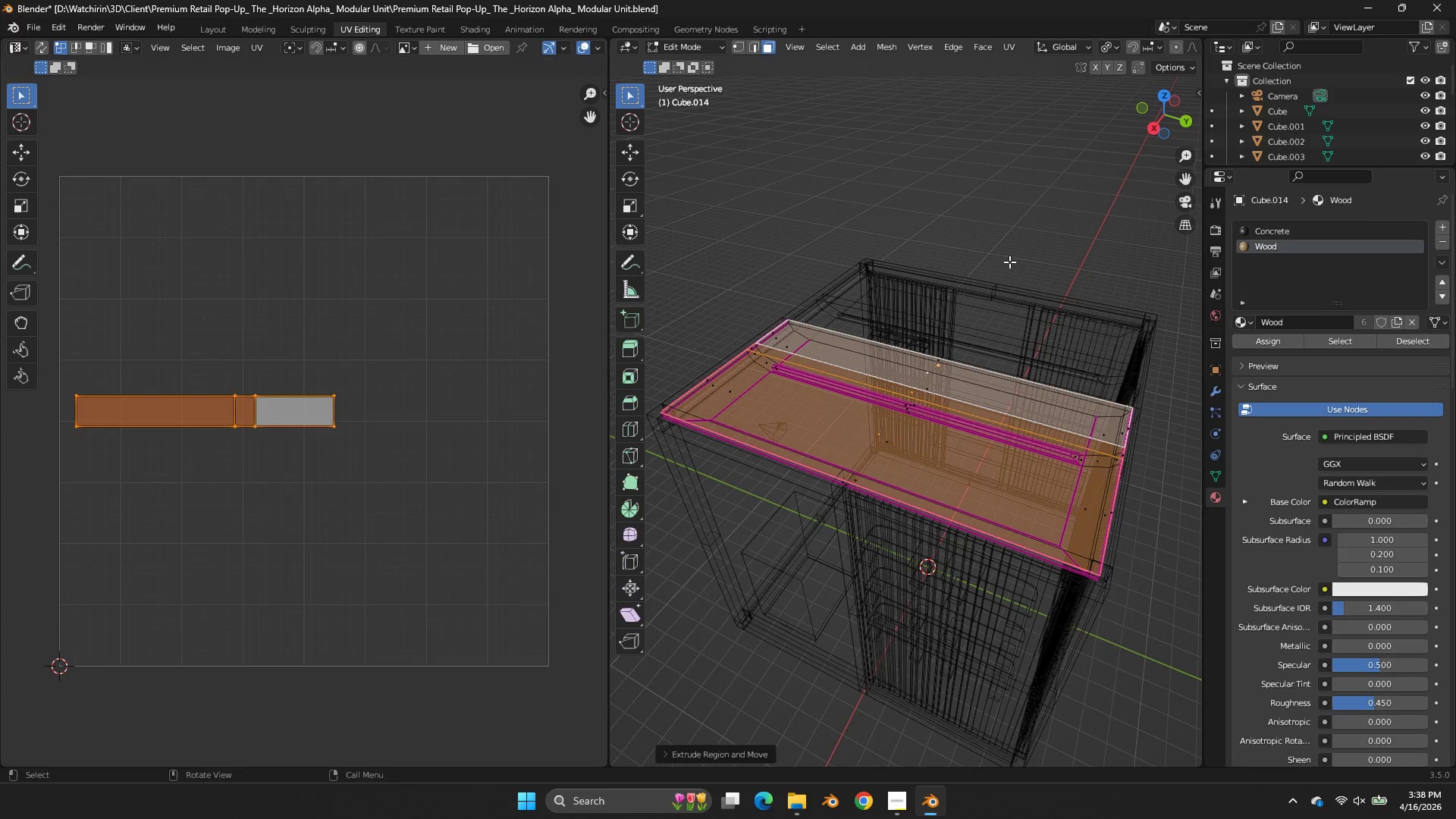 
scroll: coordinate [1087, 267], scroll_direction: down, amount: 2.0
 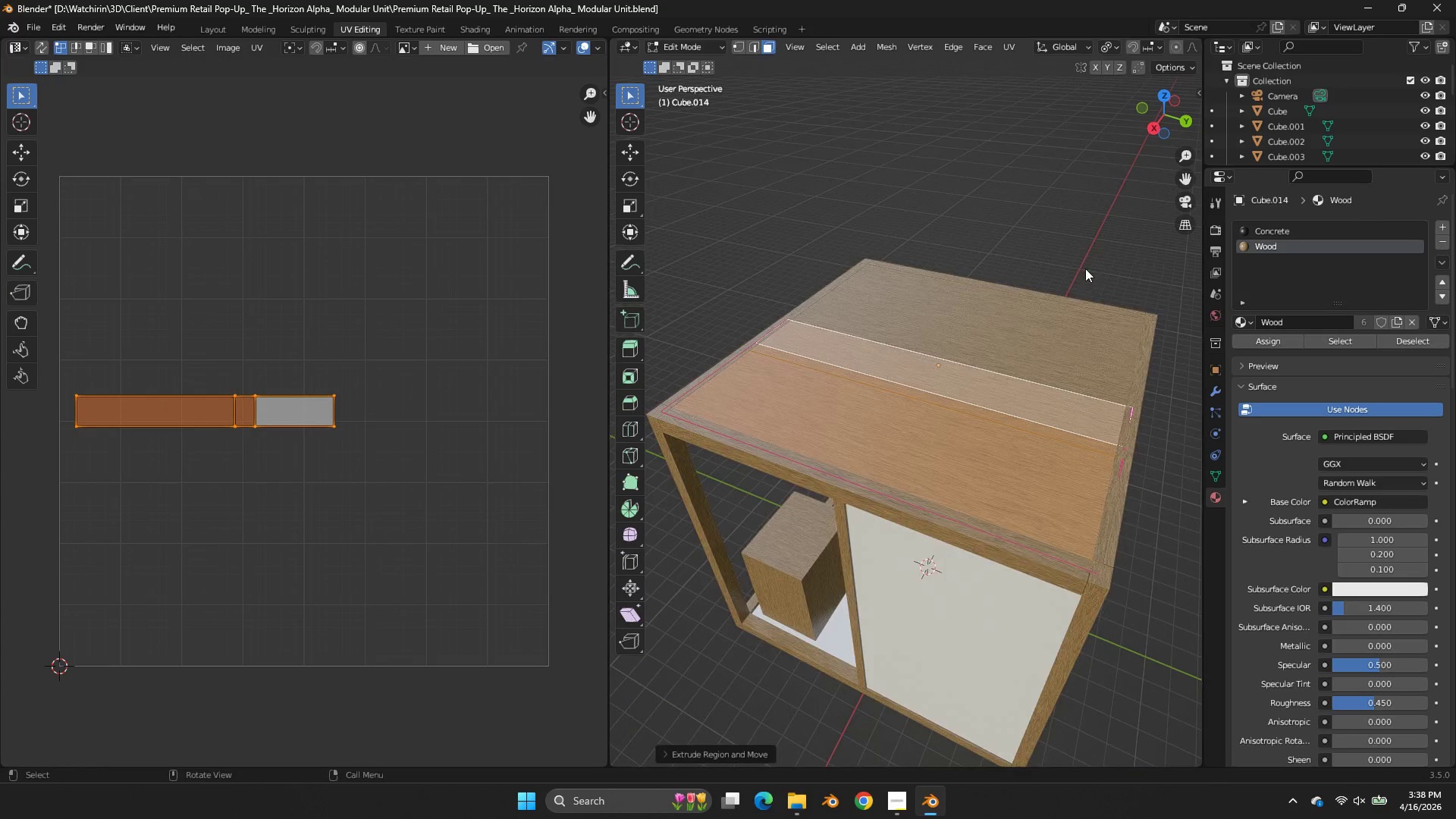 
key(NumpadDivide)
 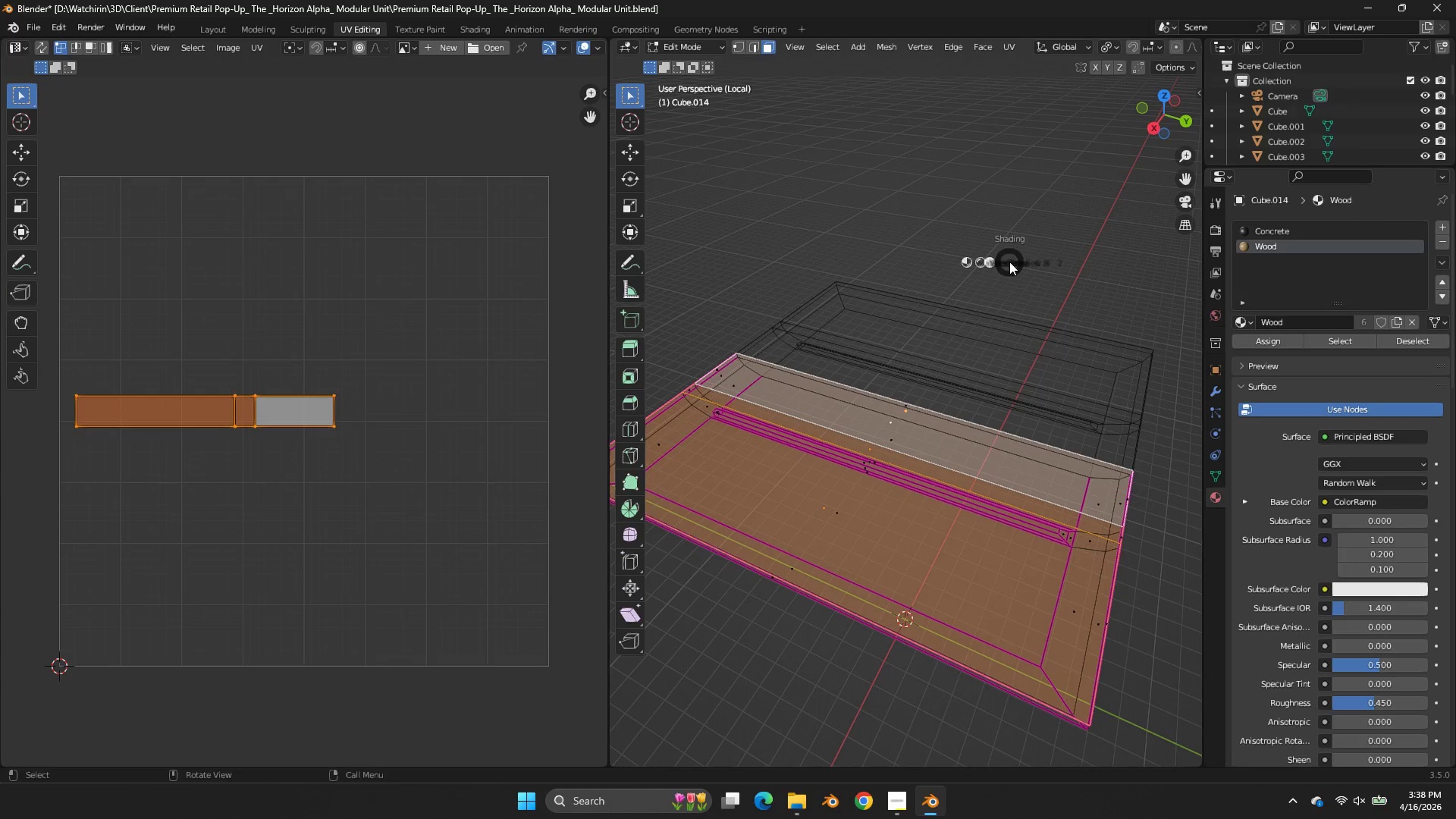 
key(Z)
 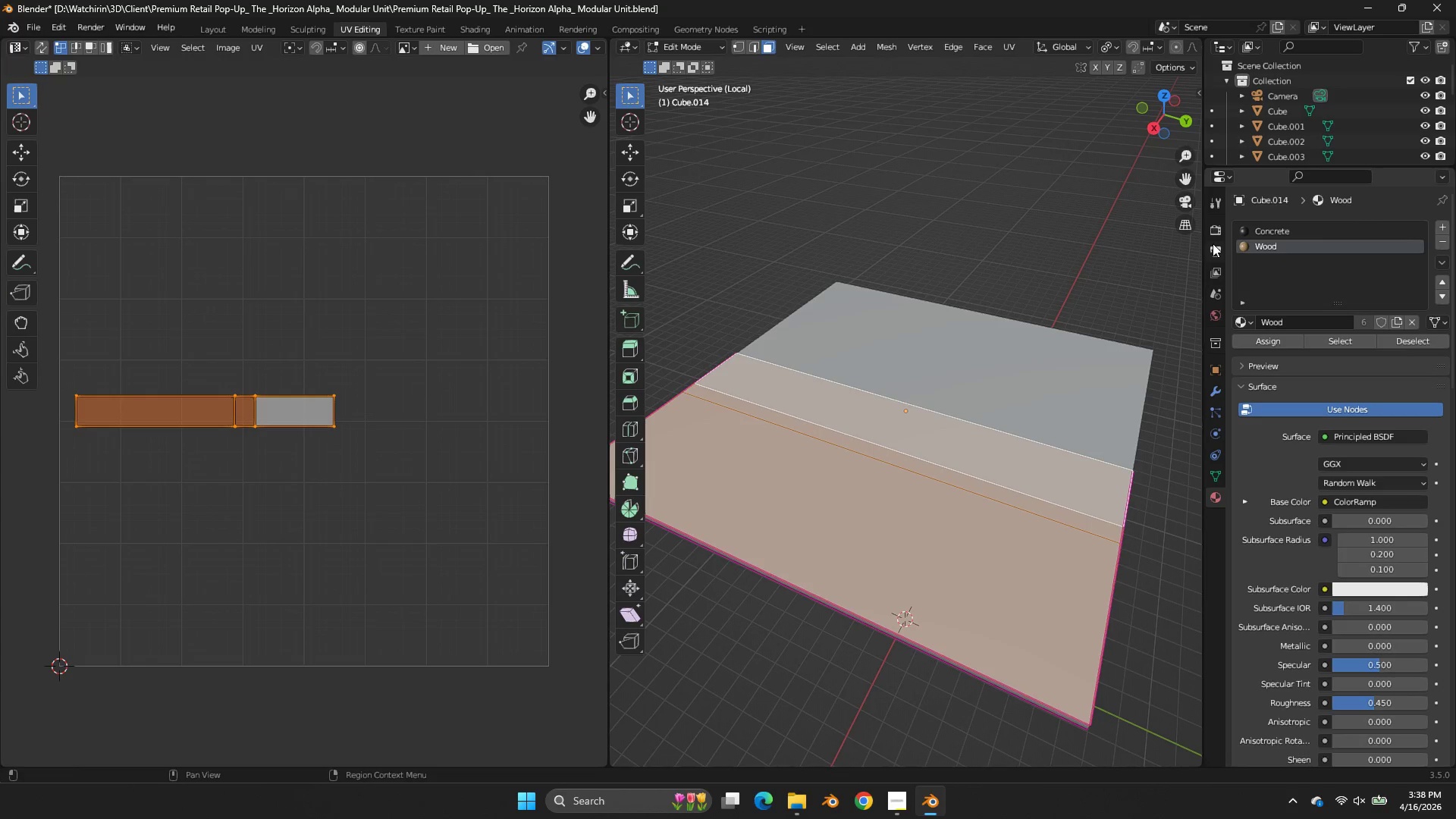 
key(Tab)
 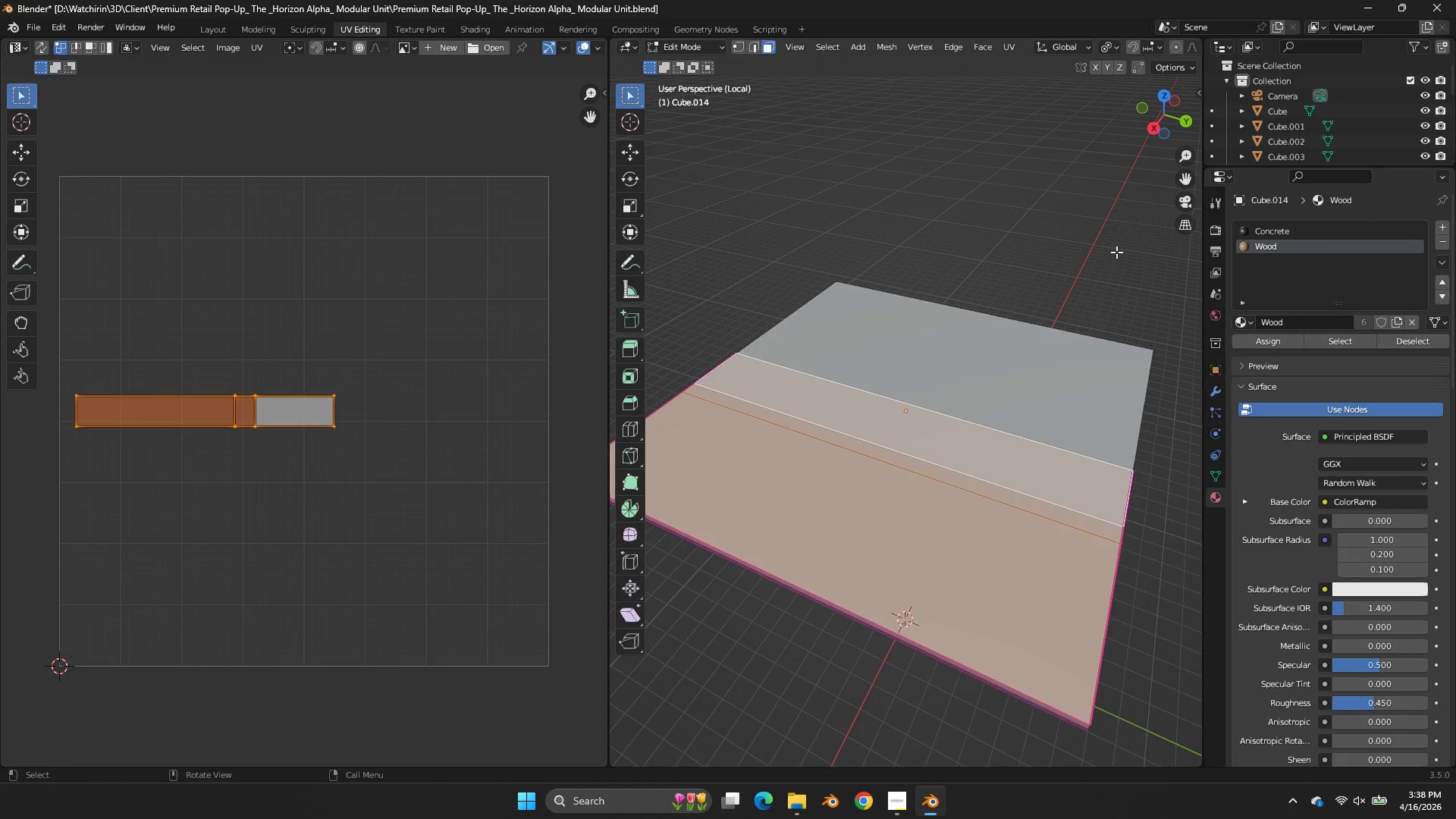 
key(Tab)
 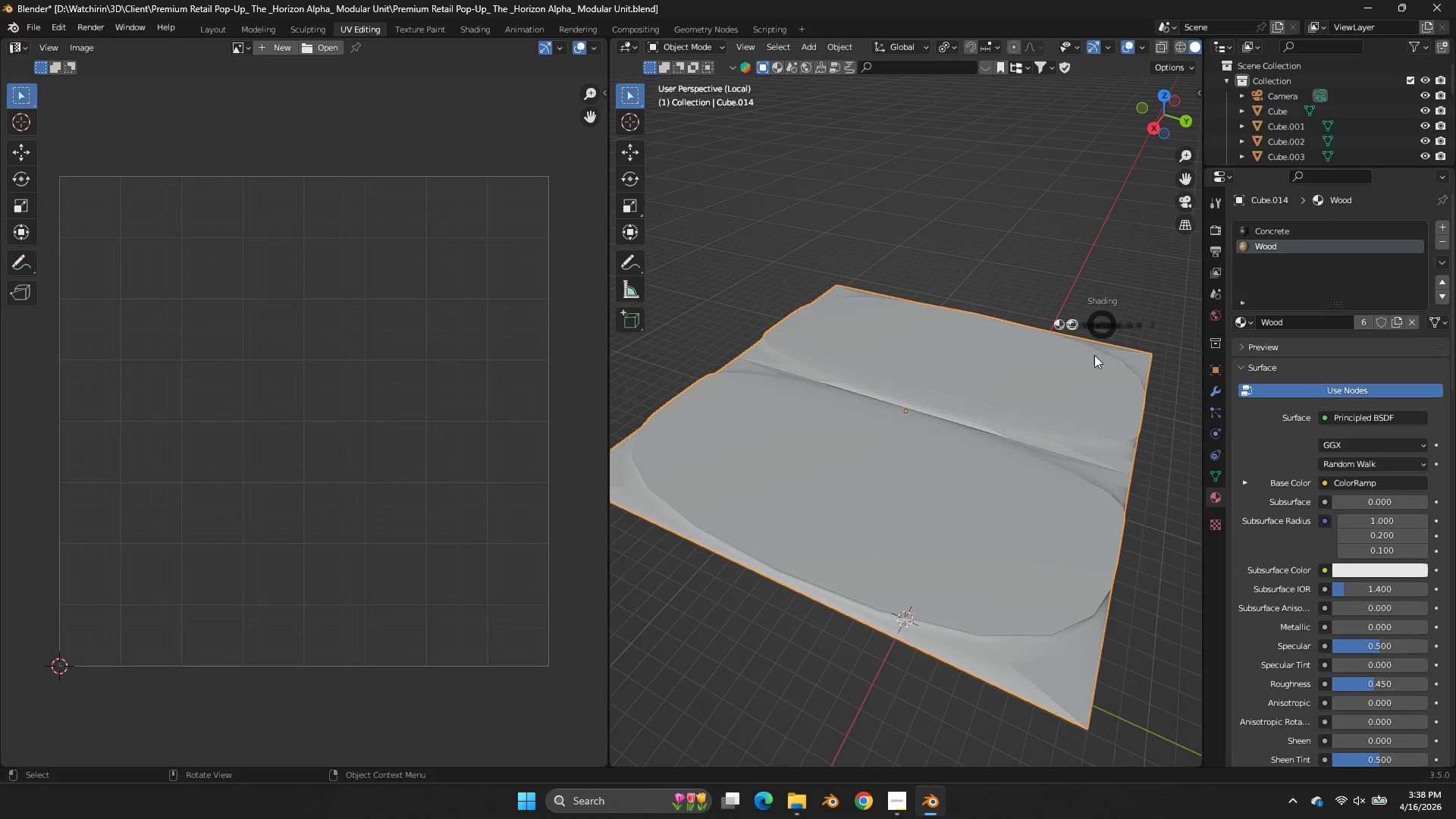 
key(Z)
 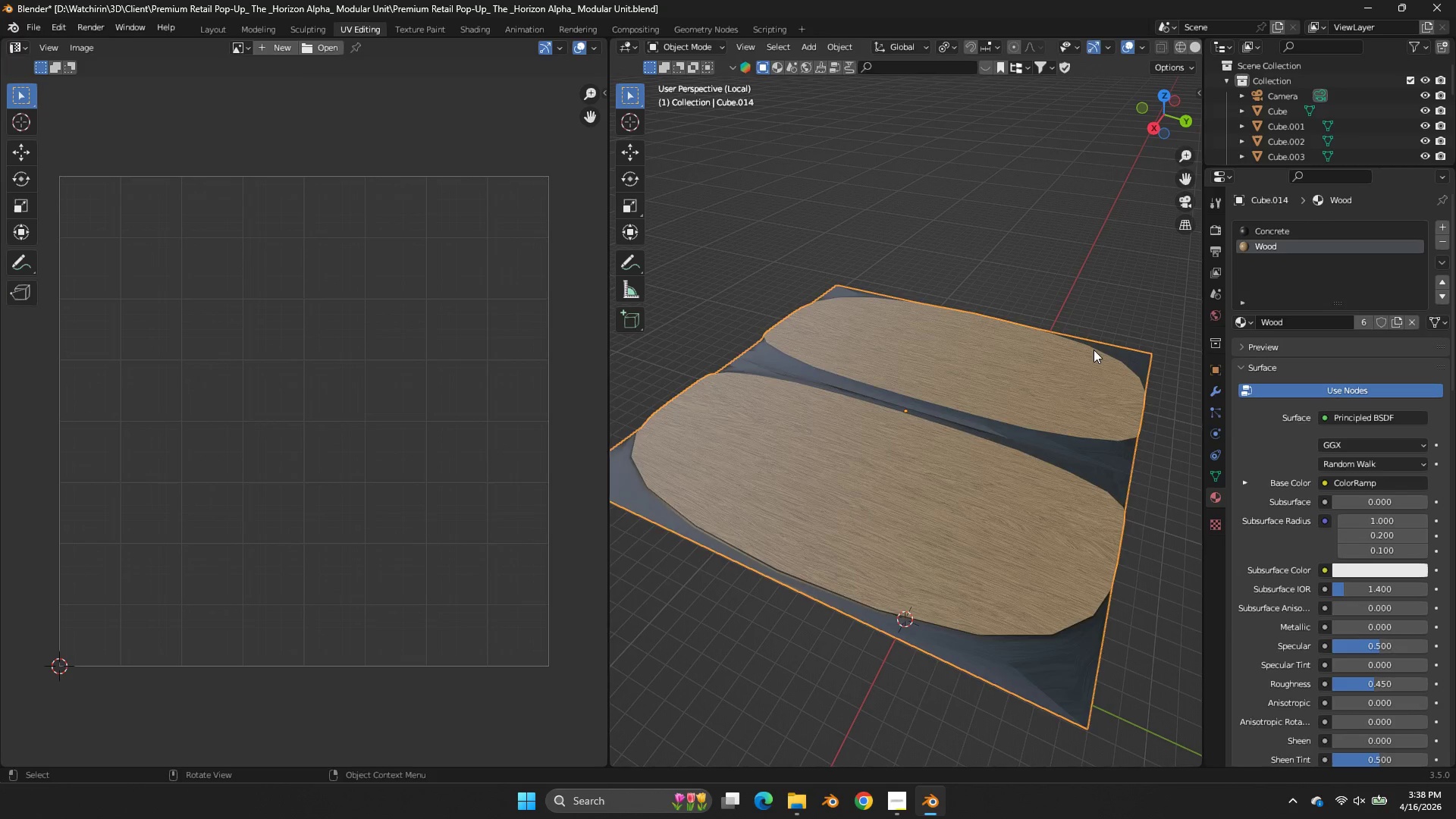 
key(Tab)
 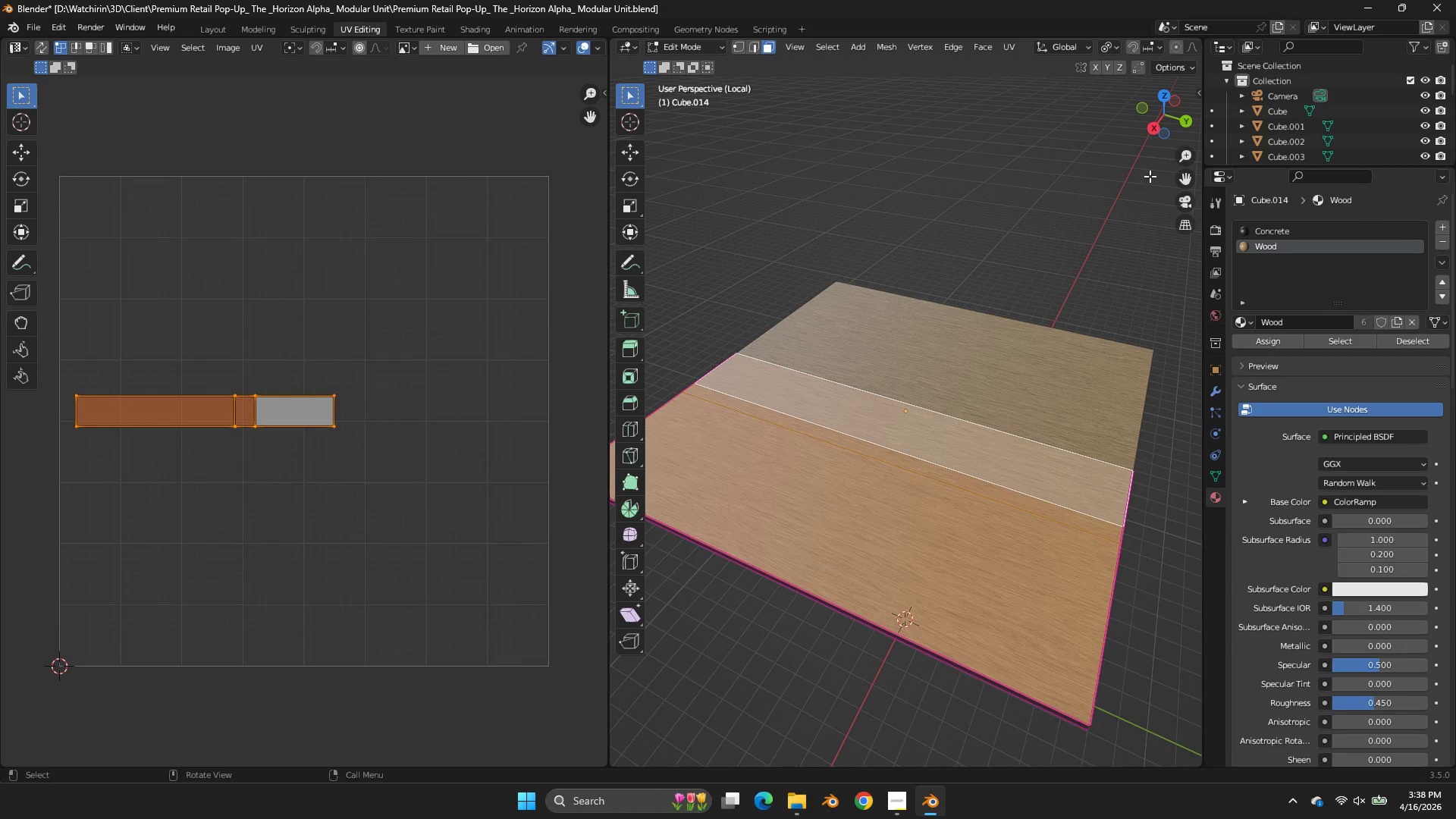 
left_click_drag(start_coordinate=[1159, 114], to_coordinate=[684, 61])
 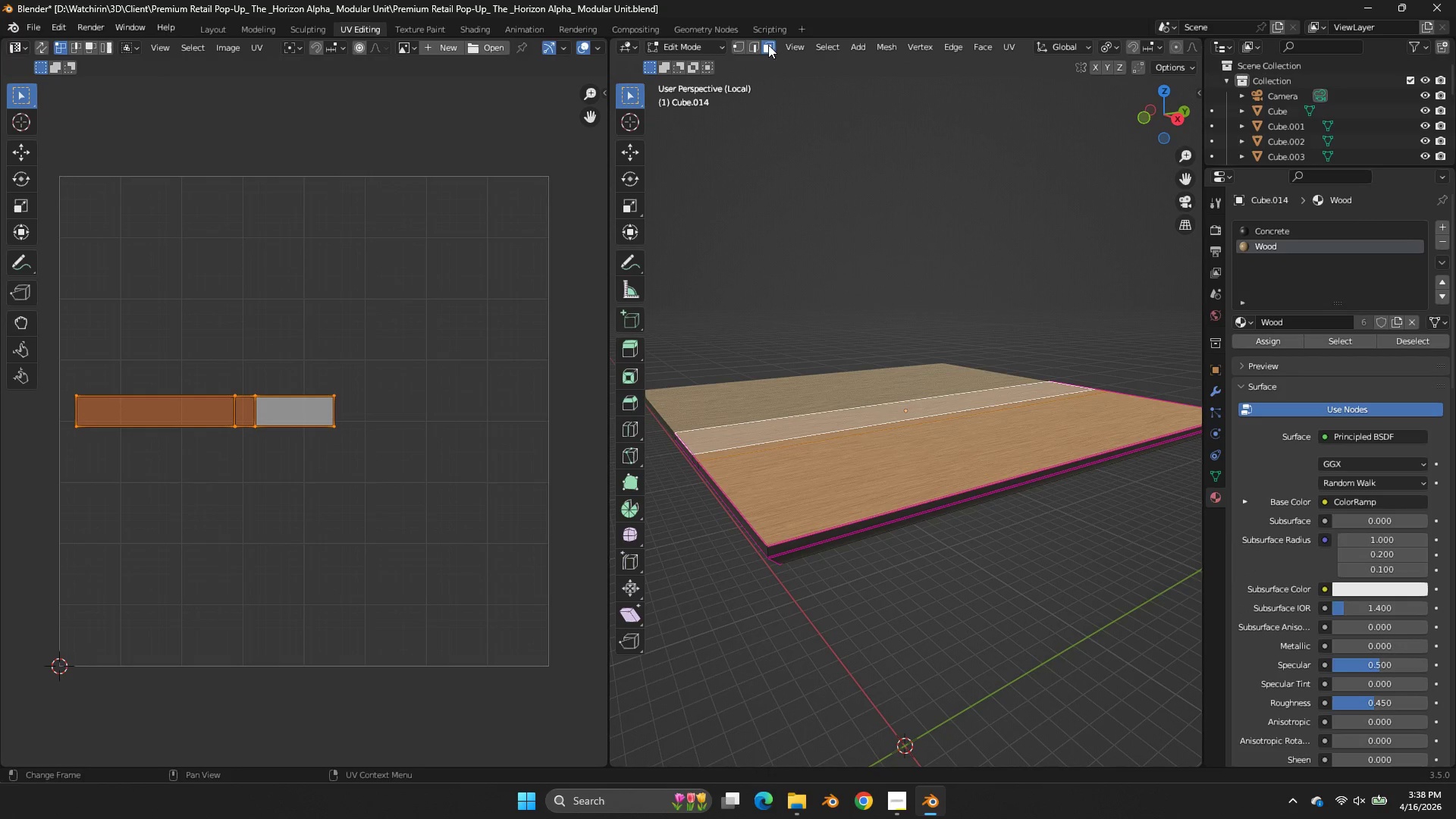 
hold_key(key=AltLeft, duration=1.33)
left_click([768, 550])
 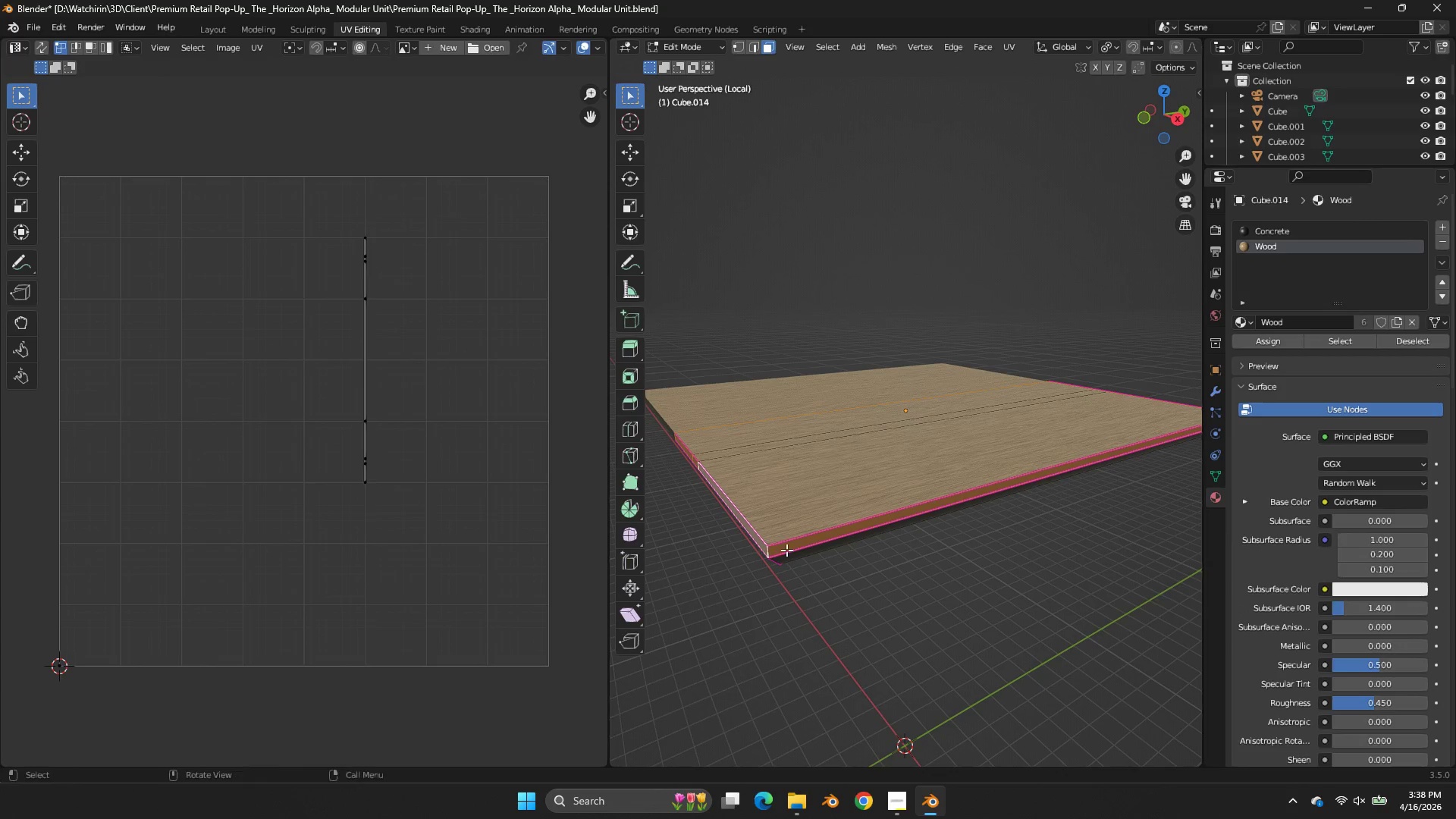 
key(Shift+E)
 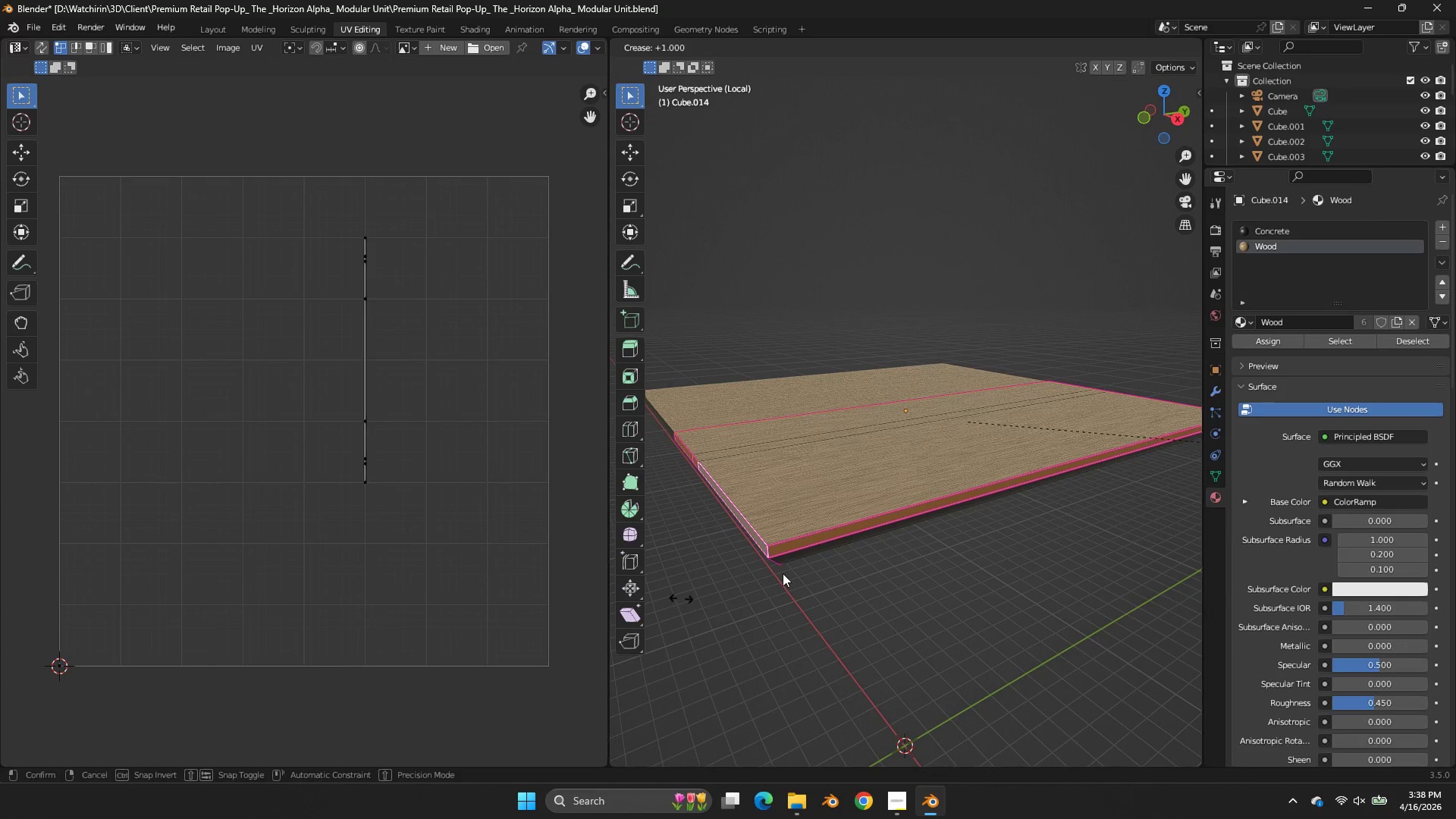 
left_click_drag(start_coordinate=[874, 553], to_coordinate=[889, 557])
 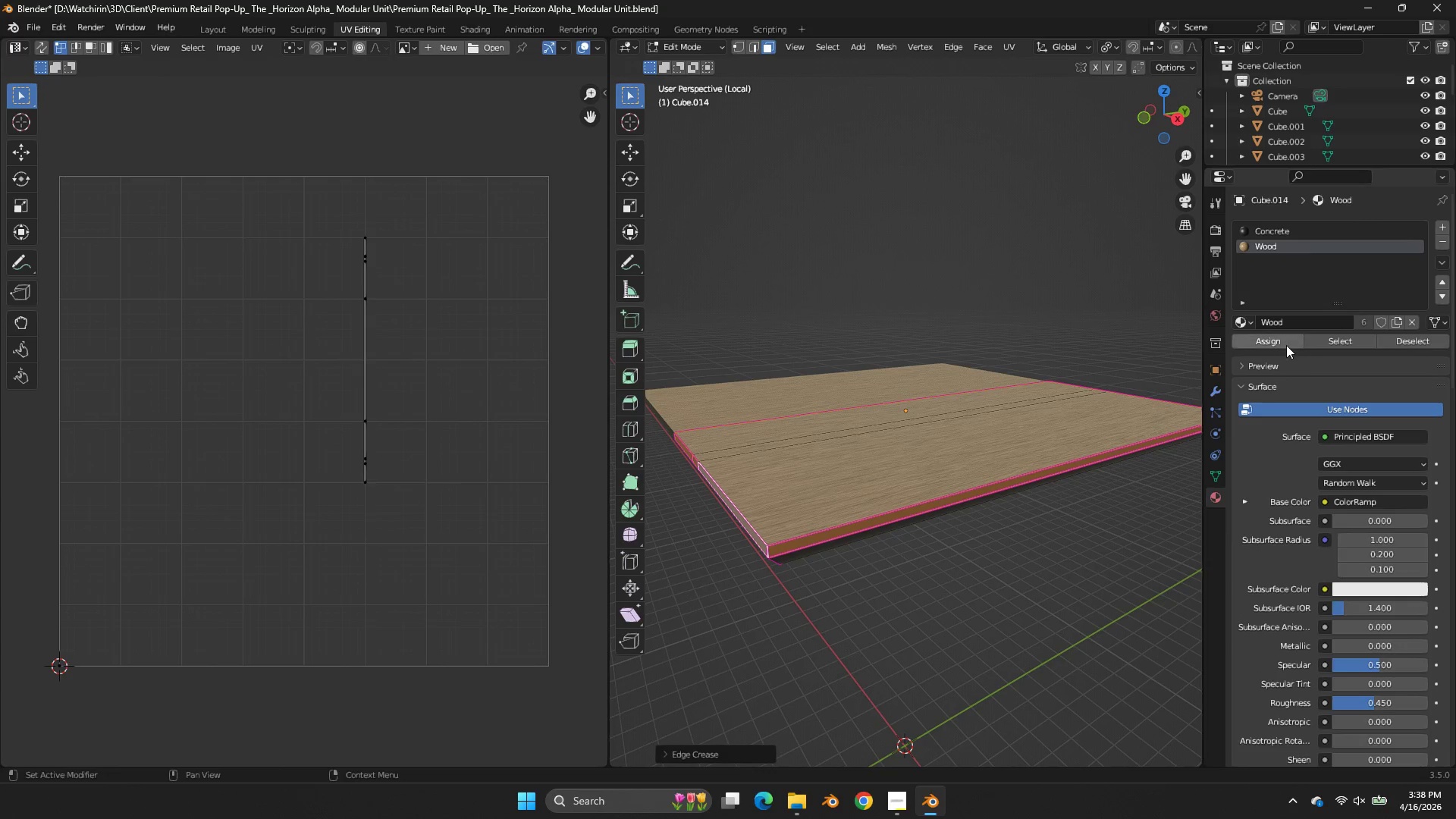 
double_click([1286, 345])
 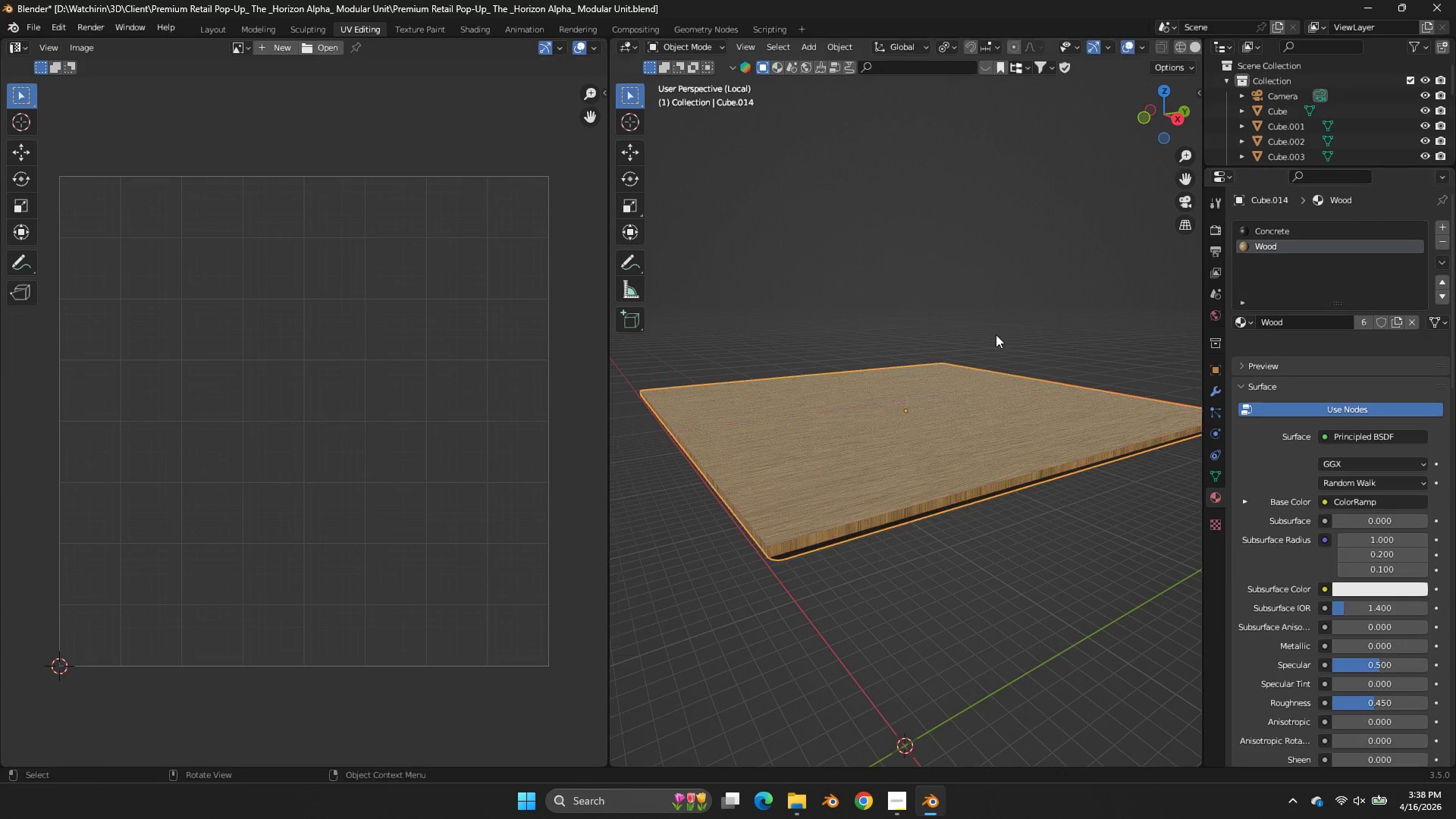 
key(Tab)
 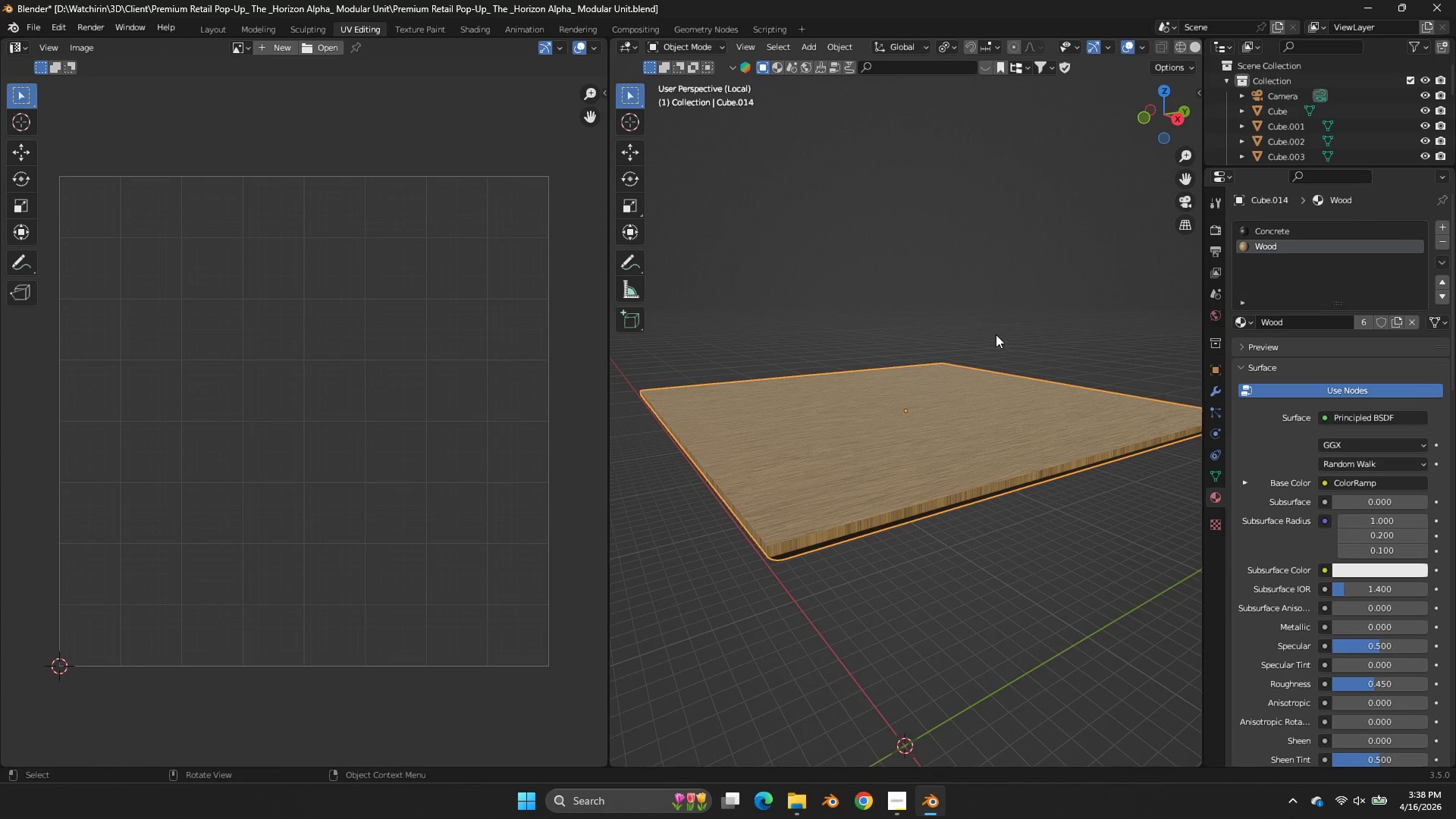 
key(Control+ControlLeft)
 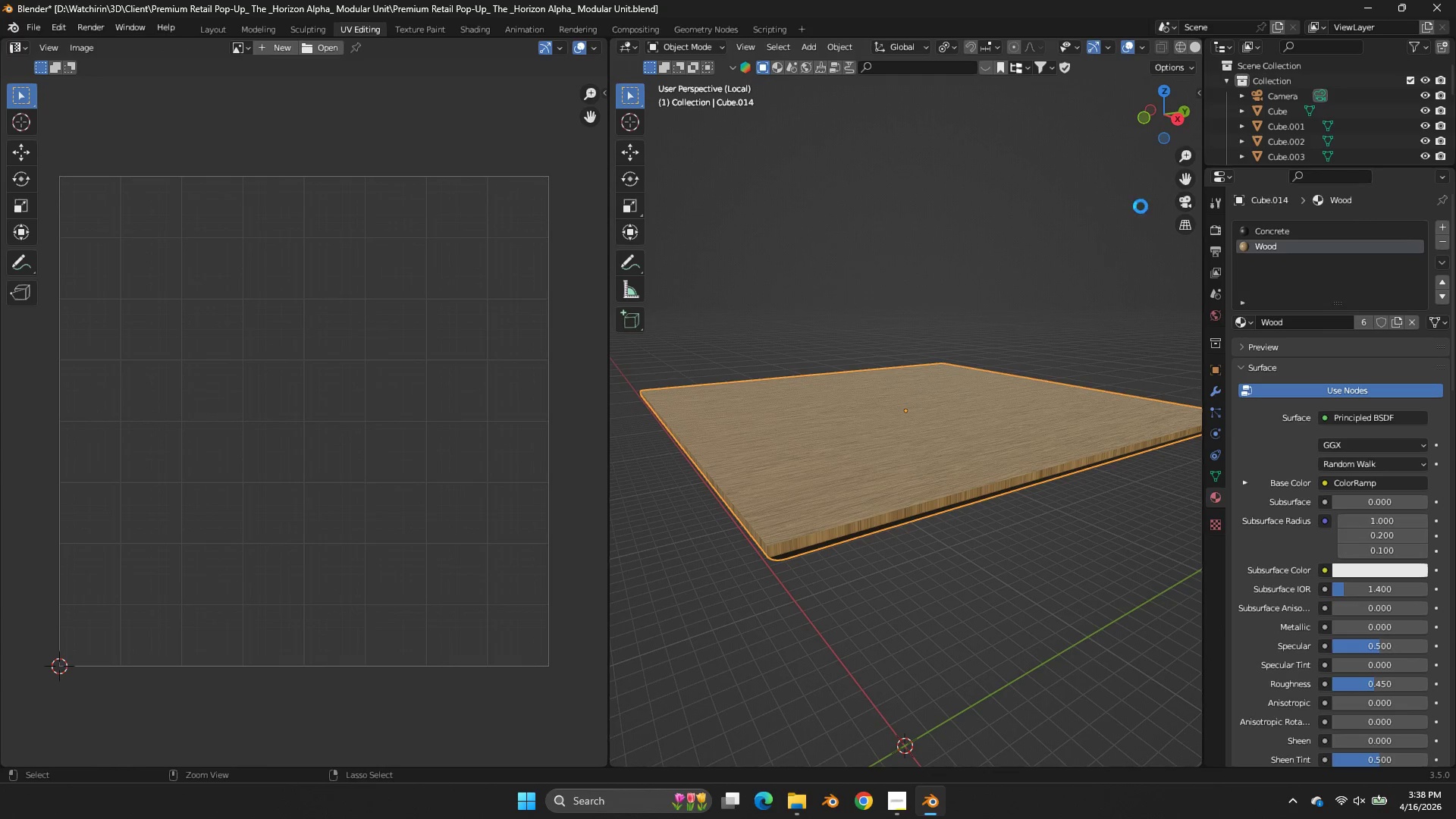 
key(Control+S)
 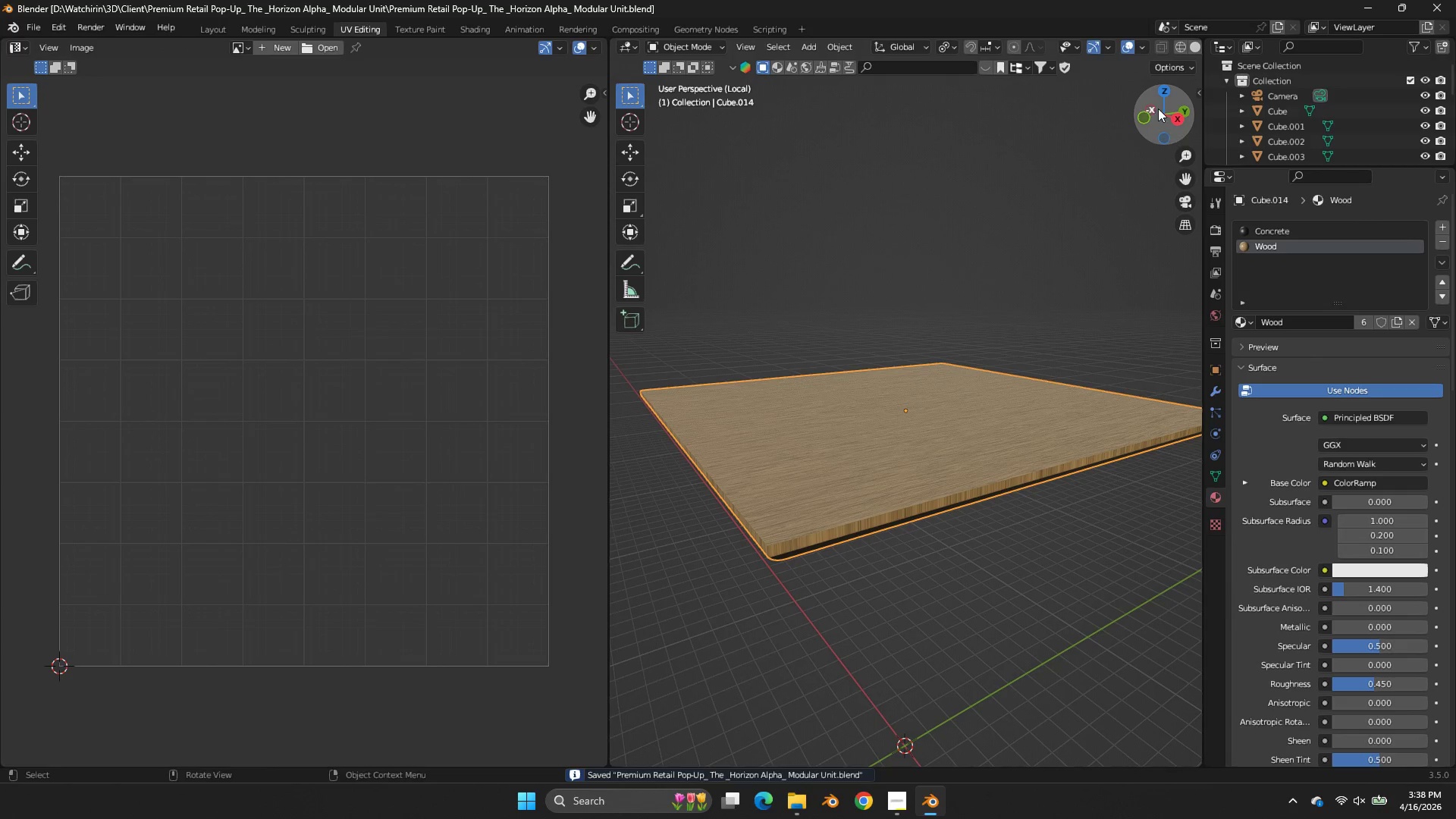 
left_click_drag(start_coordinate=[1159, 105], to_coordinate=[990, 101])
 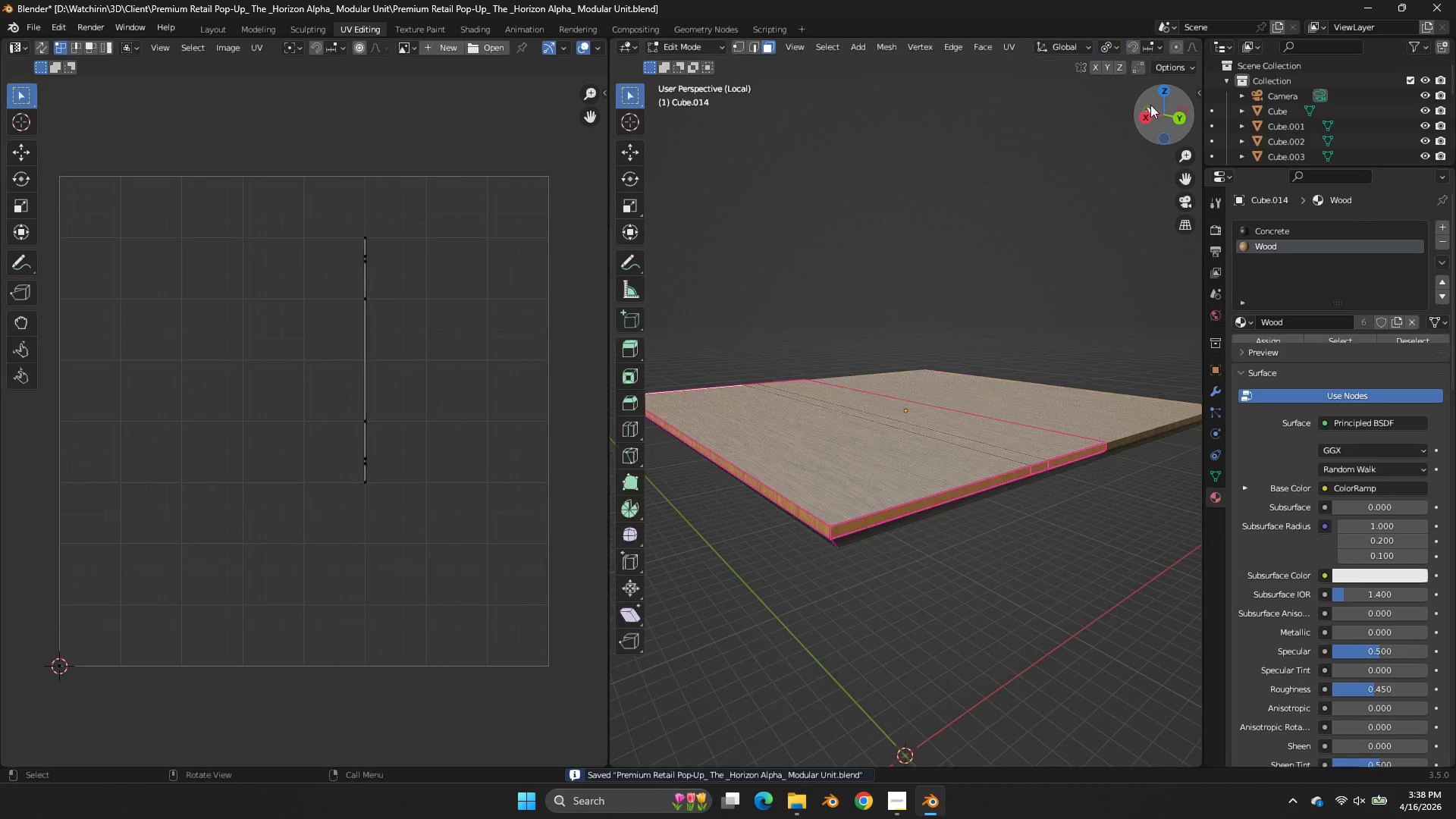 
key(Tab)
 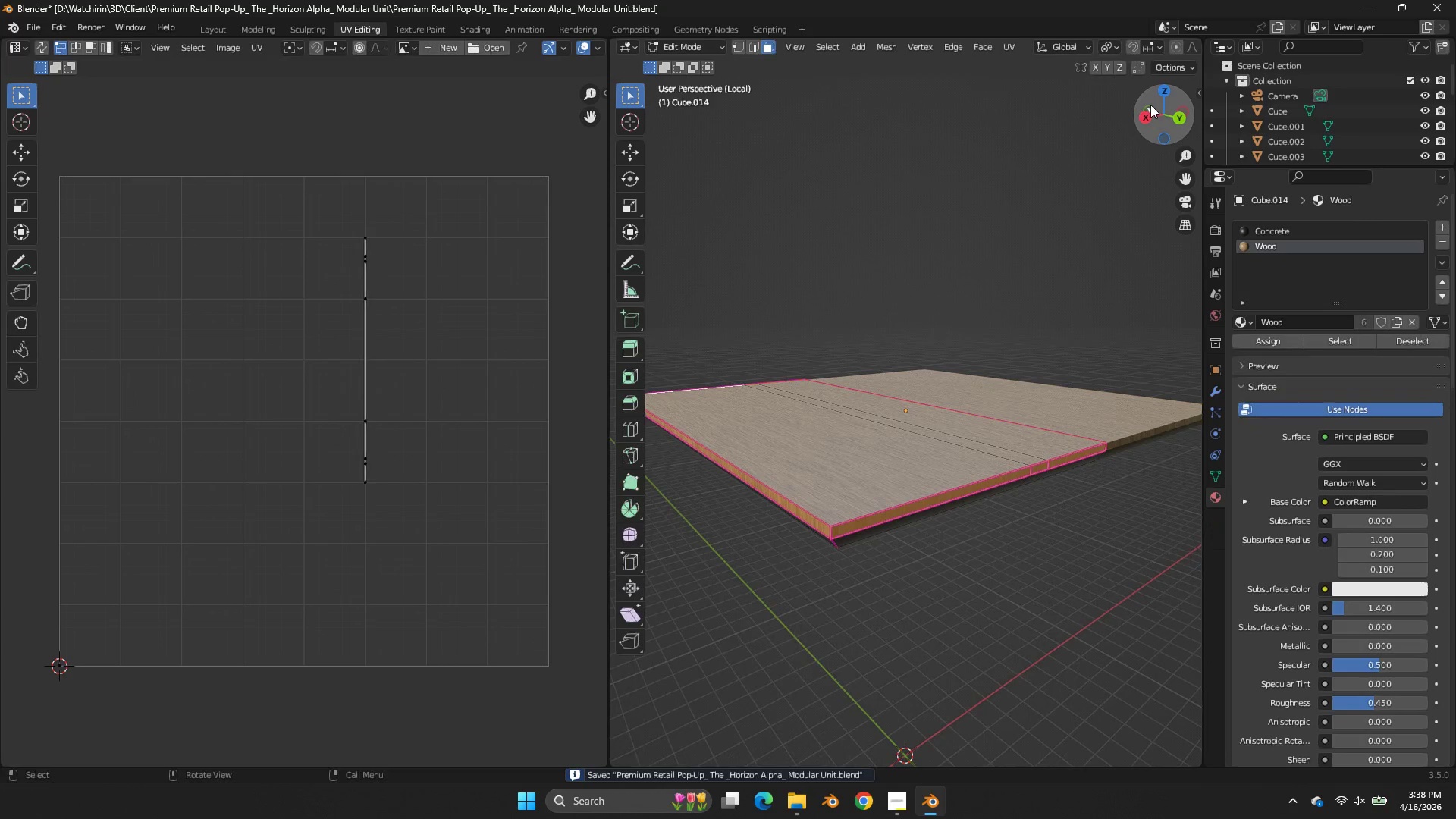 
left_click_drag(start_coordinate=[1150, 105], to_coordinate=[1112, 111])
 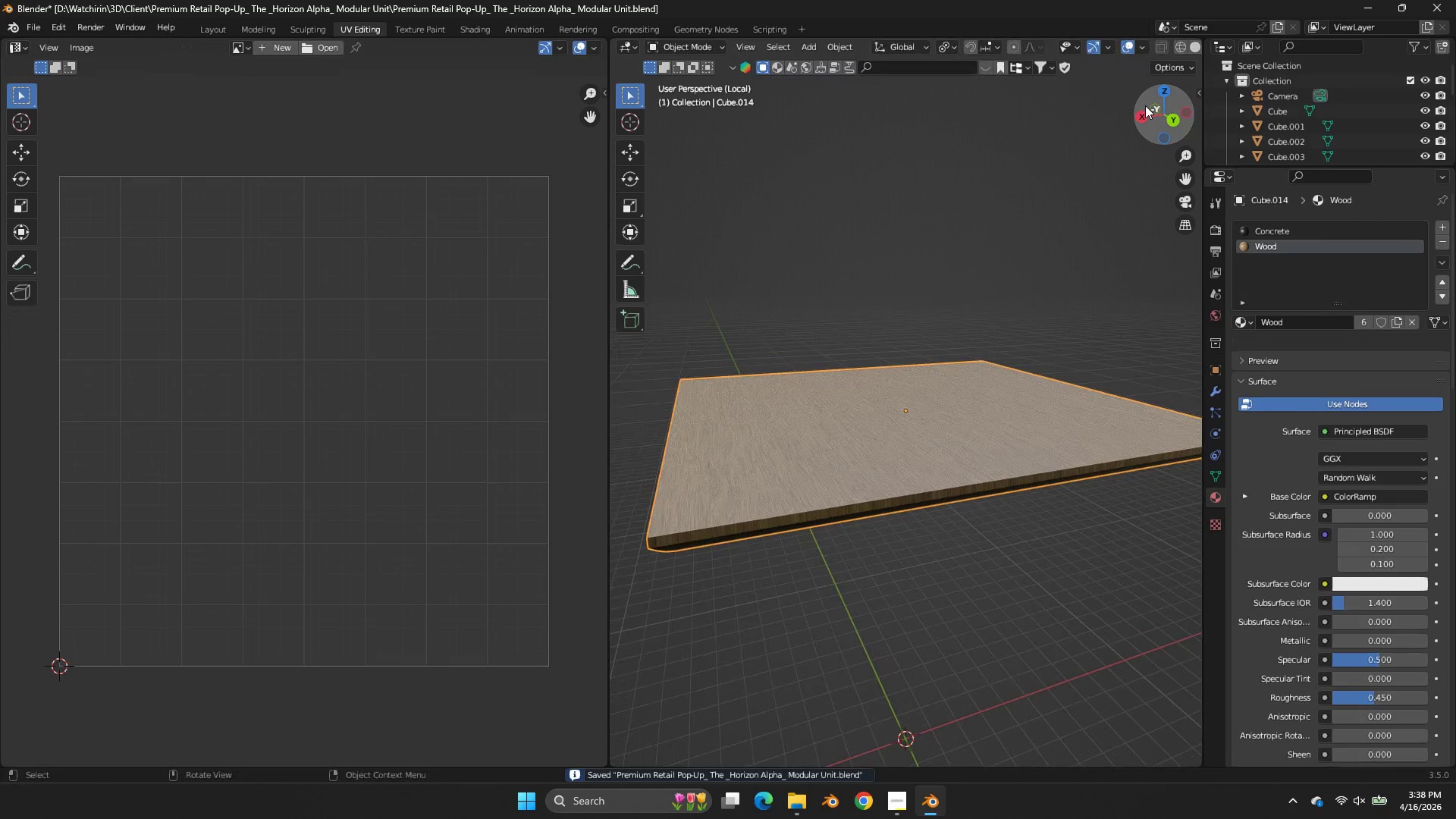 
key(Tab)
 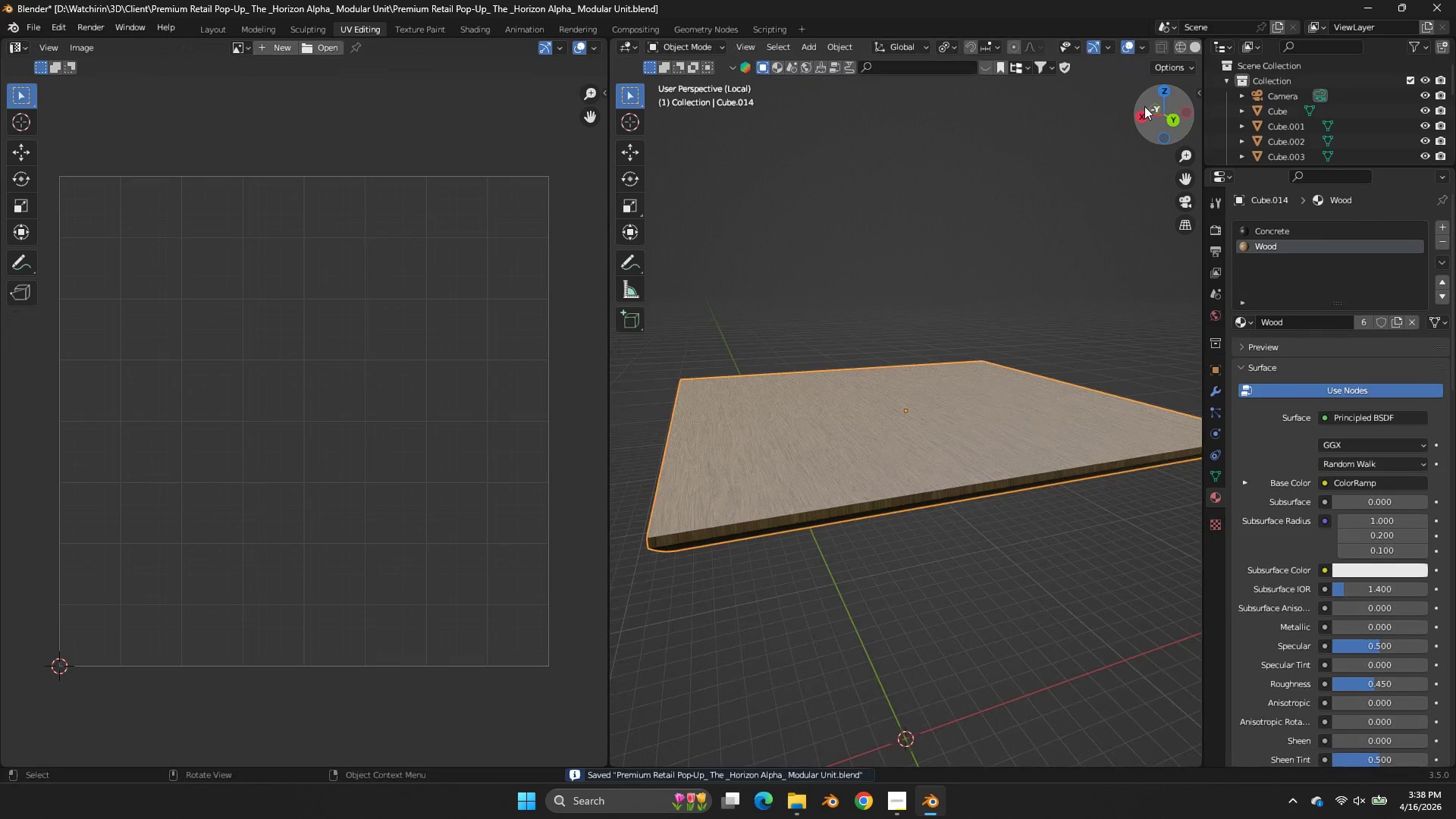 
left_click_drag(start_coordinate=[1145, 105], to_coordinate=[1198, 154])
 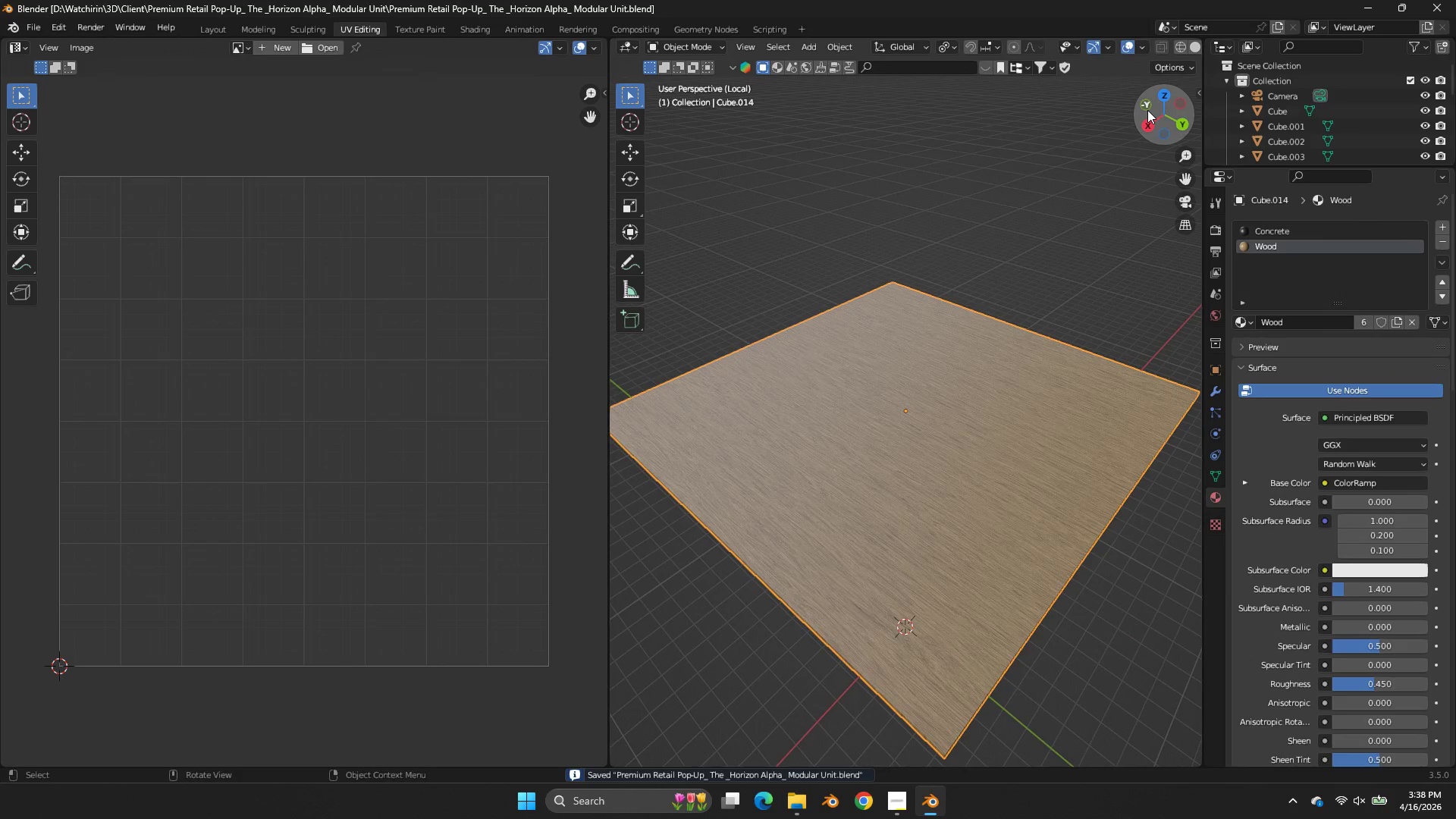 
key(Control+S)
 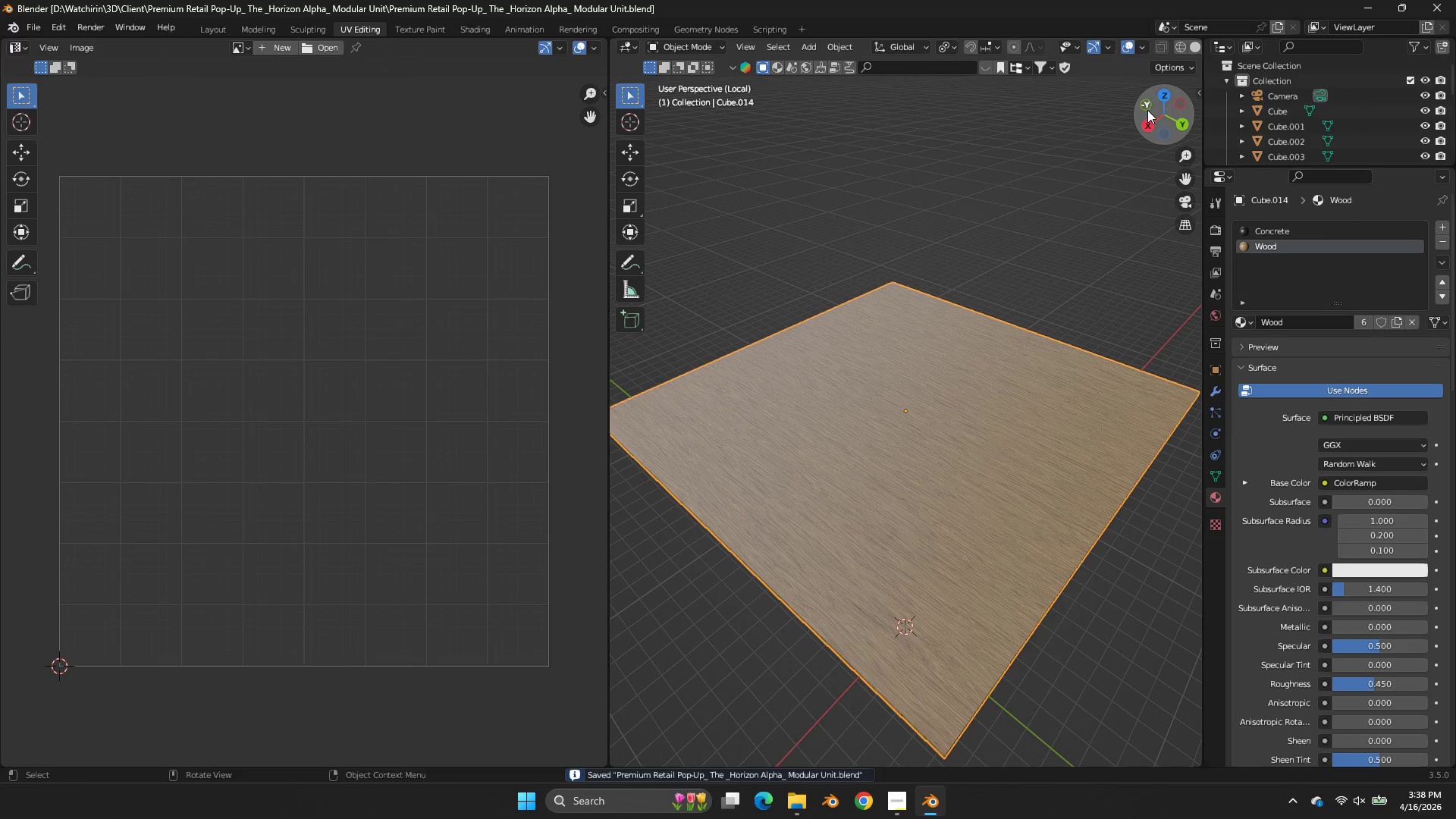 
wait(6.16)
 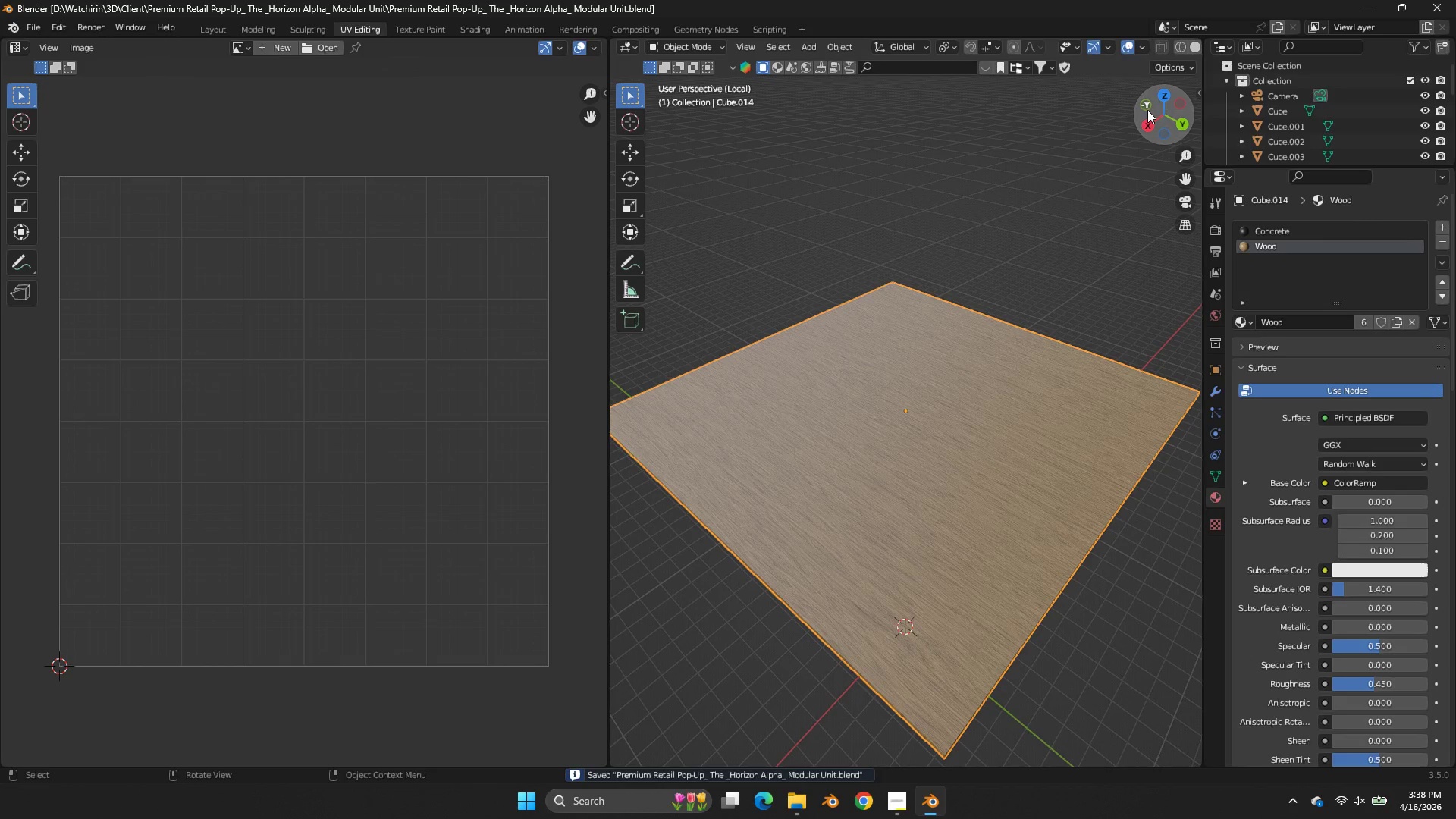 
key(NumpadDivide)
 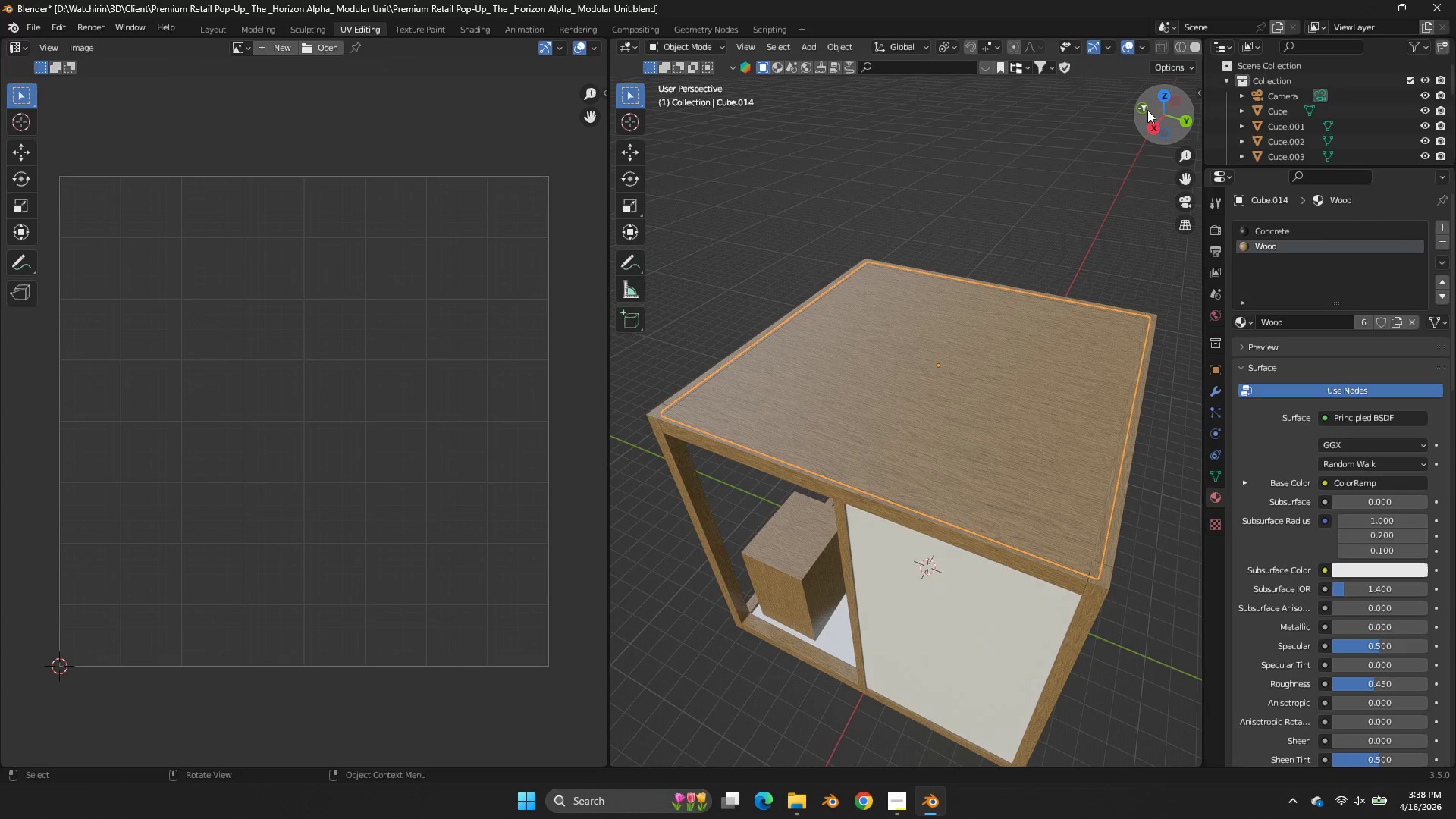 
left_click_drag(start_coordinate=[1147, 110], to_coordinate=[779, 762])
 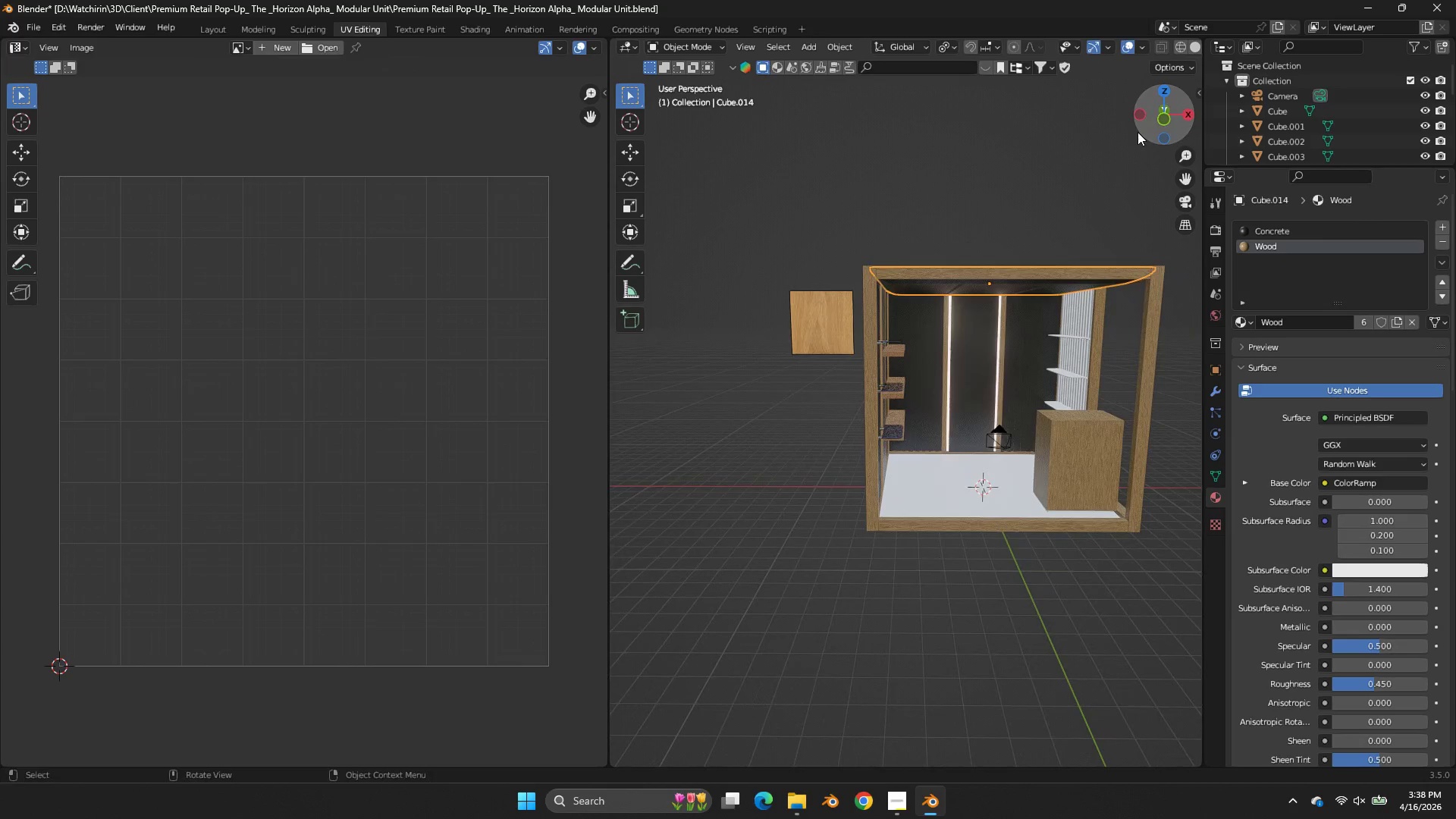 
key(Tab)
 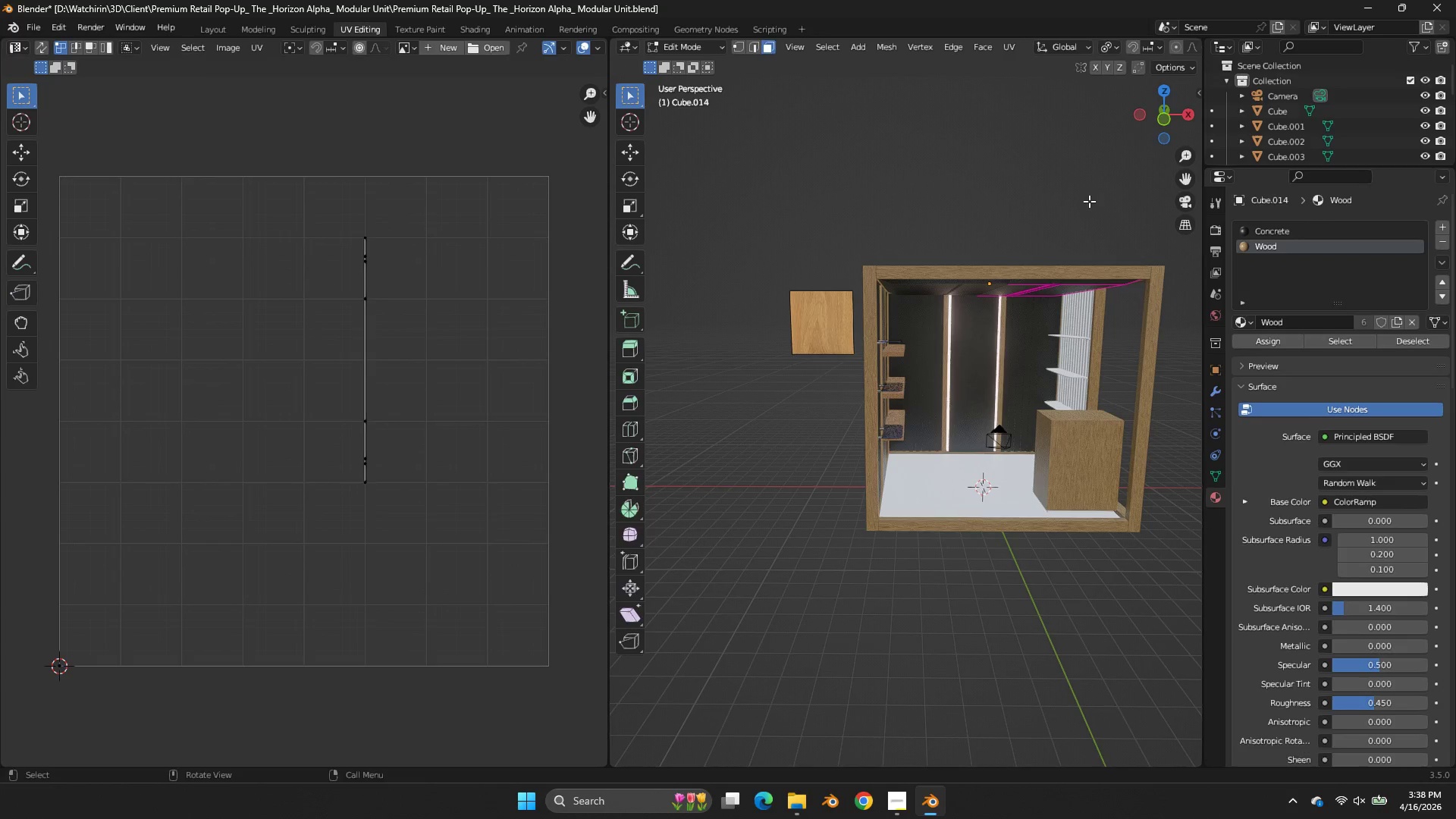 
key(Tab)
 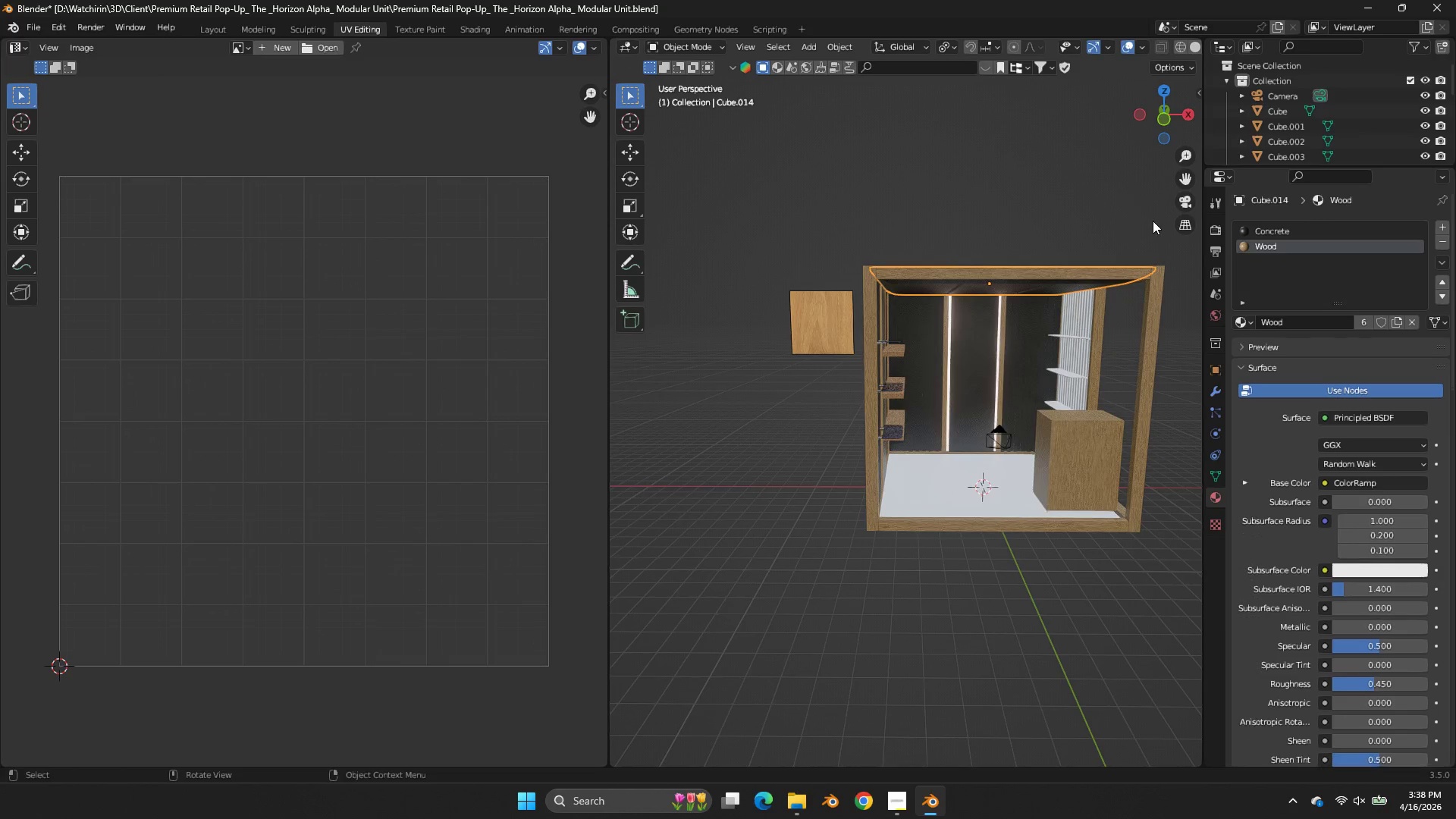 
key(Z)
 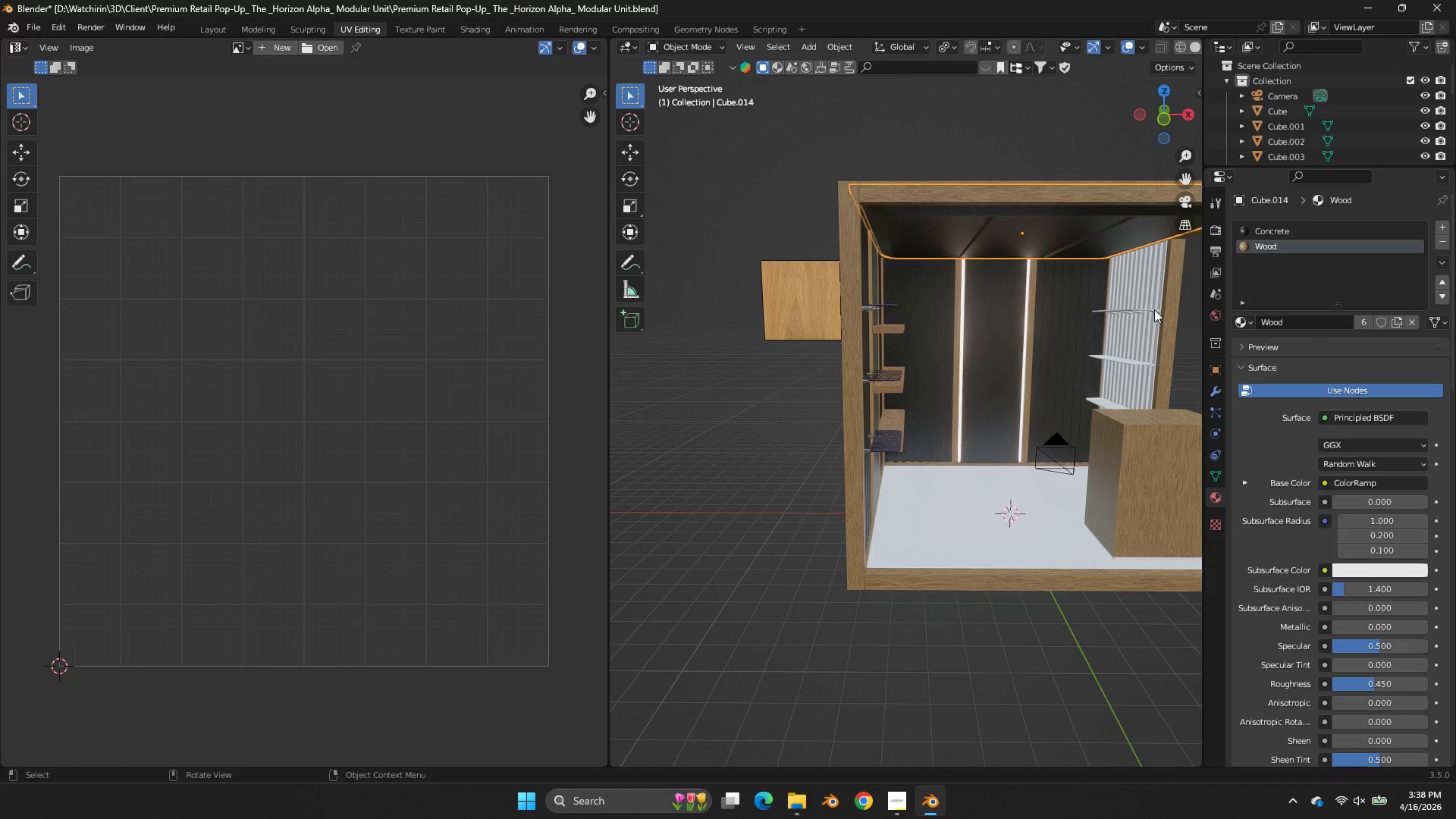 
scroll: coordinate [1153, 221], scroll_direction: up, amount: 2.0
 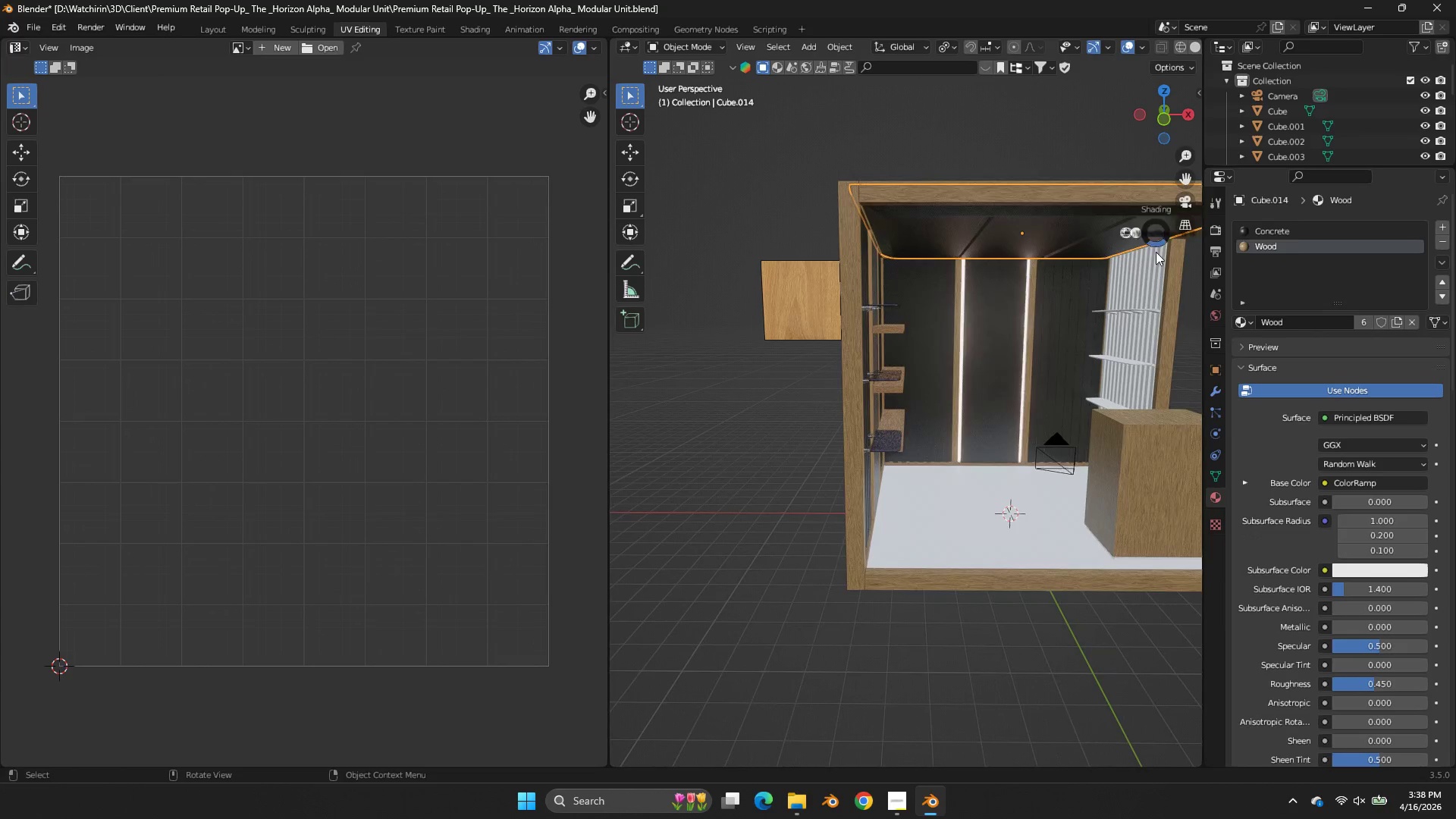 
key(Z)
 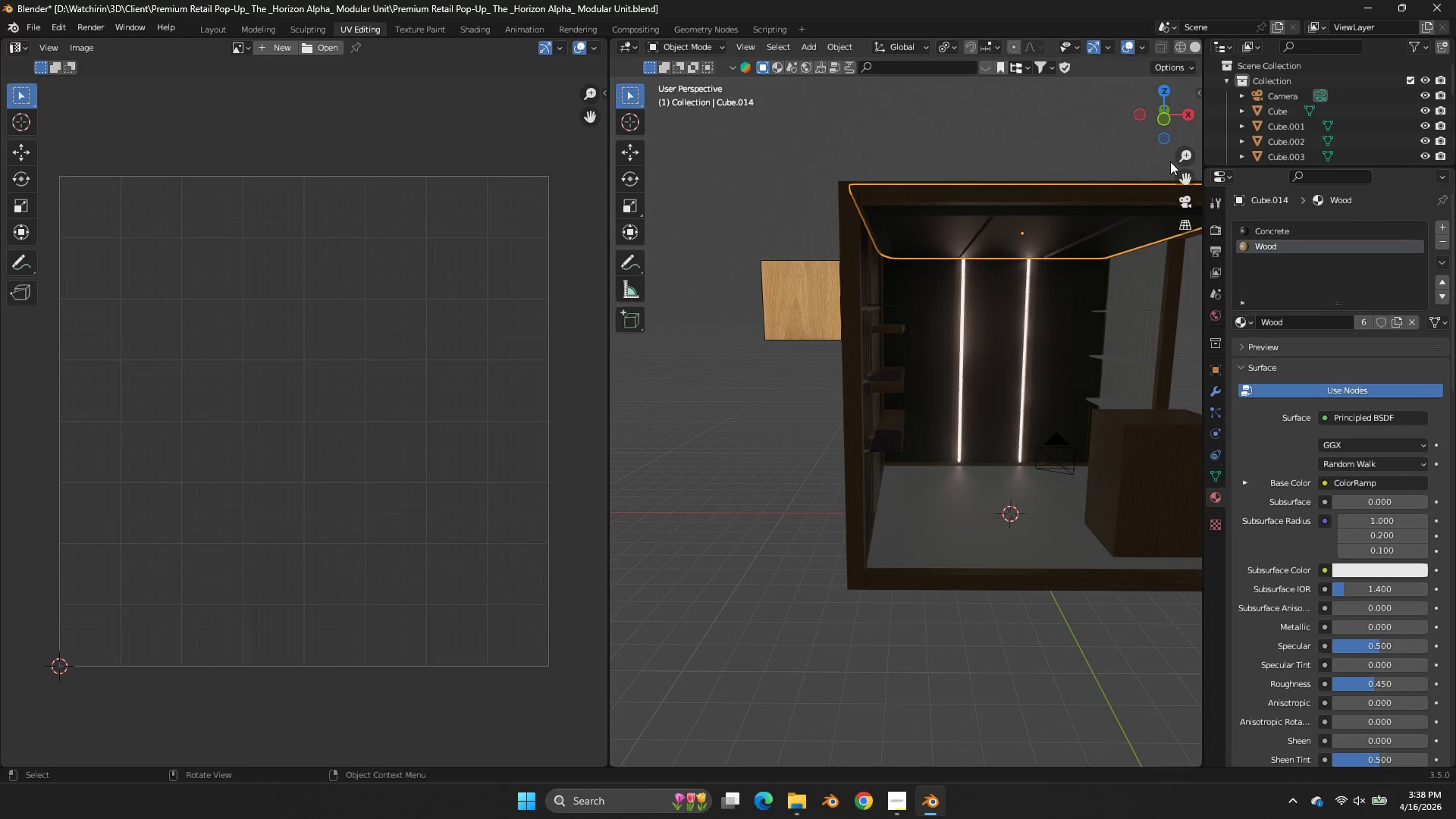 
left_click([1157, 106])
 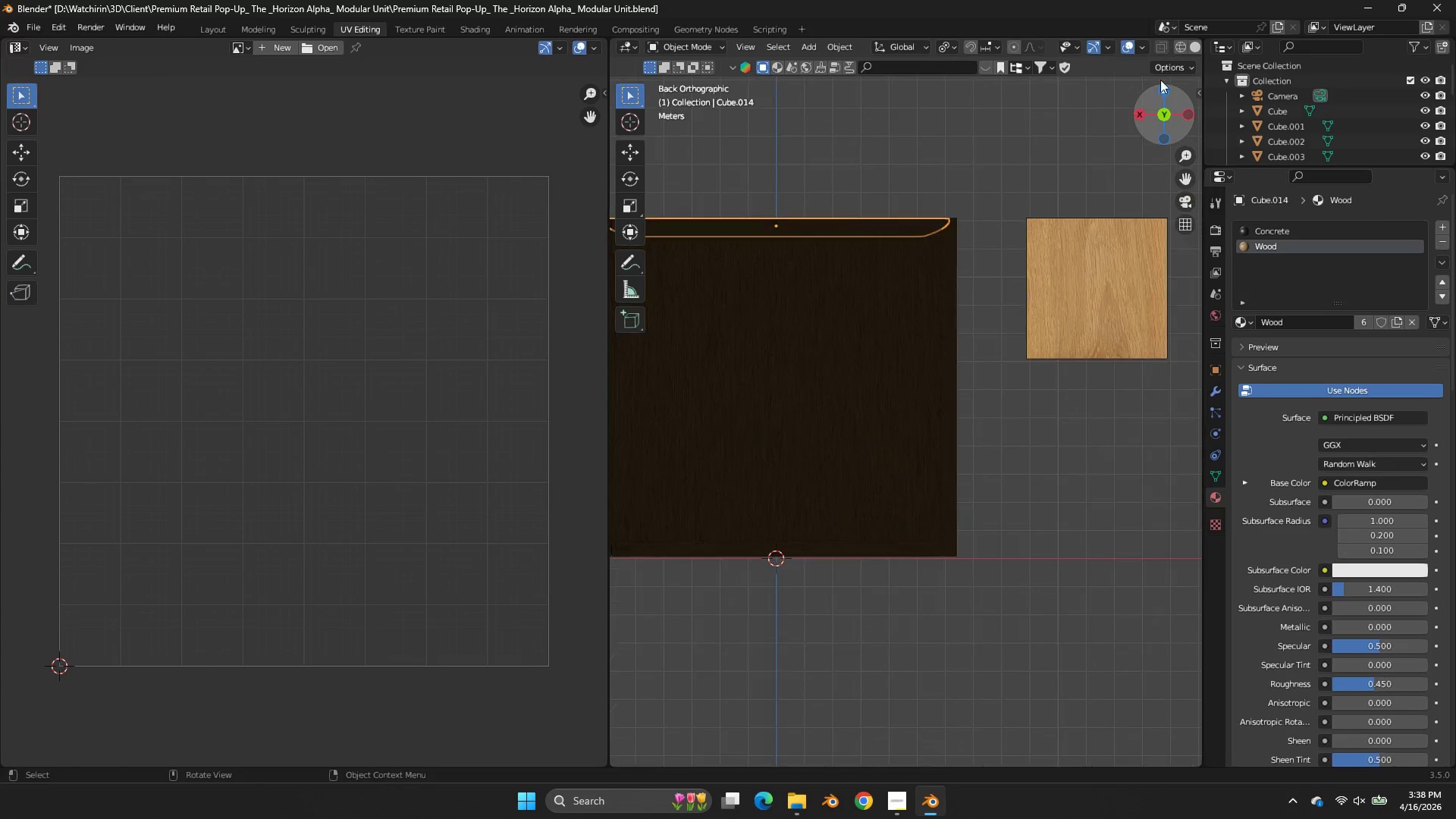 
left_click_drag(start_coordinate=[1159, 105], to_coordinate=[1155, 66])
 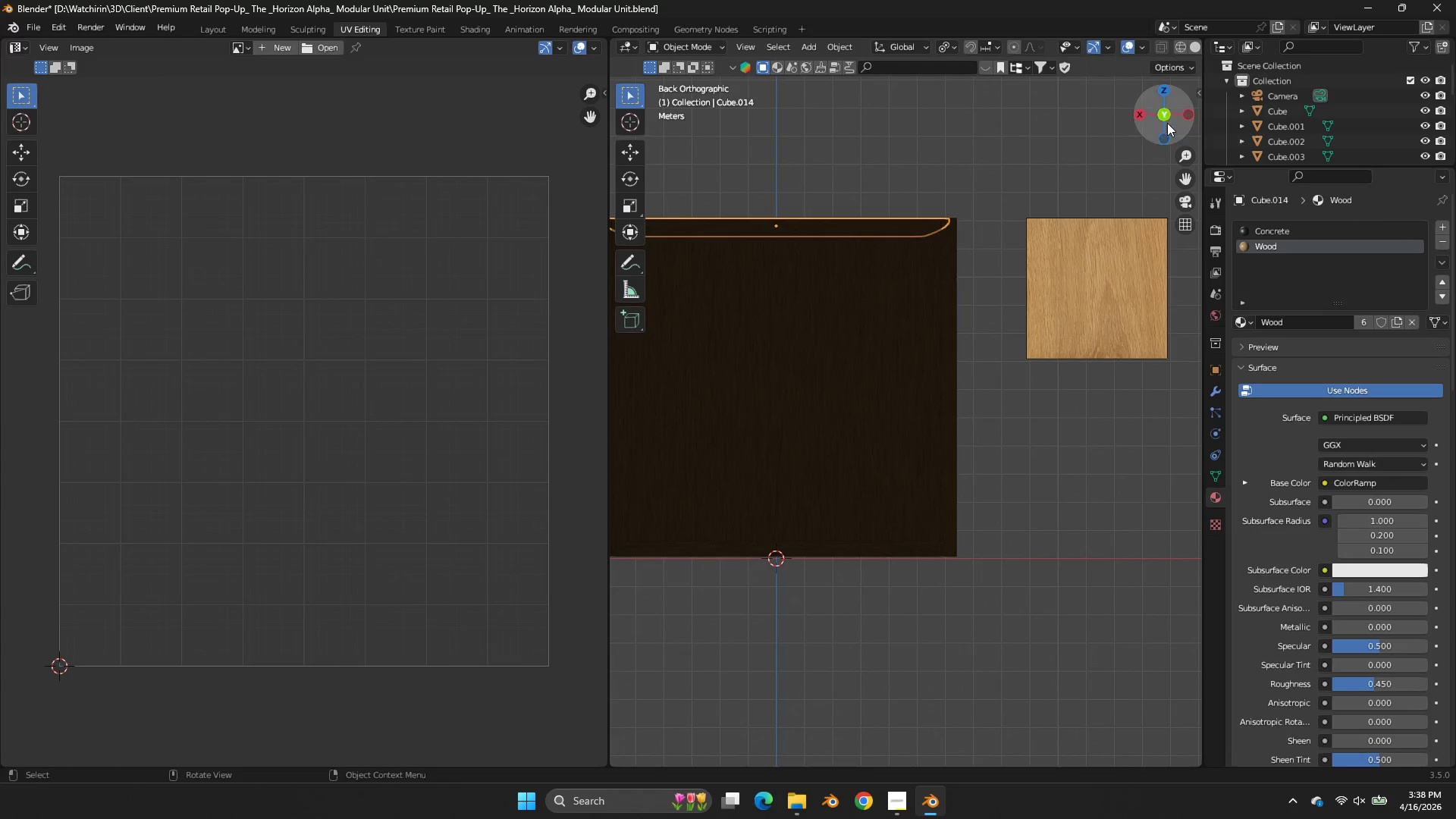 
left_click_drag(start_coordinate=[1167, 123], to_coordinate=[805, 100])
 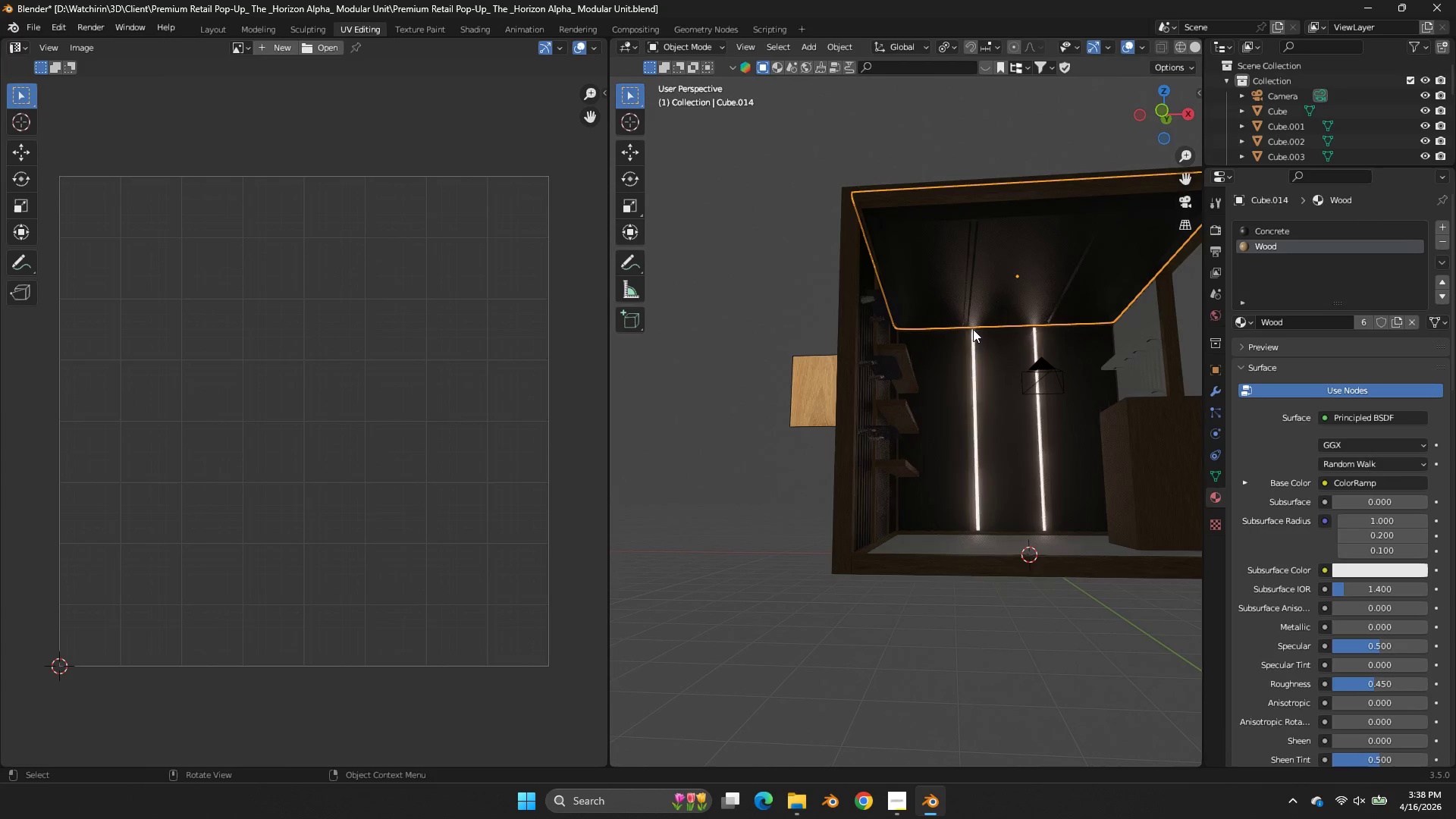 
double_click([973, 334])
 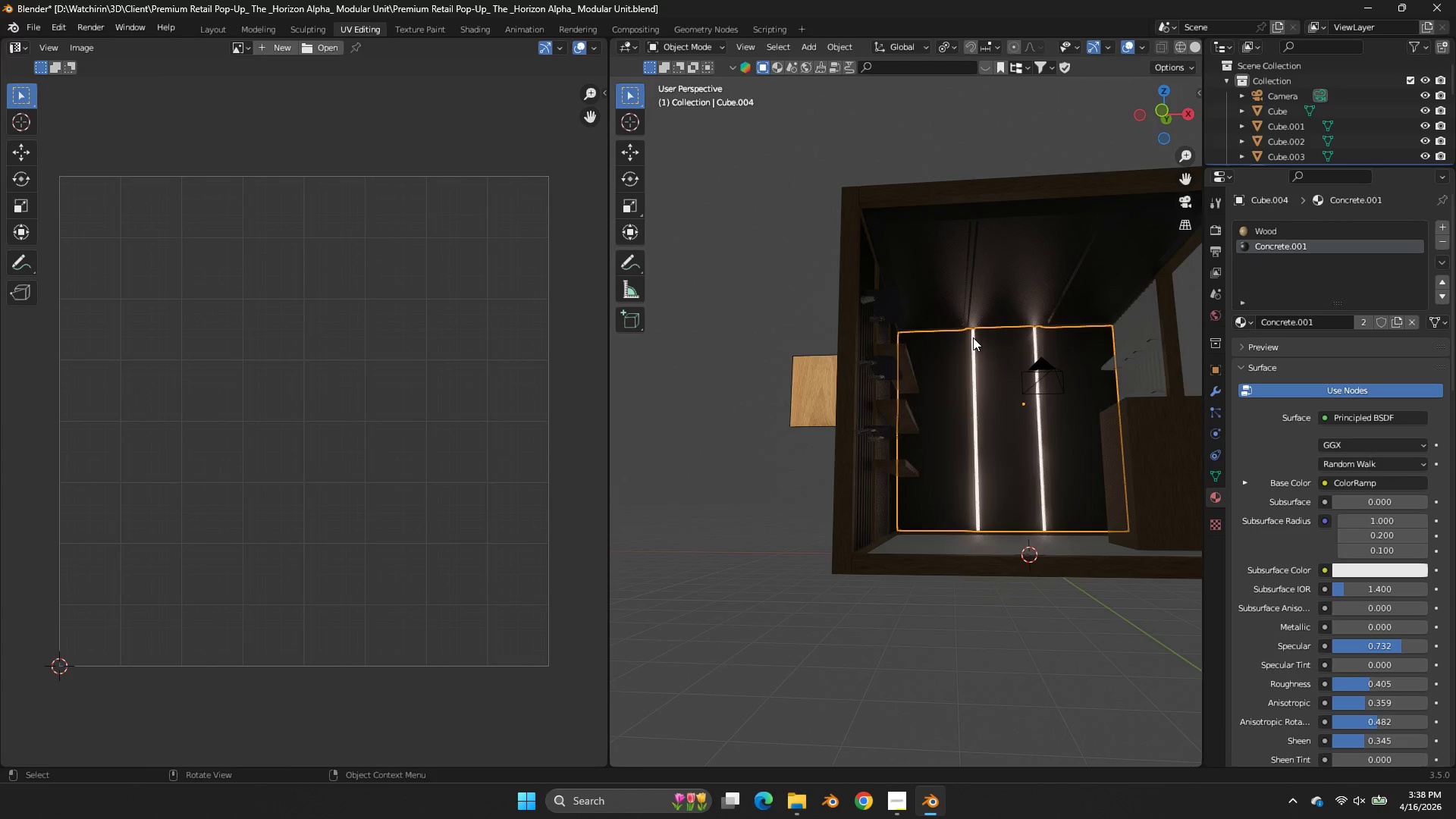 
triple_click([973, 337])
 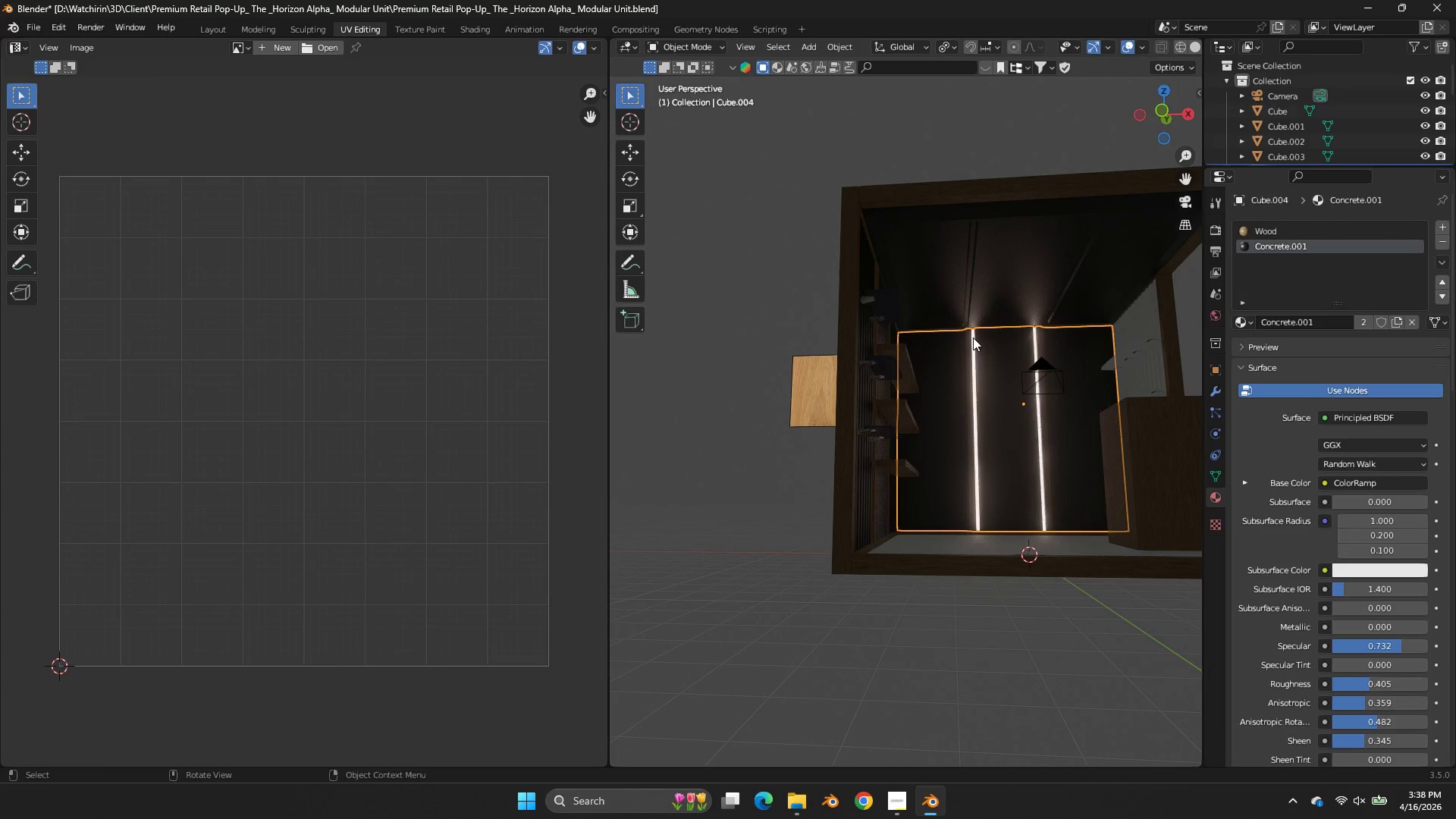 
triple_click([973, 339])
 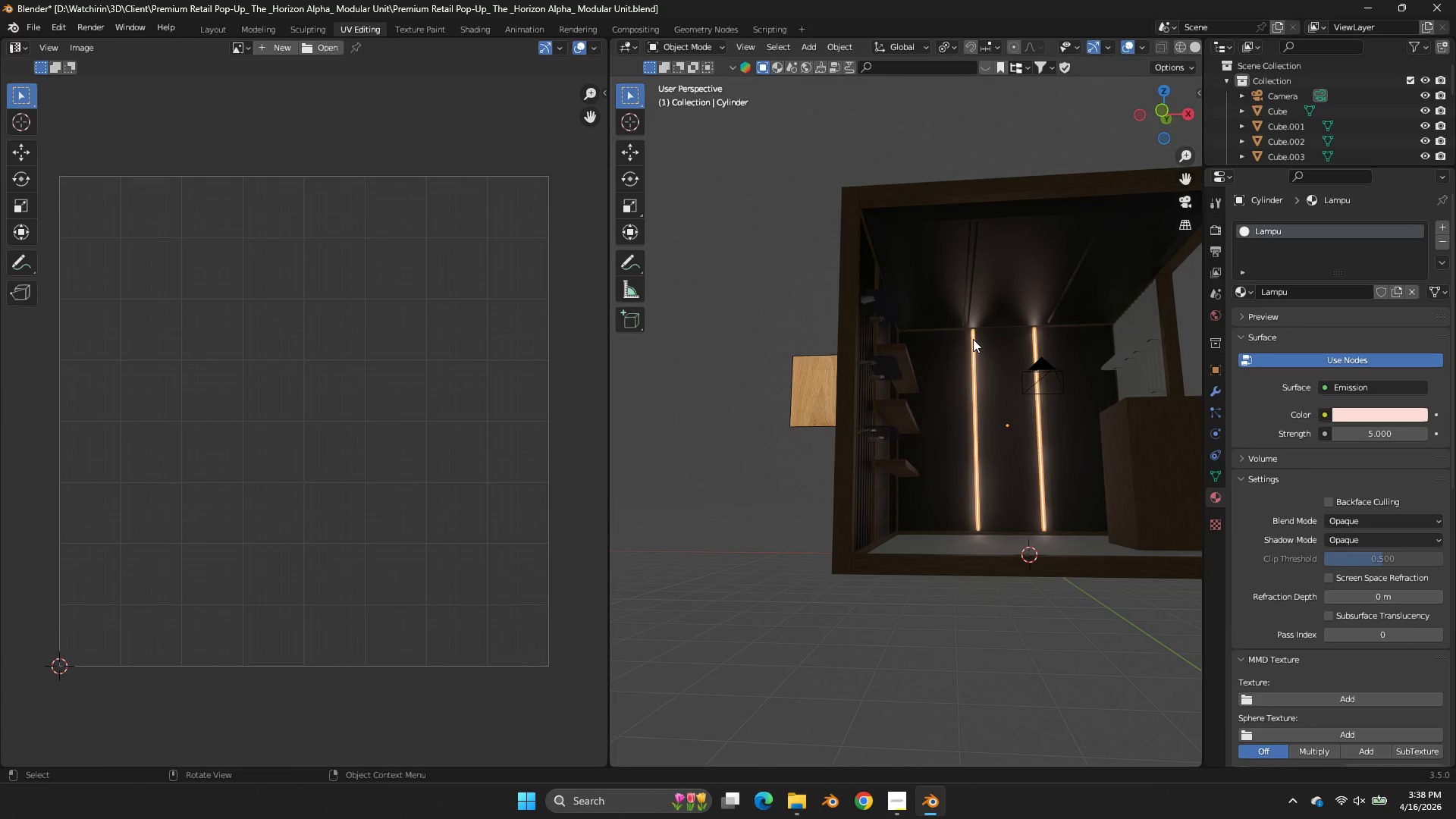 
key(Z)
 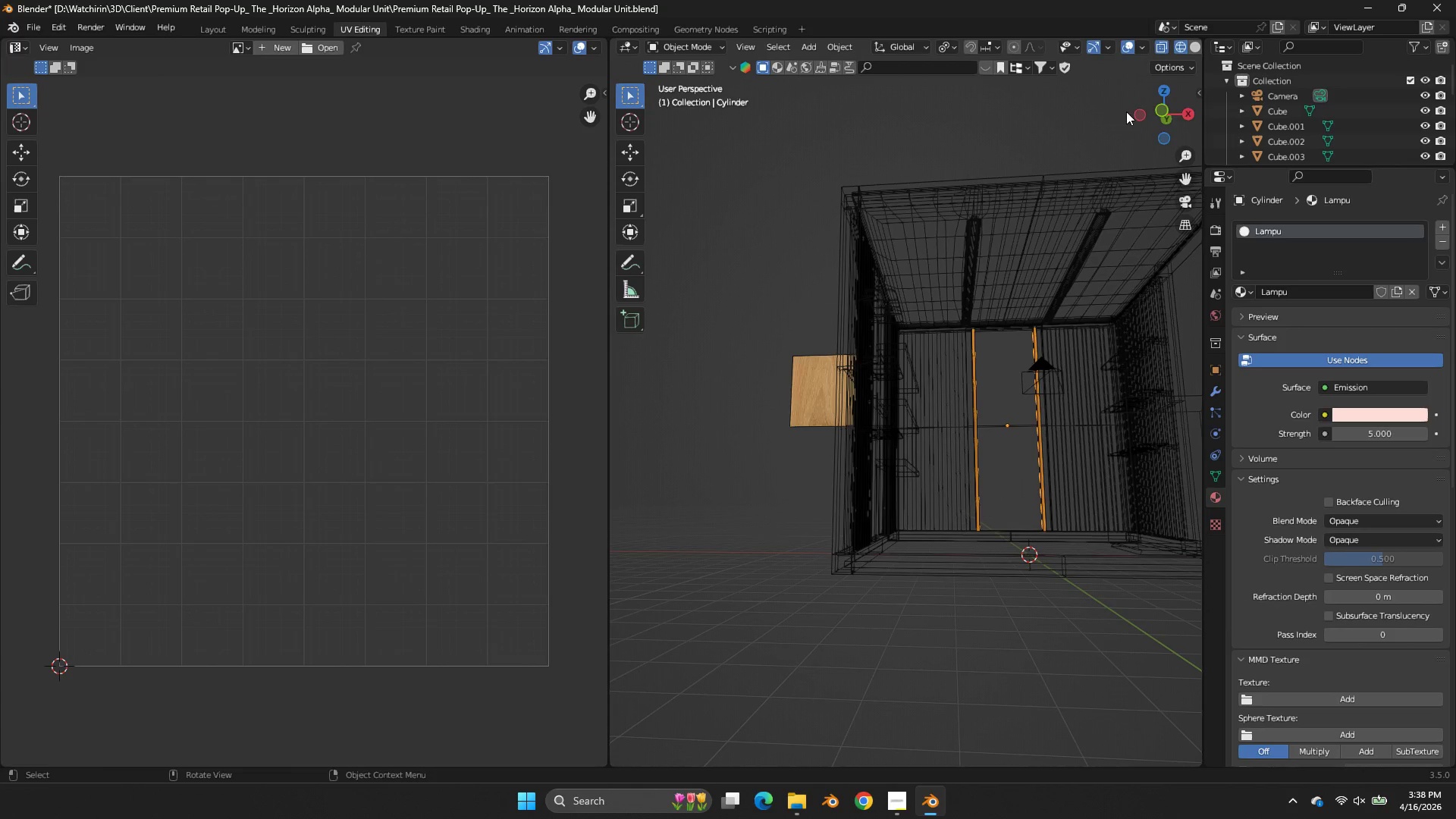 
left_click([1139, 114])
 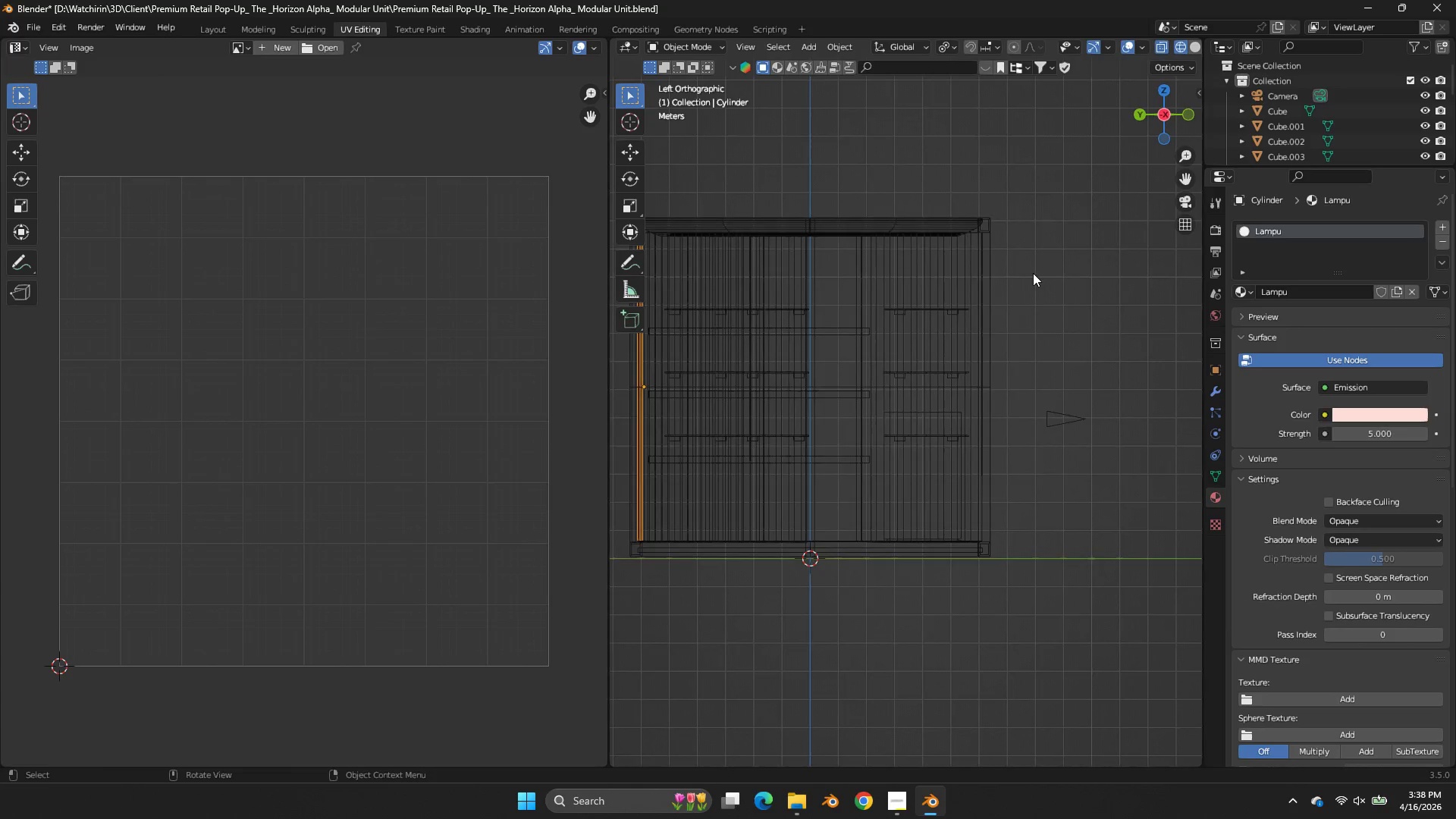 
scroll: coordinate [1031, 278], scroll_direction: down, amount: 3.0
 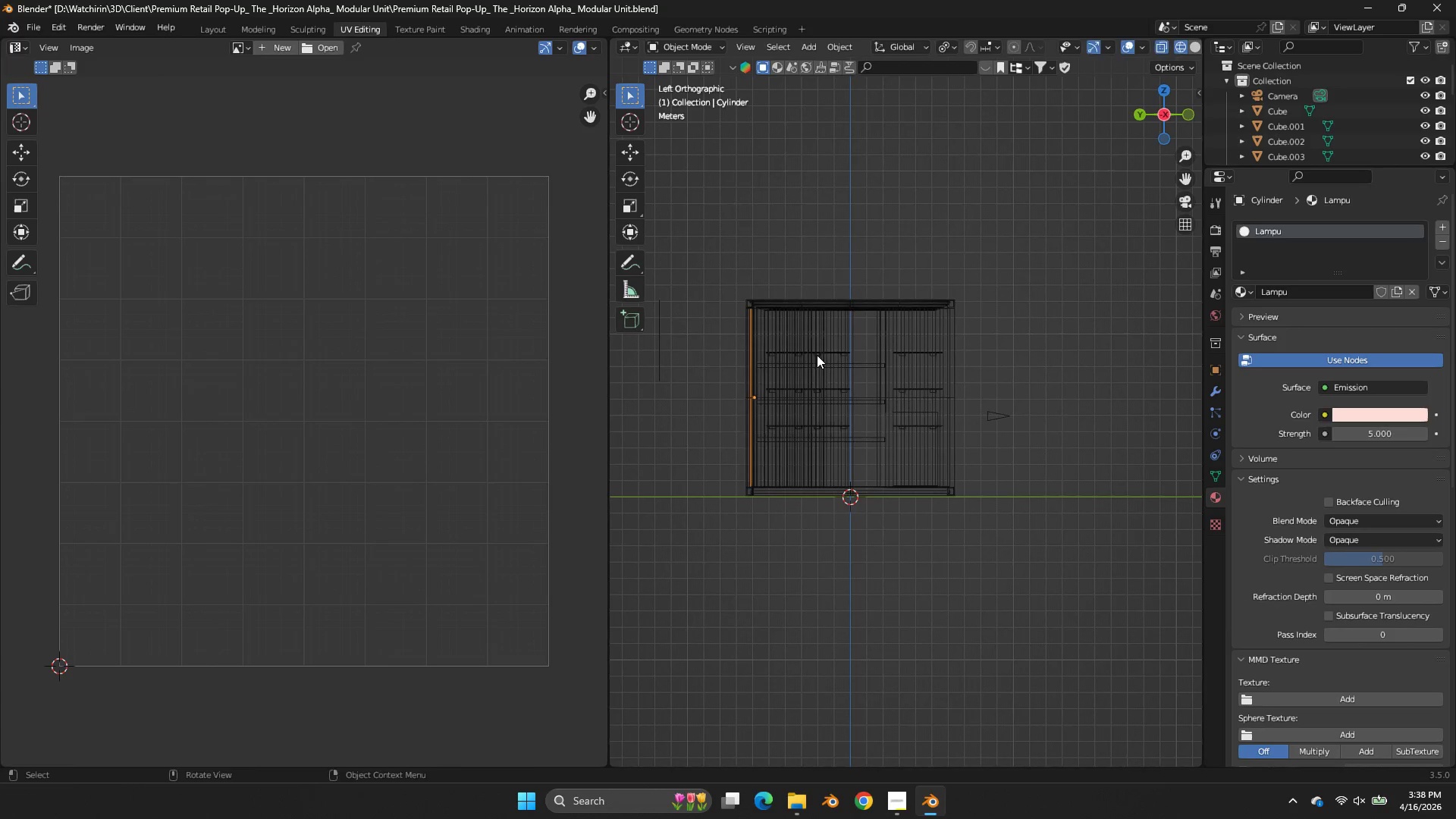 
key(G)
 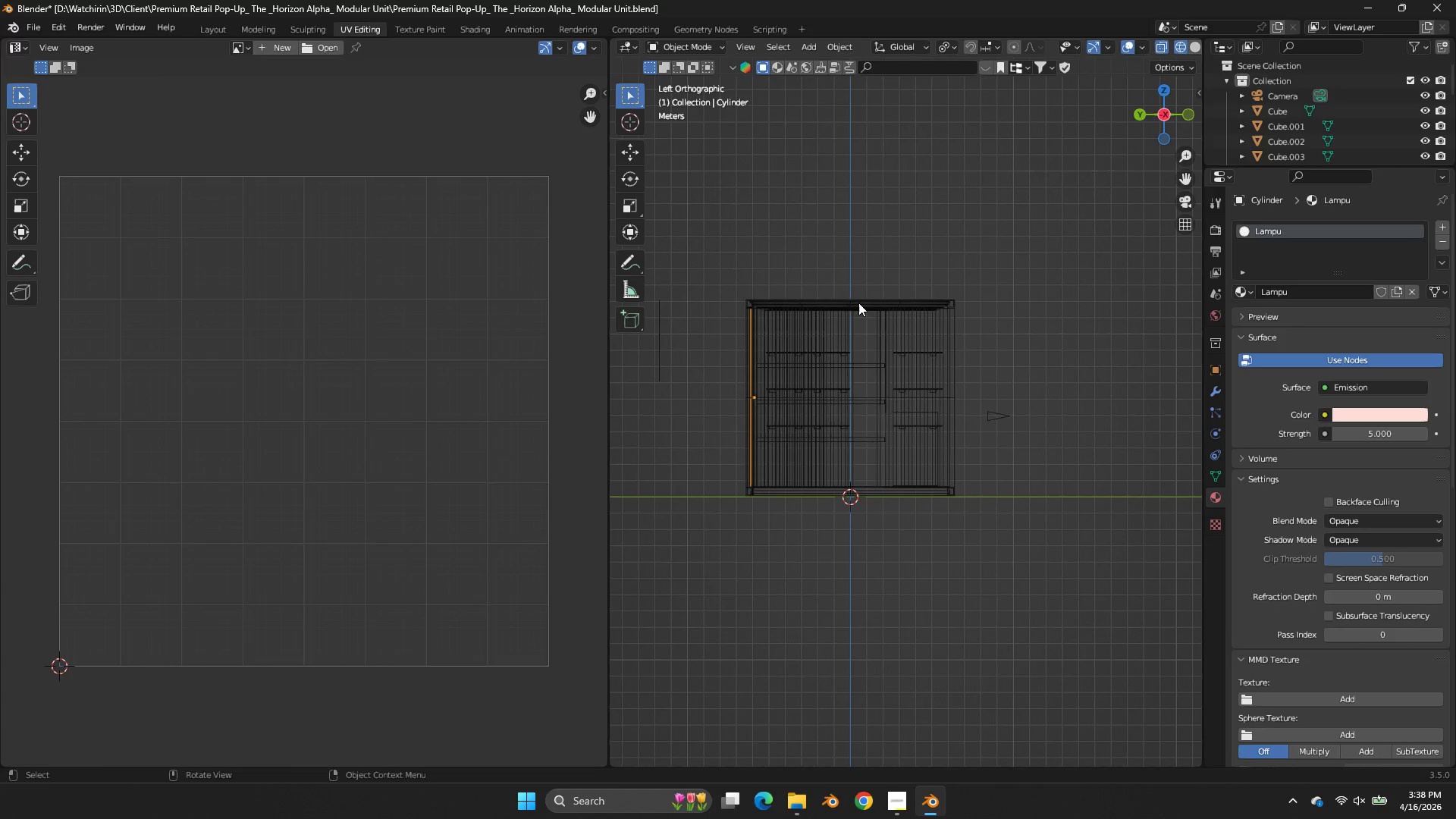 
right_click([858, 303])
 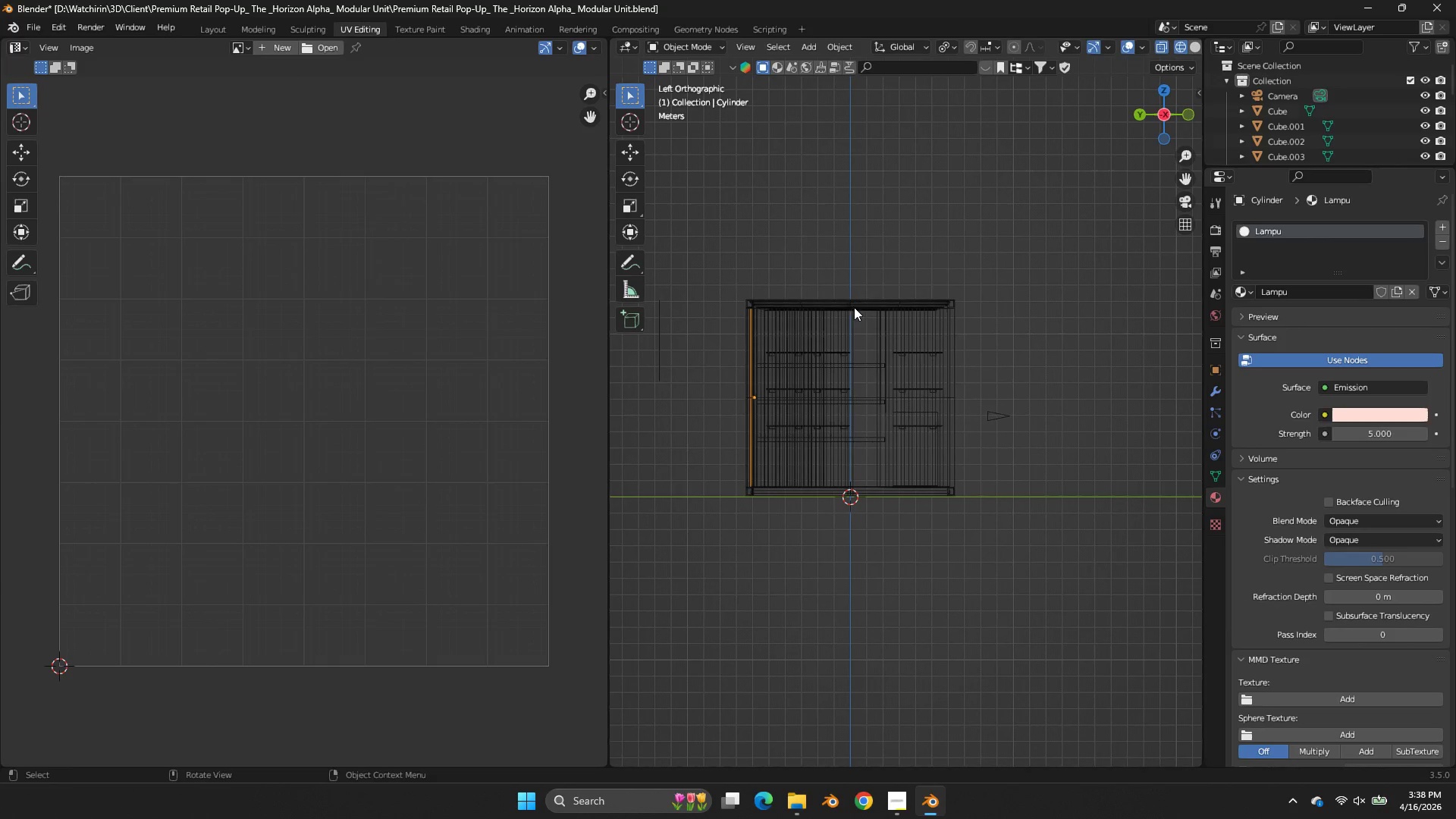 
key(Shift+ShiftLeft)
 